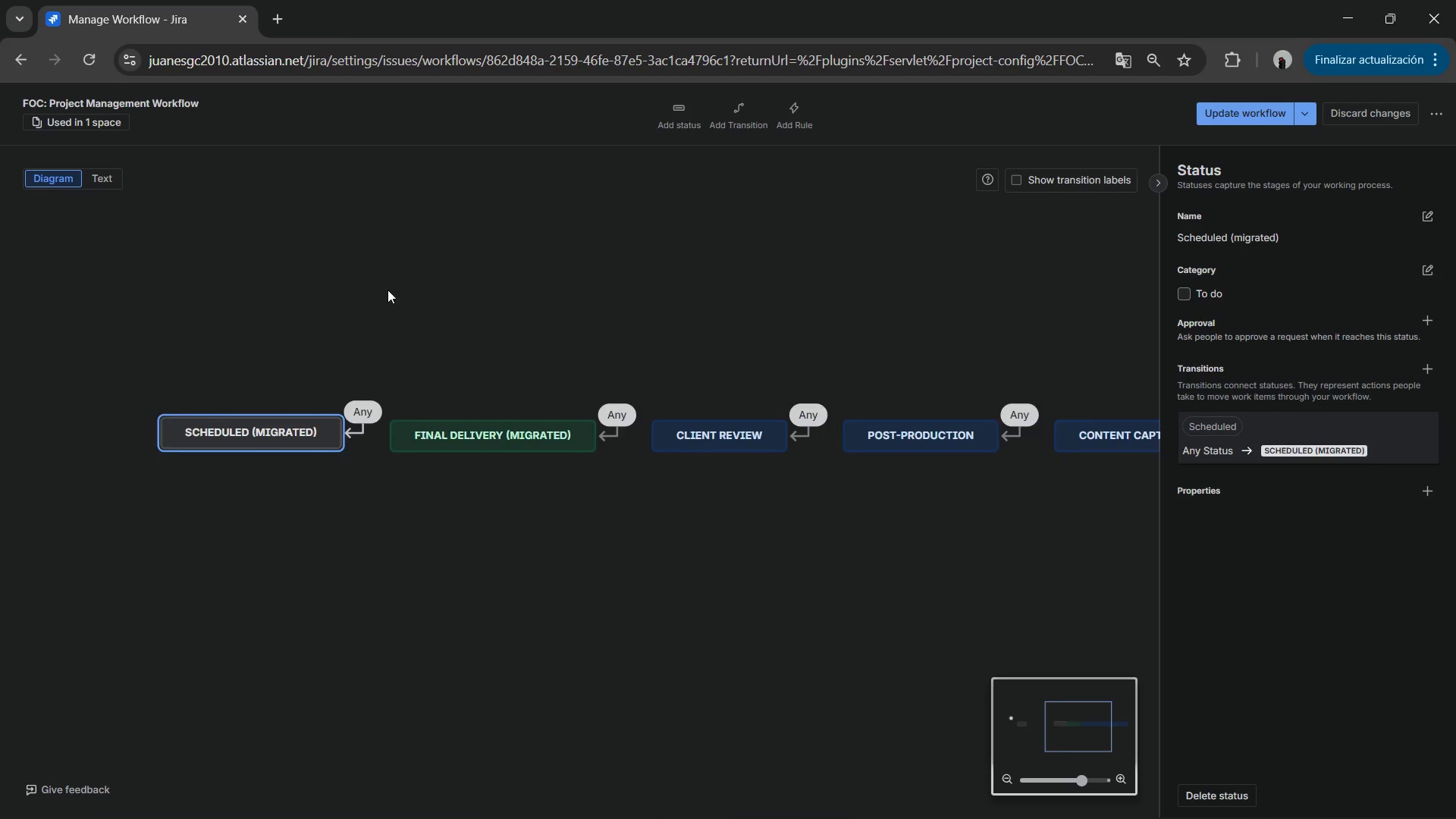 
left_click_drag(start_coordinate=[388, 290], to_coordinate=[905, 332])
 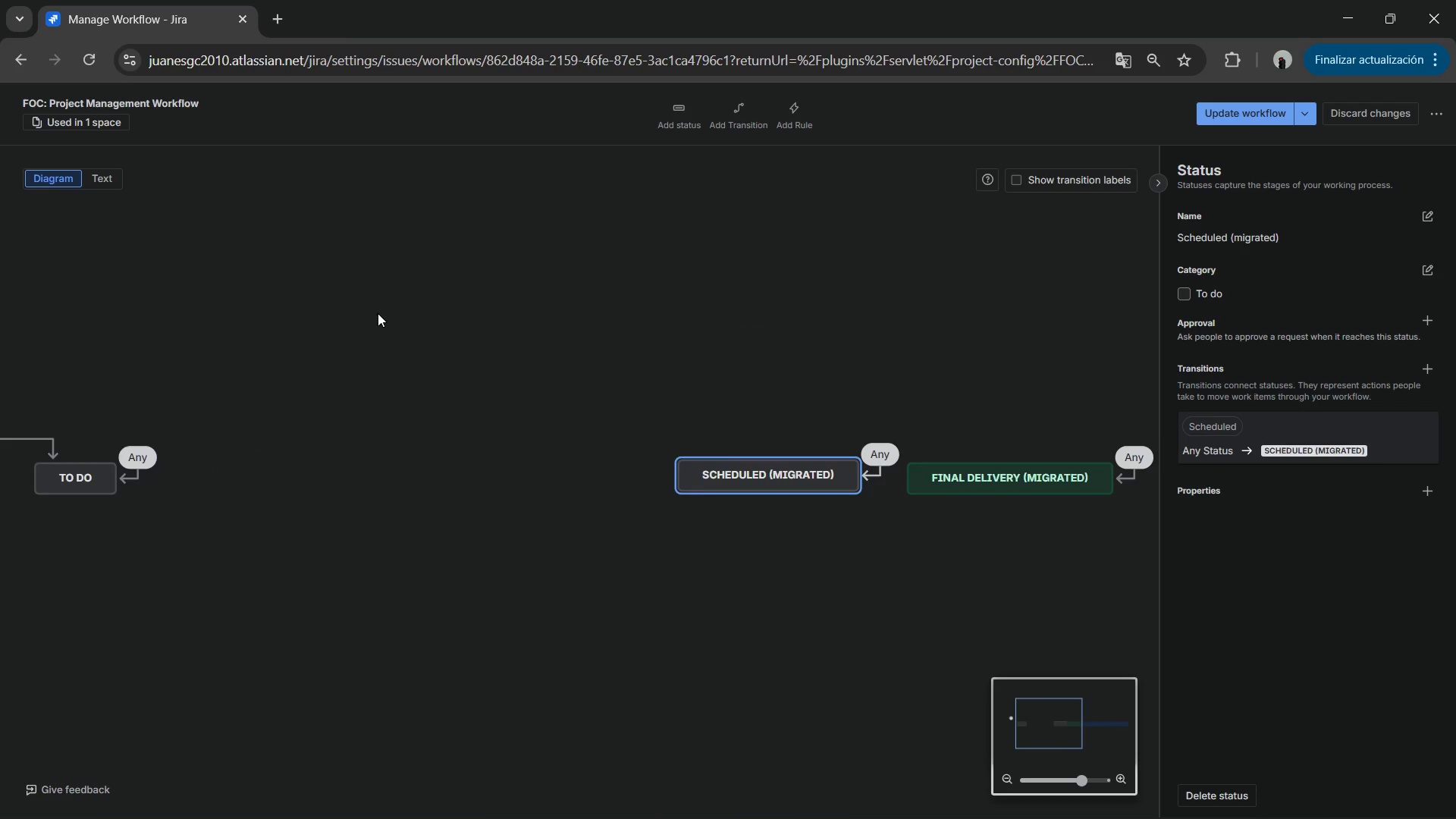 
left_click_drag(start_coordinate=[369, 315], to_coordinate=[655, 283])
 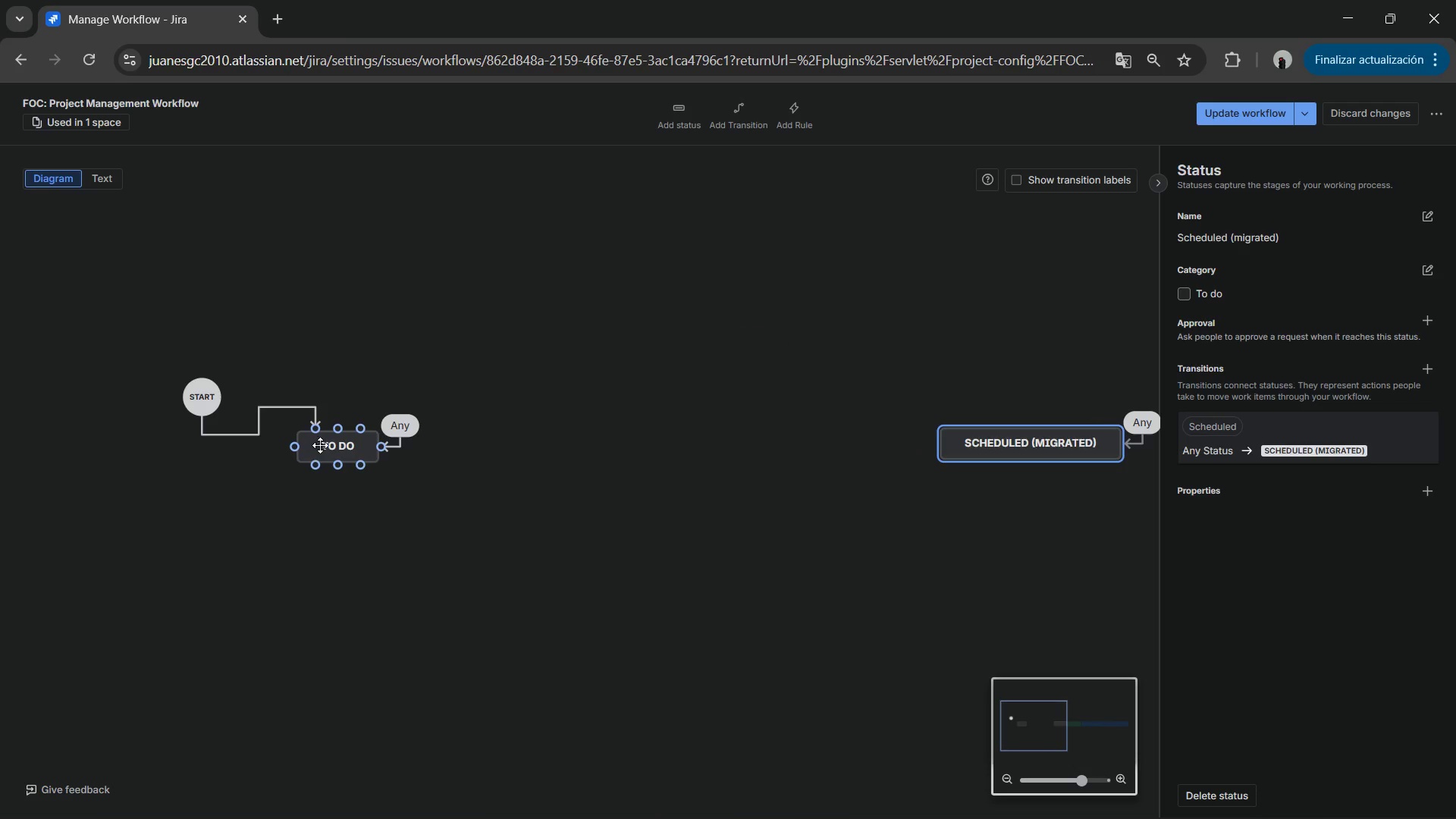 
key(Delete)
 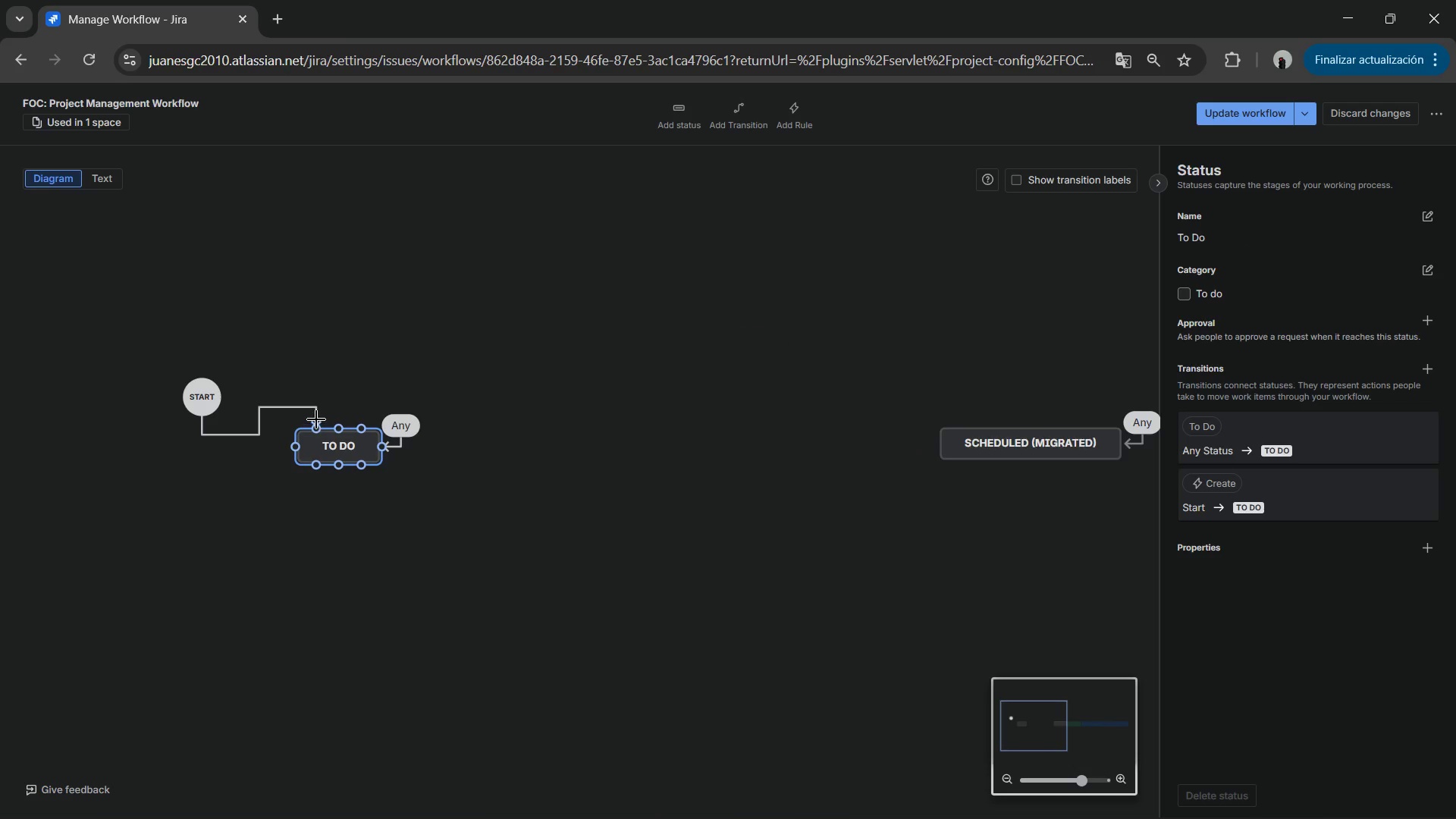 
left_click([316, 418])
 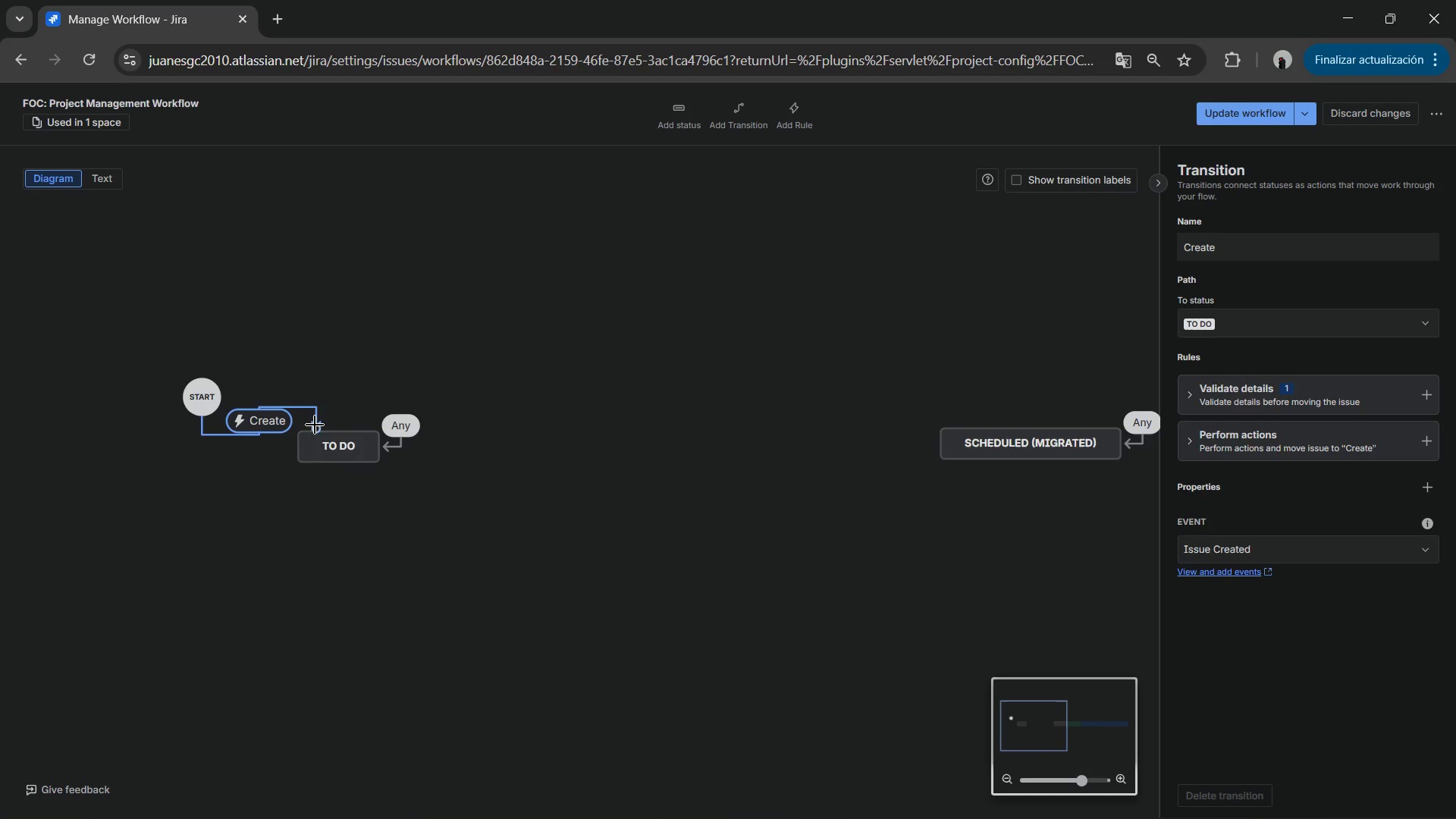 
left_click_drag(start_coordinate=[317, 428], to_coordinate=[934, 440])
 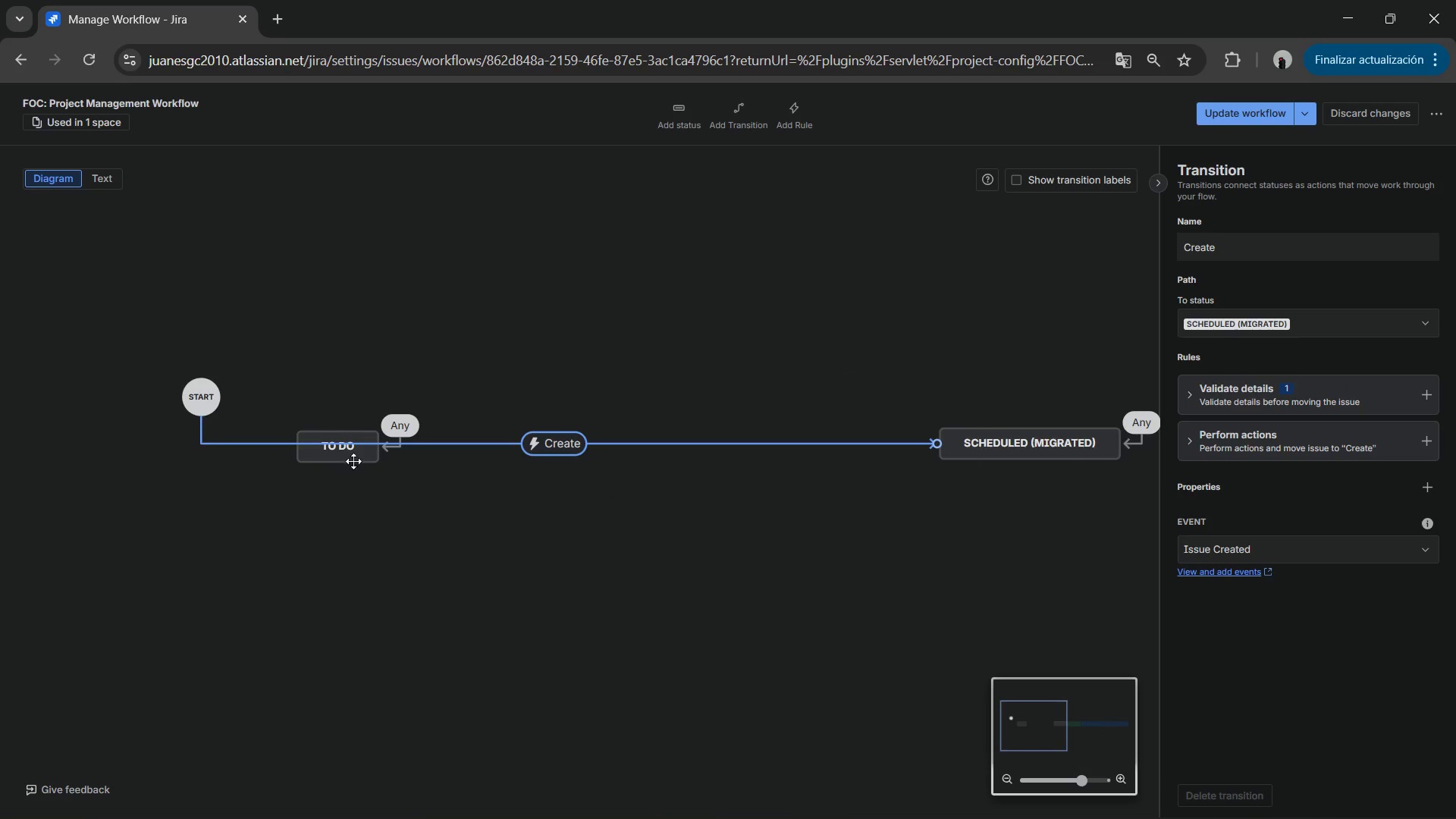 
left_click([356, 463])
 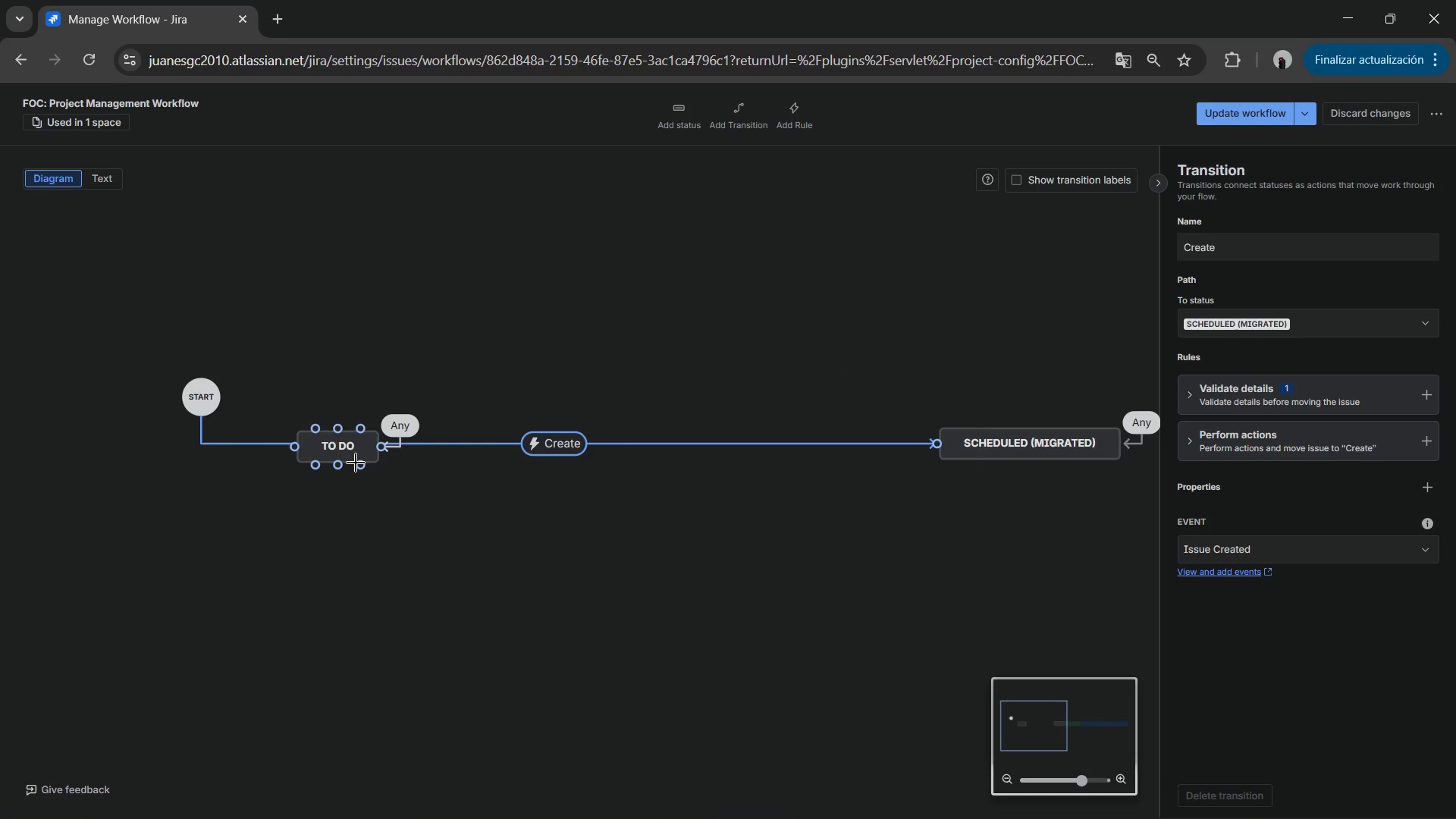 
key(Delete)
 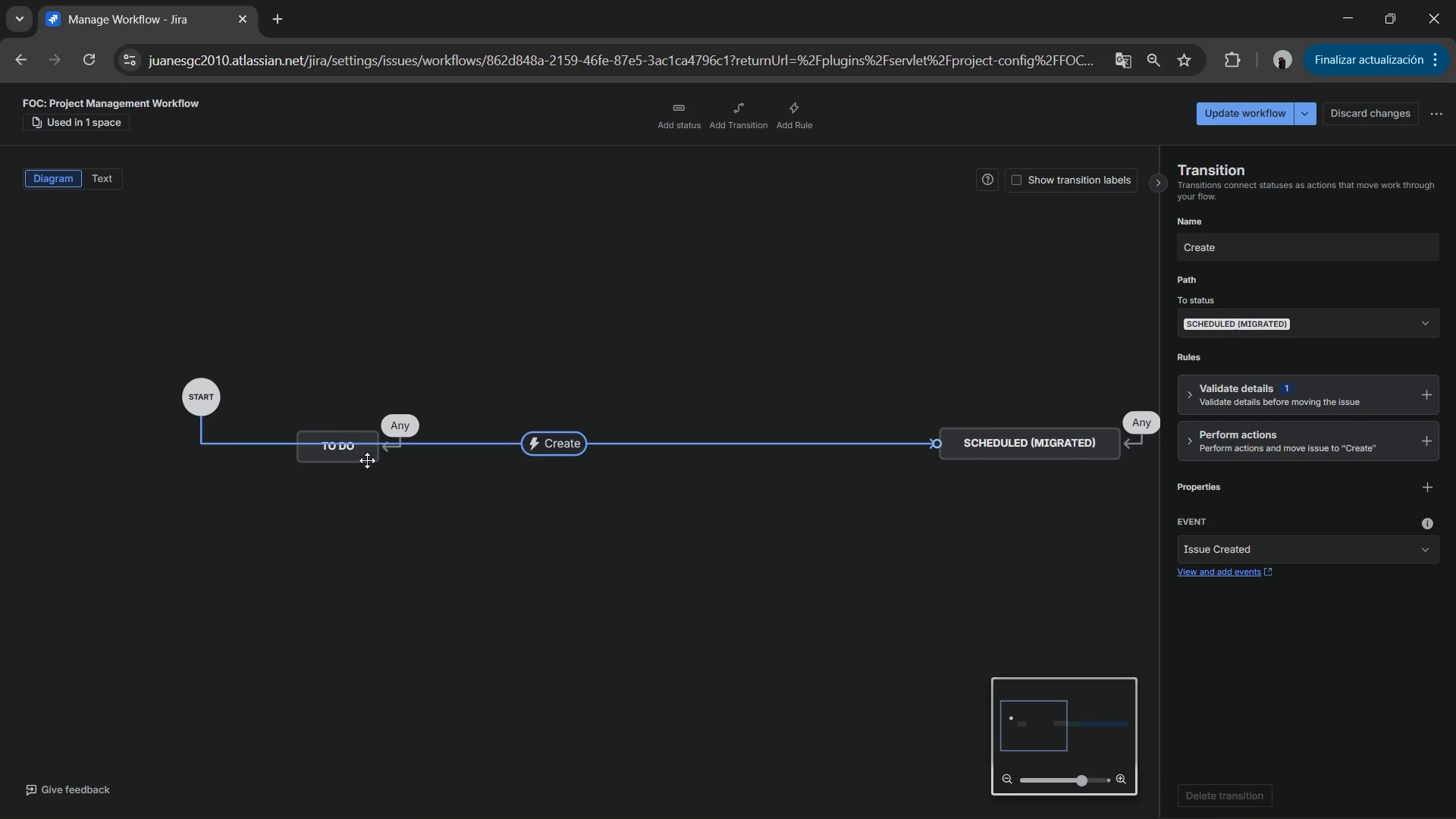 
left_click([364, 457])
 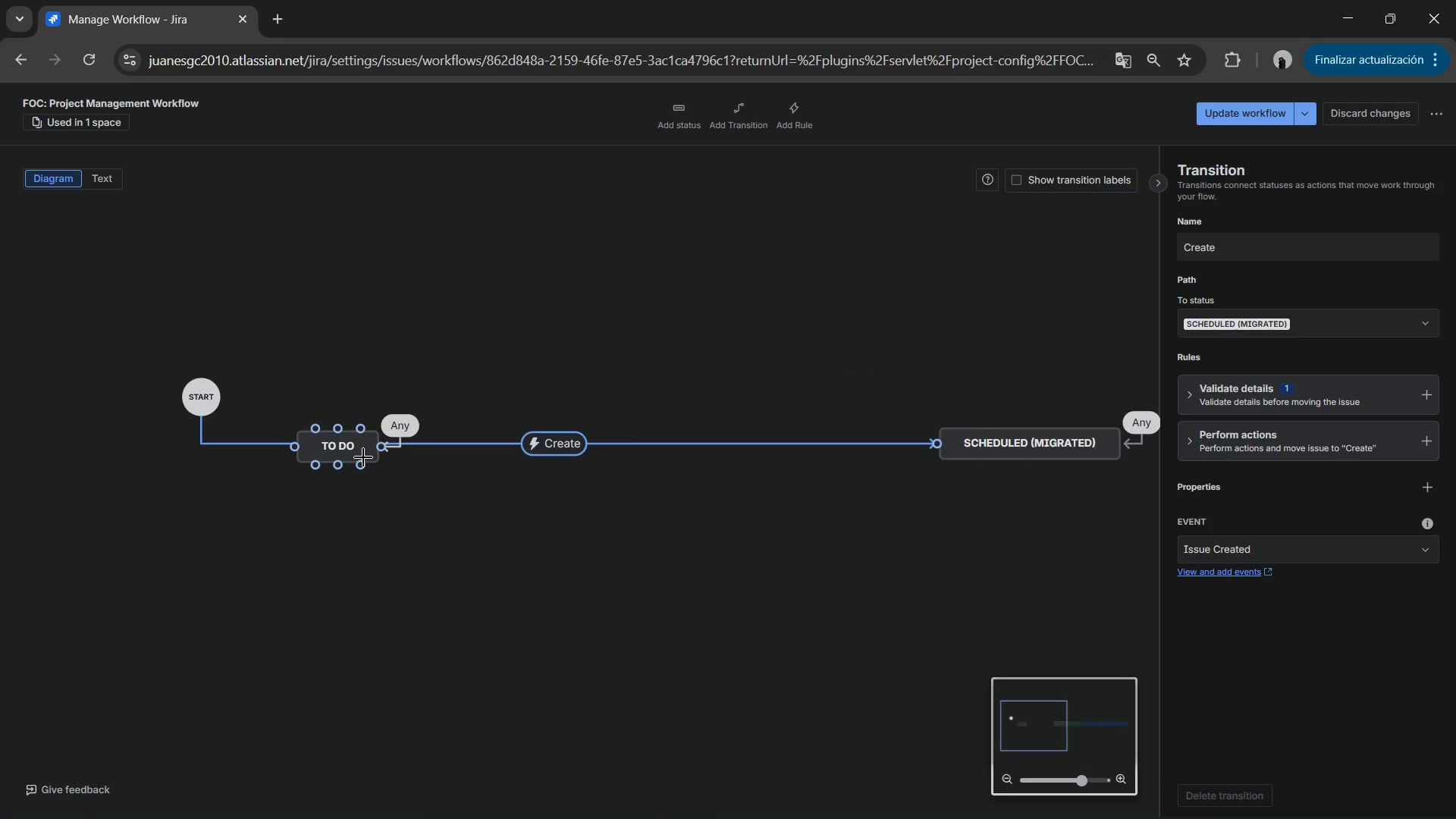 
key(Delete)
 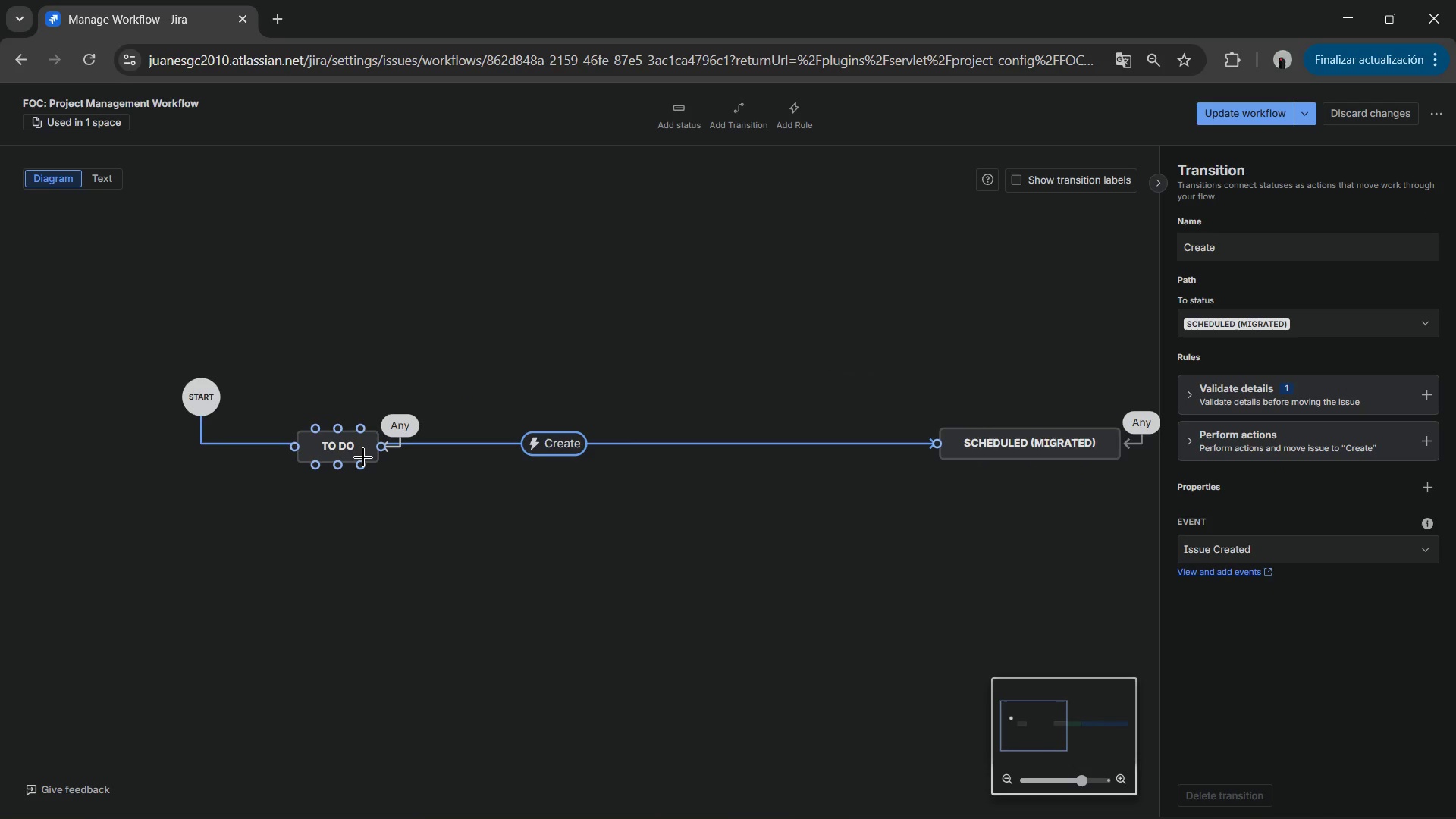 
left_click([363, 457])
 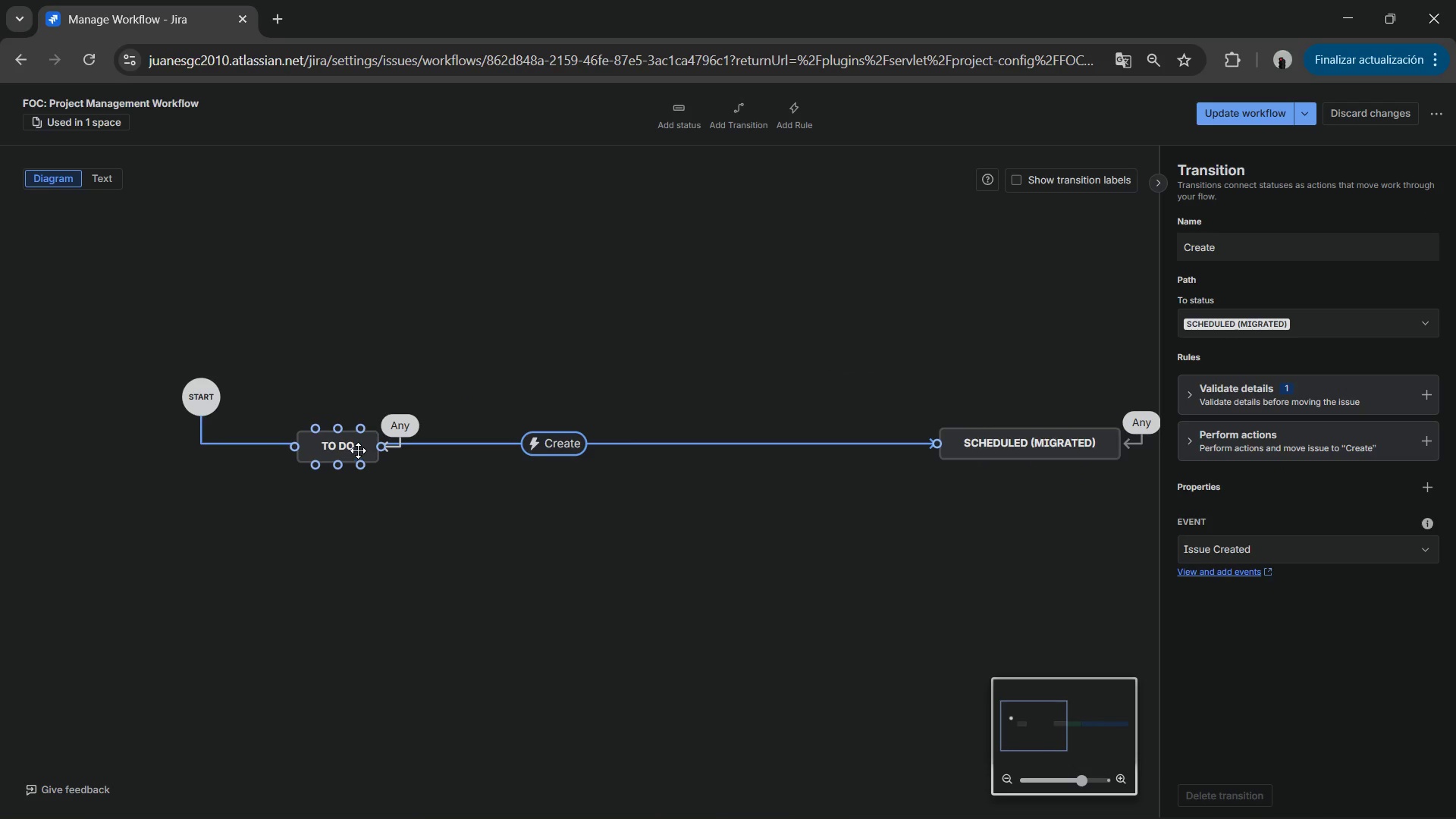 
left_click([356, 450])
 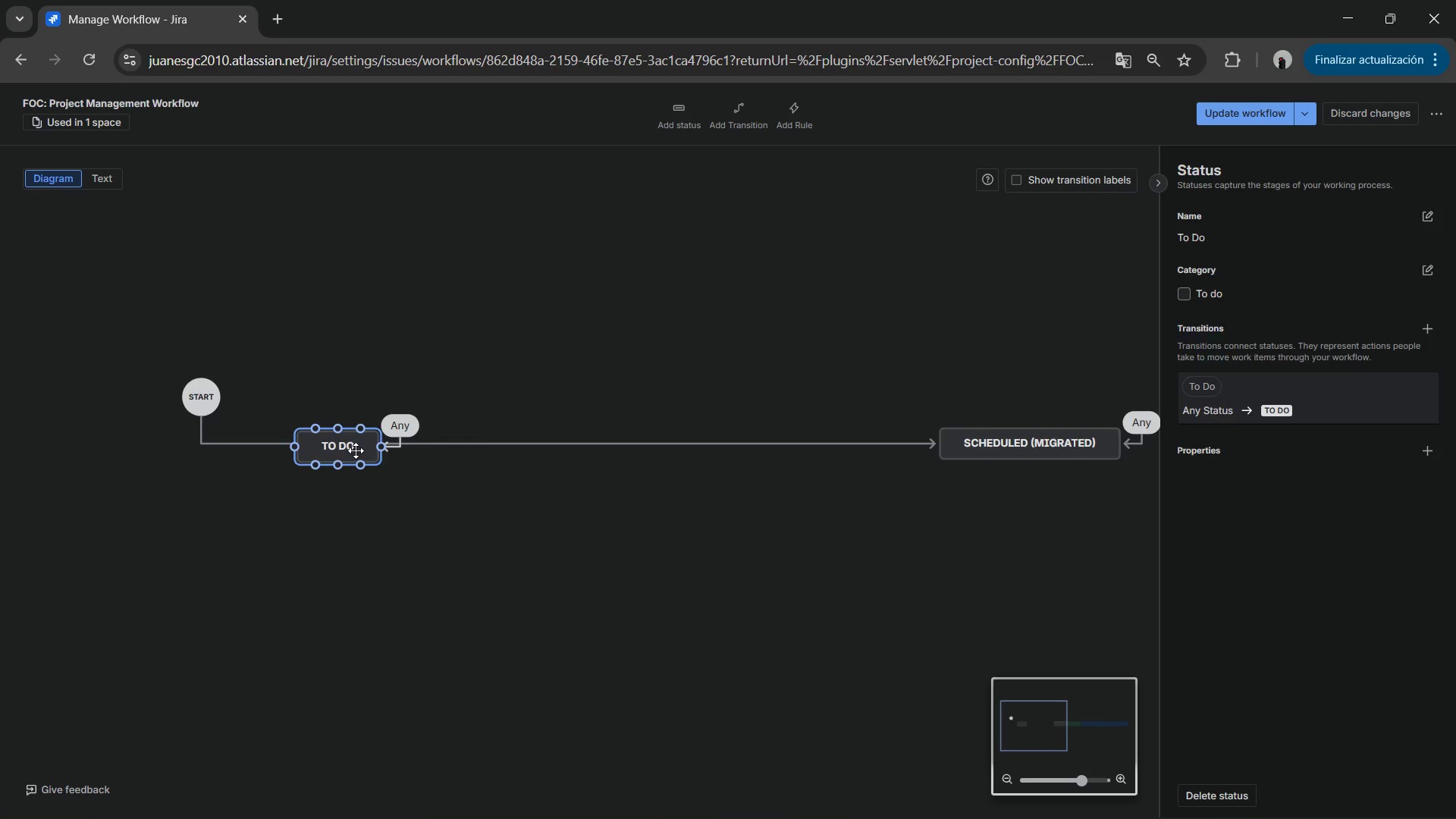 
key(Delete)
 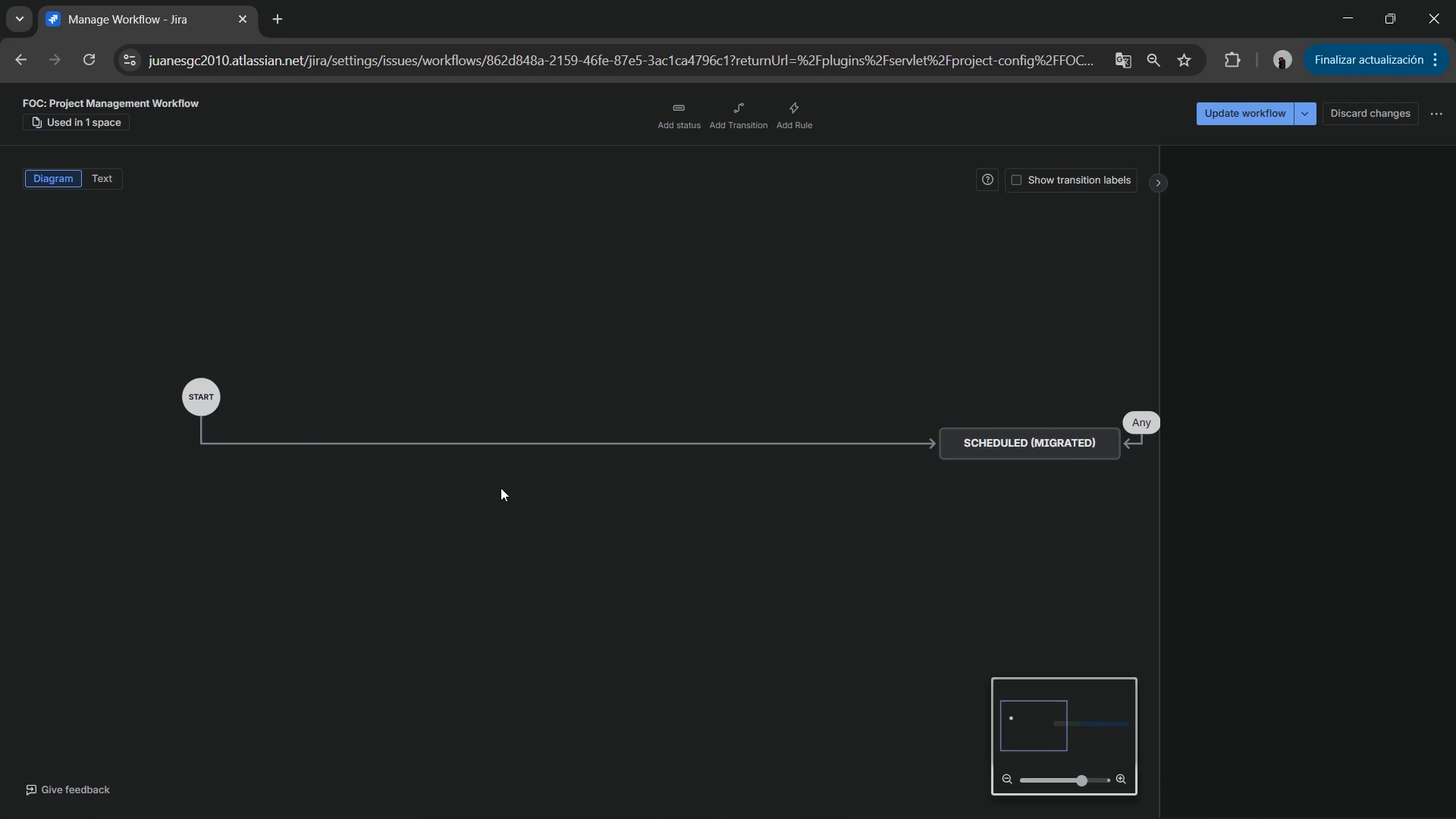 
left_click([500, 488])
 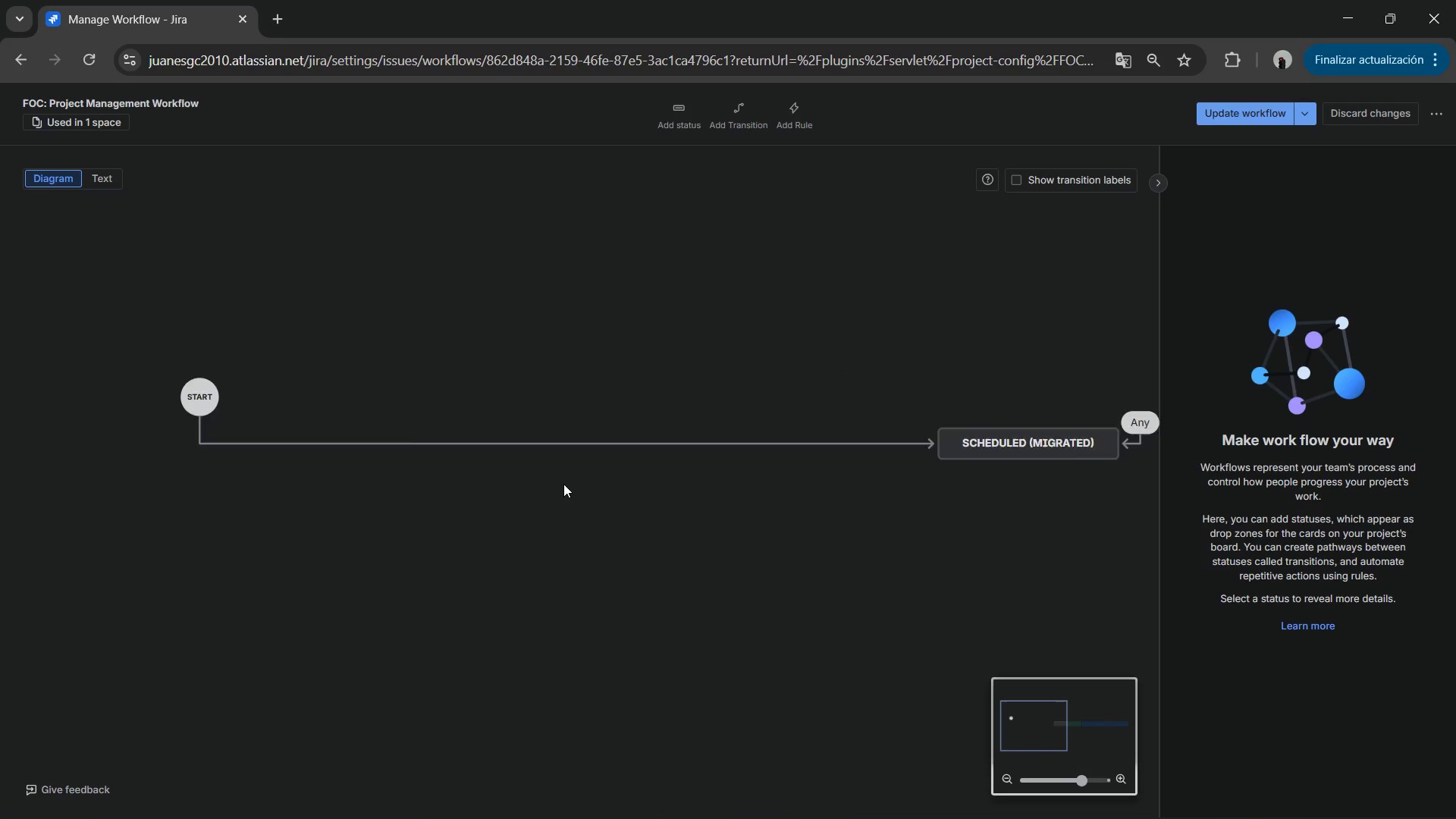 
left_click_drag(start_coordinate=[601, 508], to_coordinate=[265, 395])
 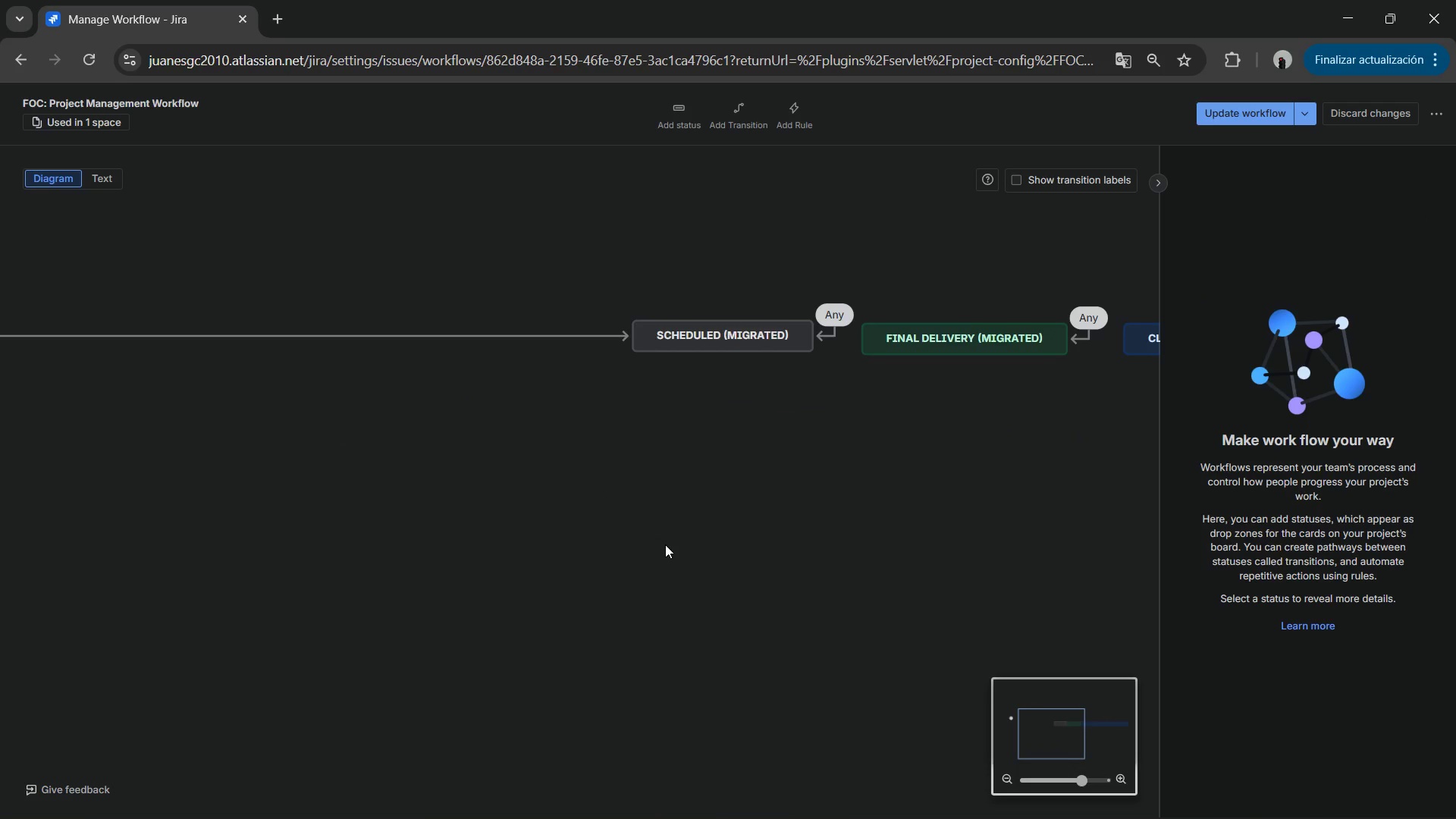 
left_click_drag(start_coordinate=[665, 544], to_coordinate=[449, 536])
 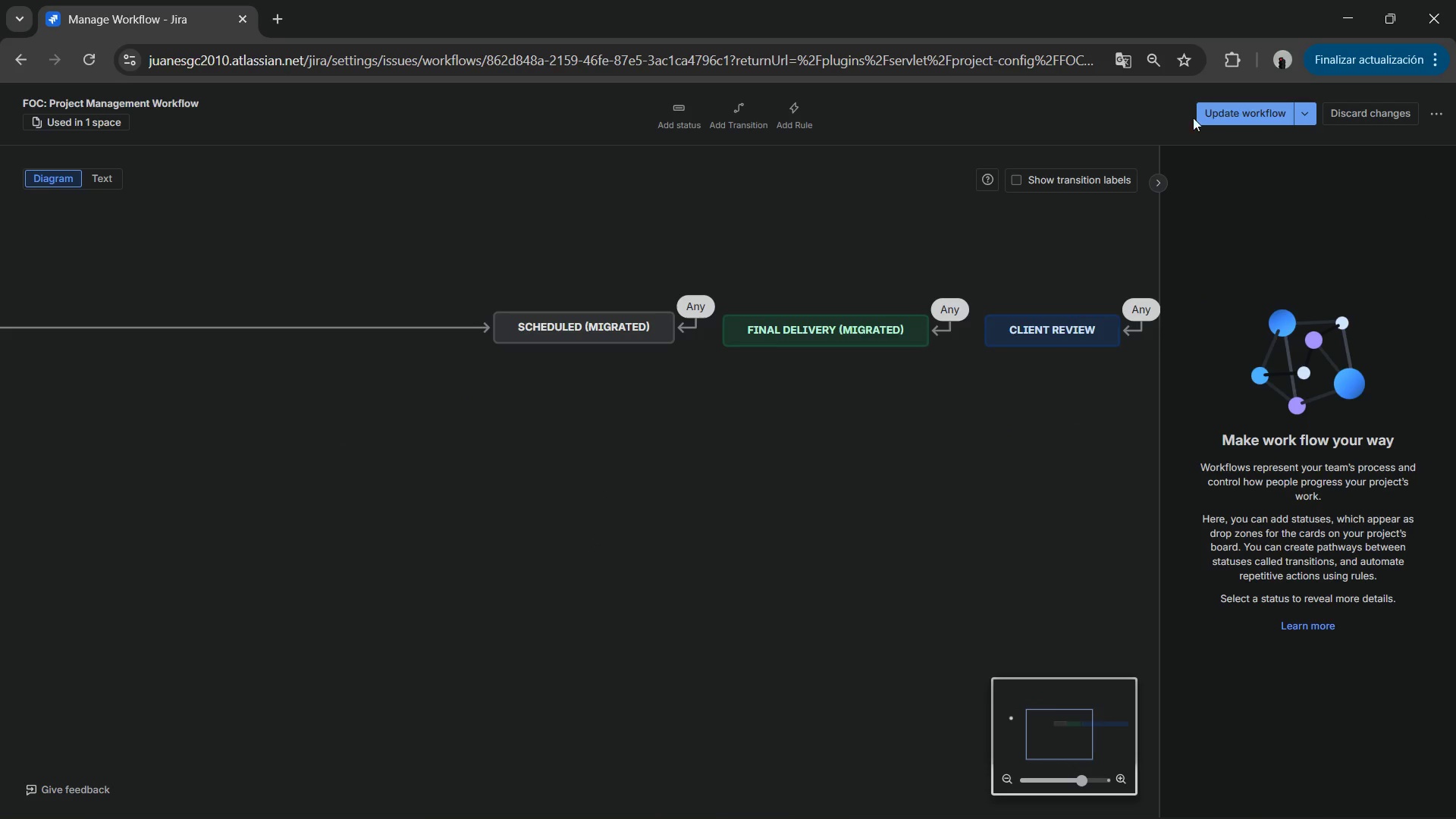 
left_click([1213, 113])
 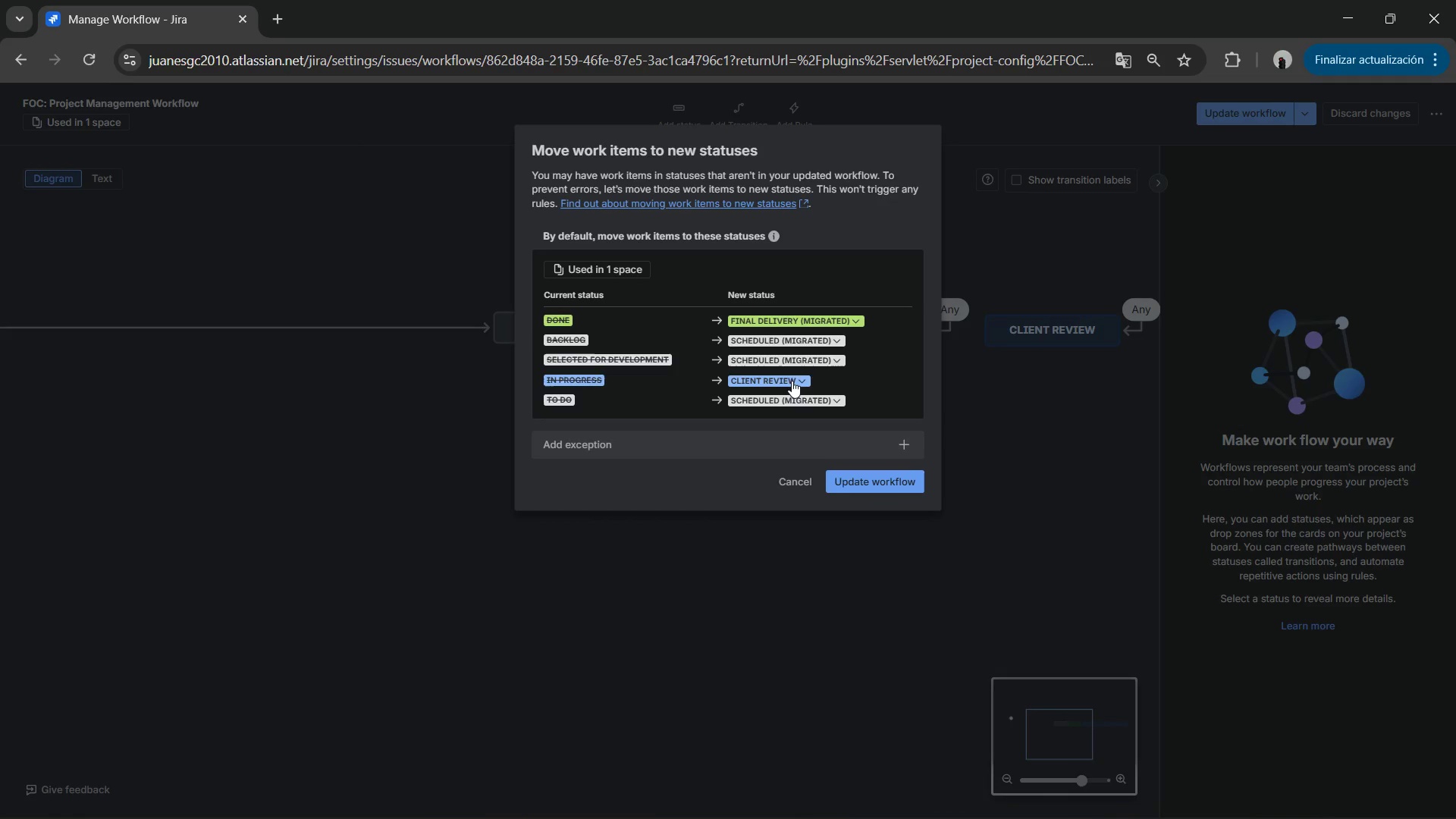 
wait(7.09)
 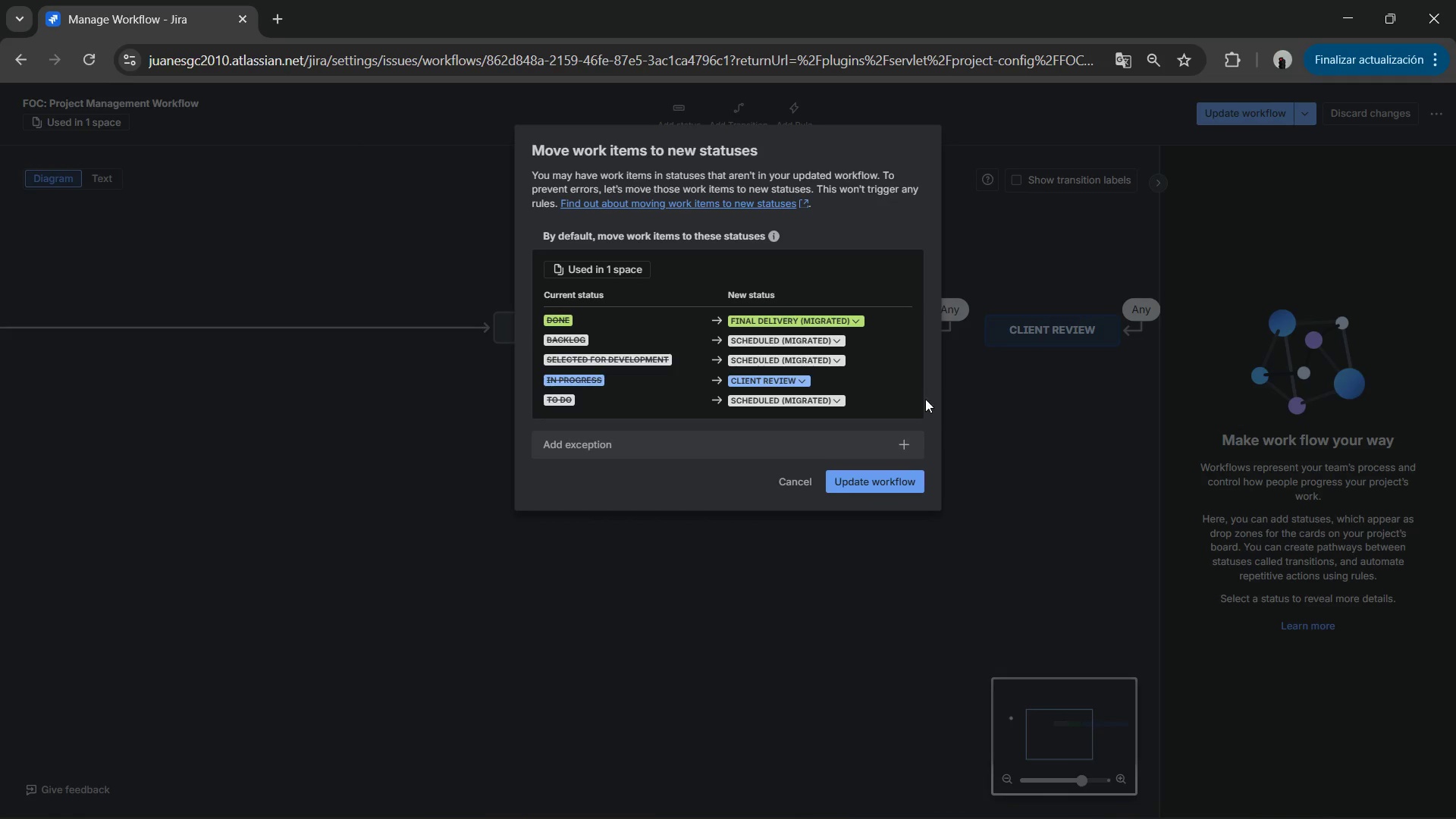 
left_click([859, 478])
 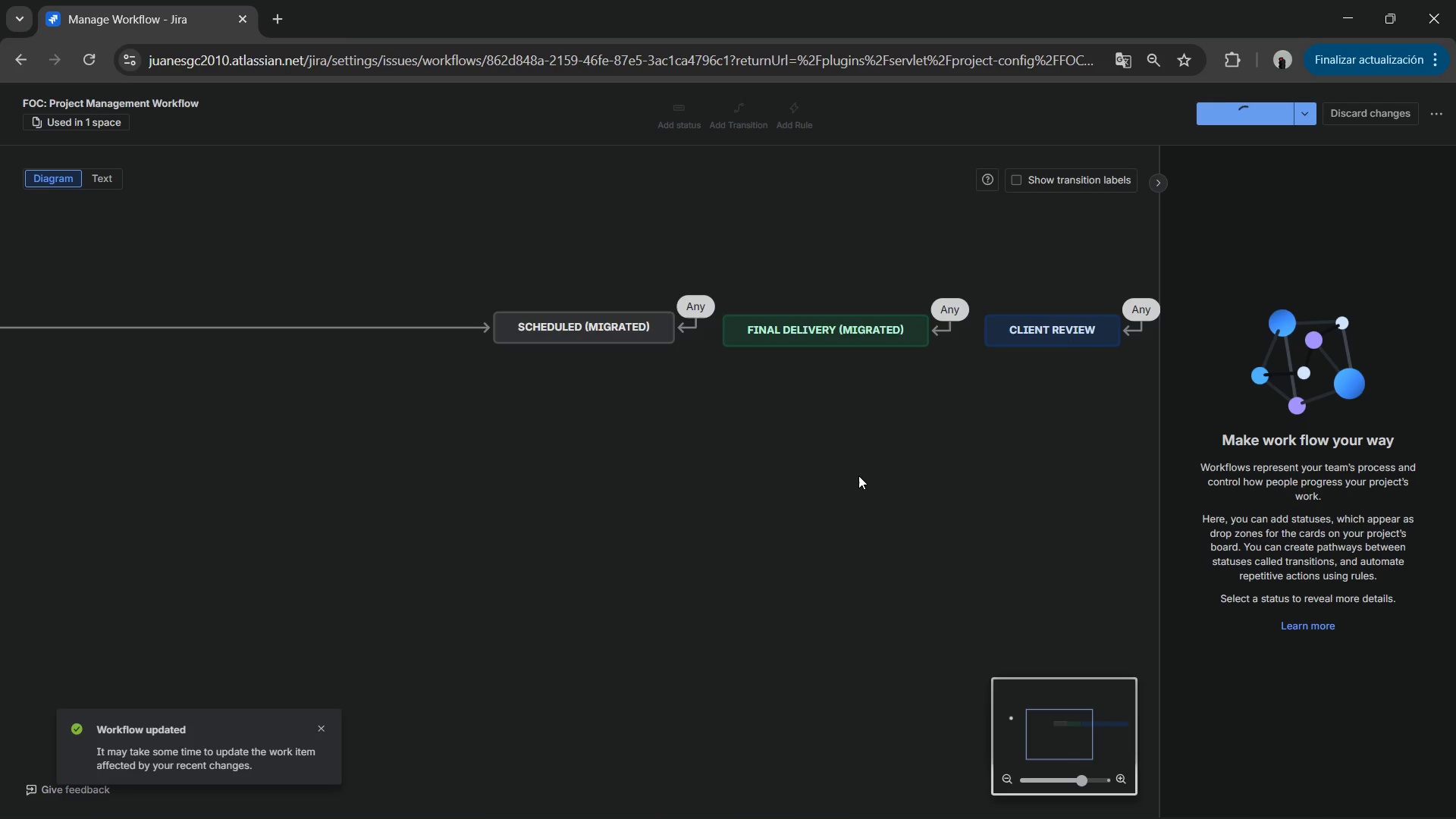 
wait(8.64)
 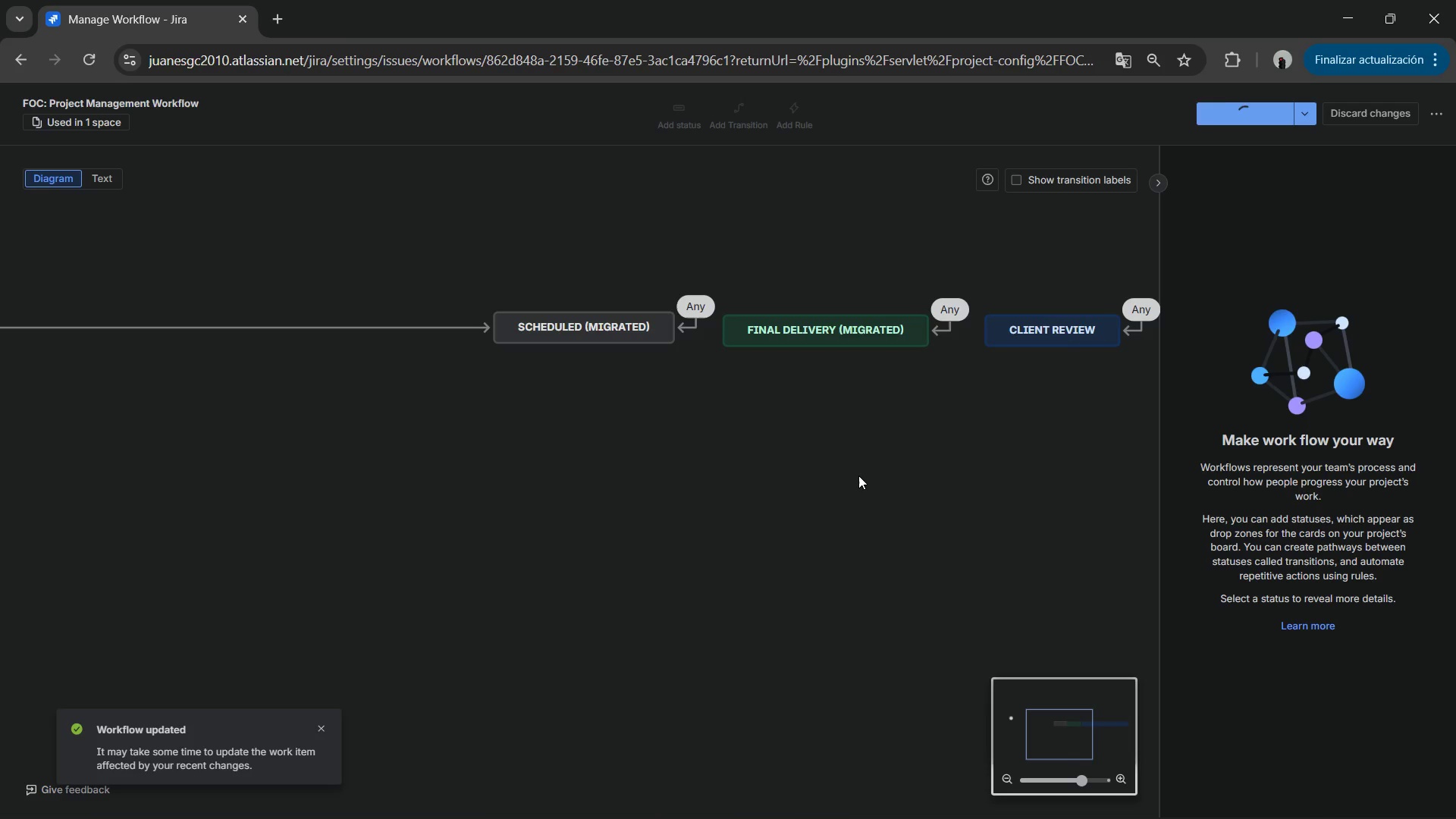 
left_click_drag(start_coordinate=[826, 466], to_coordinate=[534, 518])
 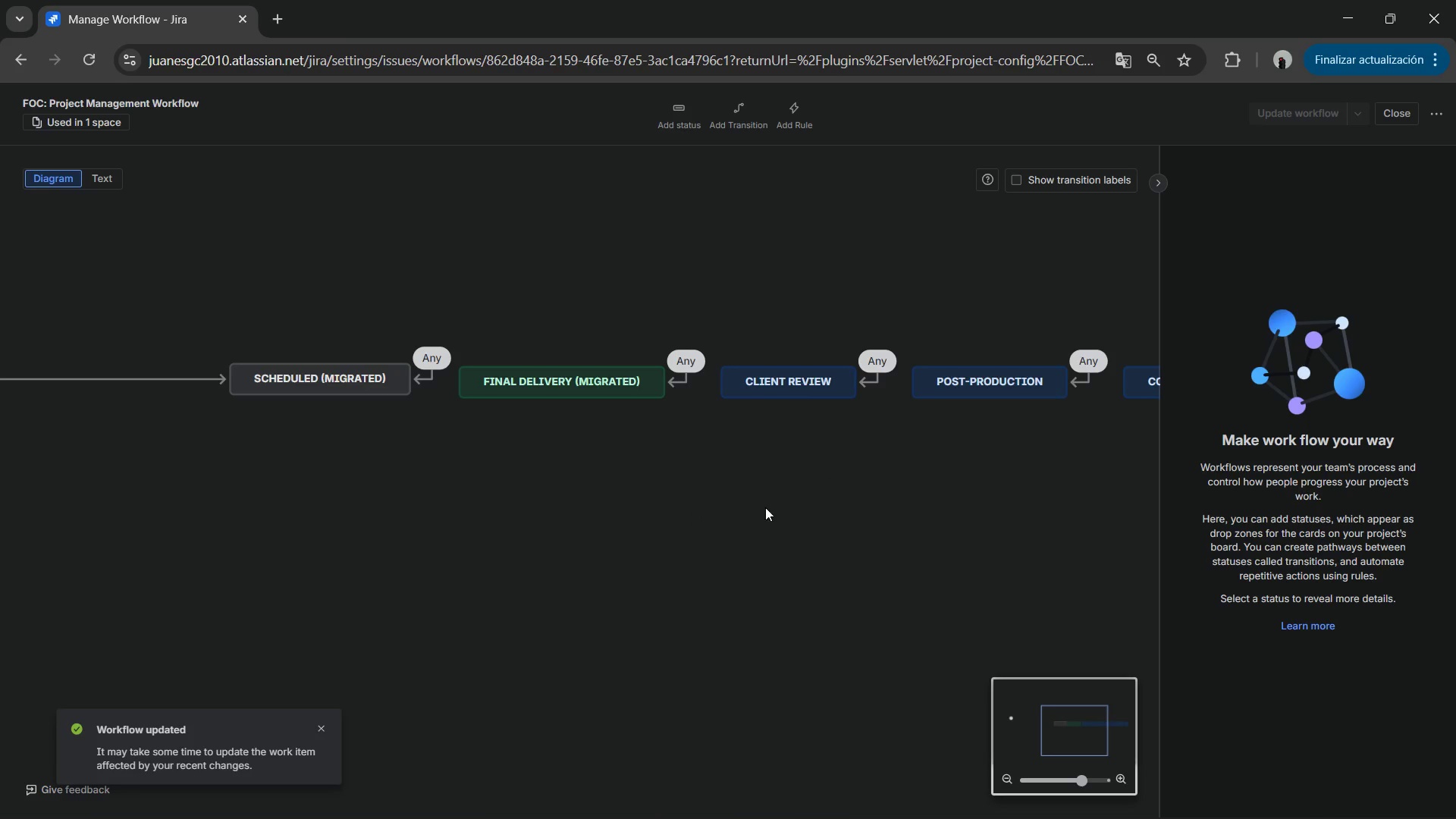 
left_click_drag(start_coordinate=[765, 507], to_coordinate=[453, 508])
 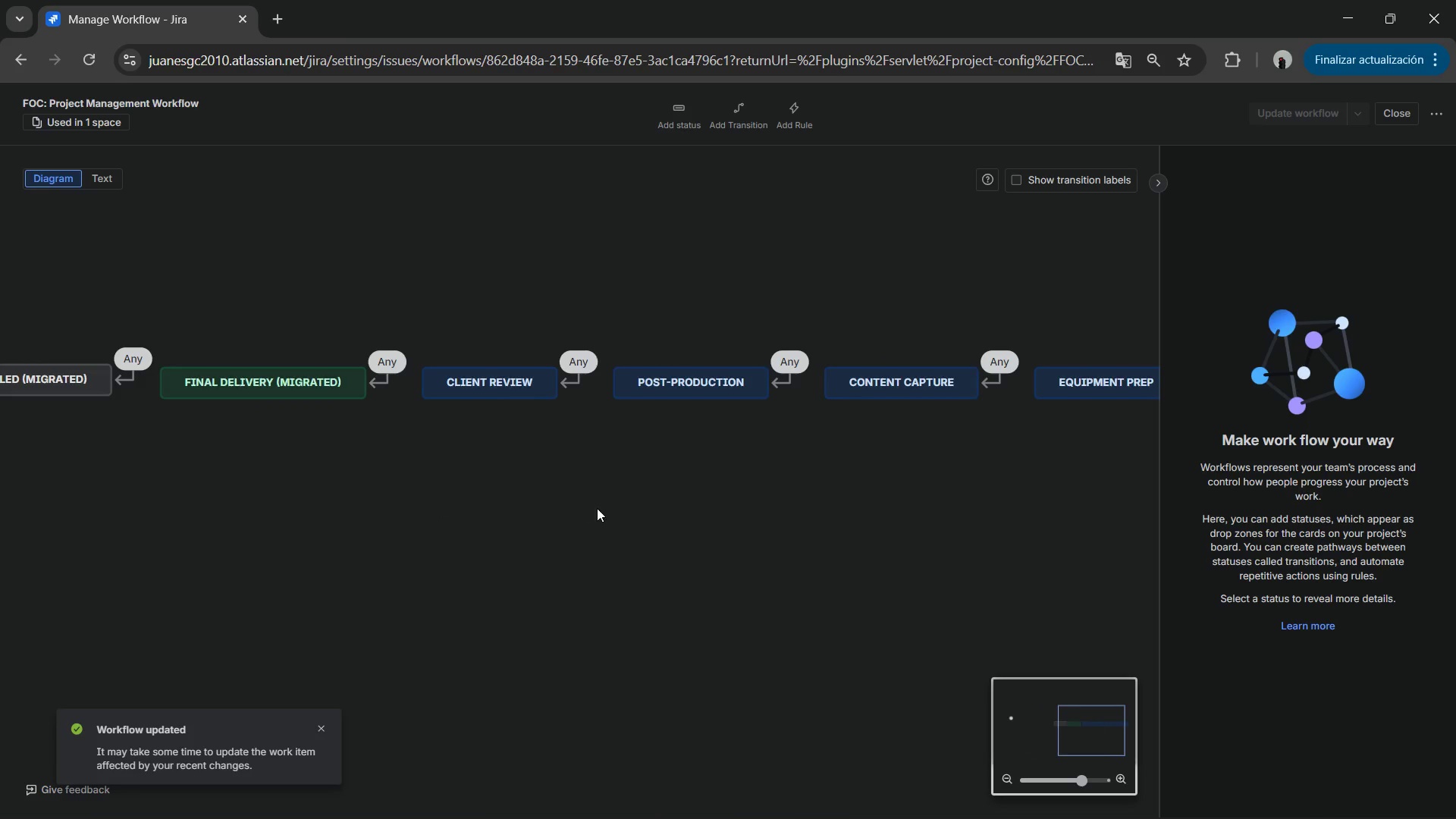 
left_click_drag(start_coordinate=[597, 508], to_coordinate=[352, 507])
 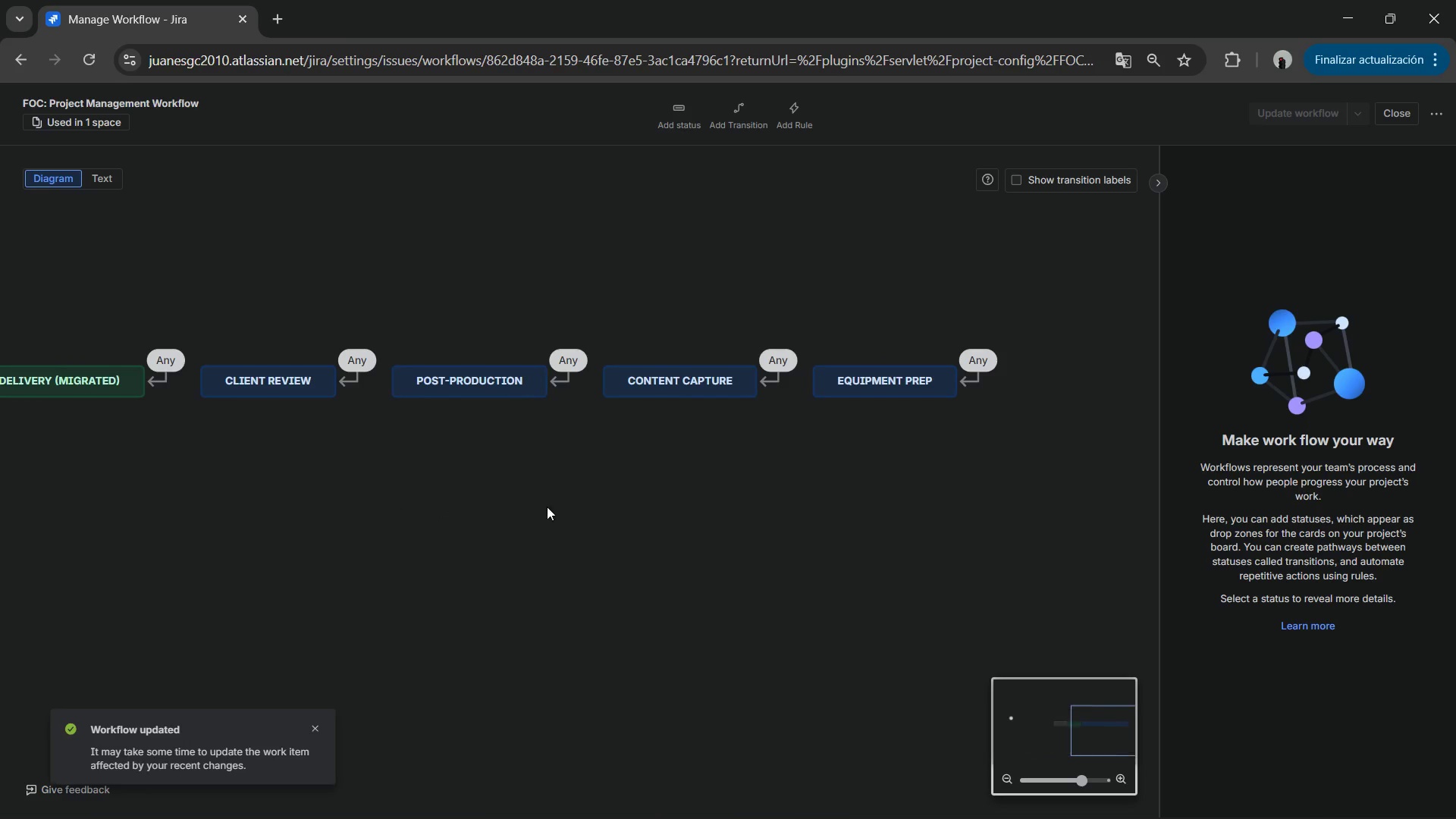 
left_click_drag(start_coordinate=[547, 507], to_coordinate=[406, 498])
 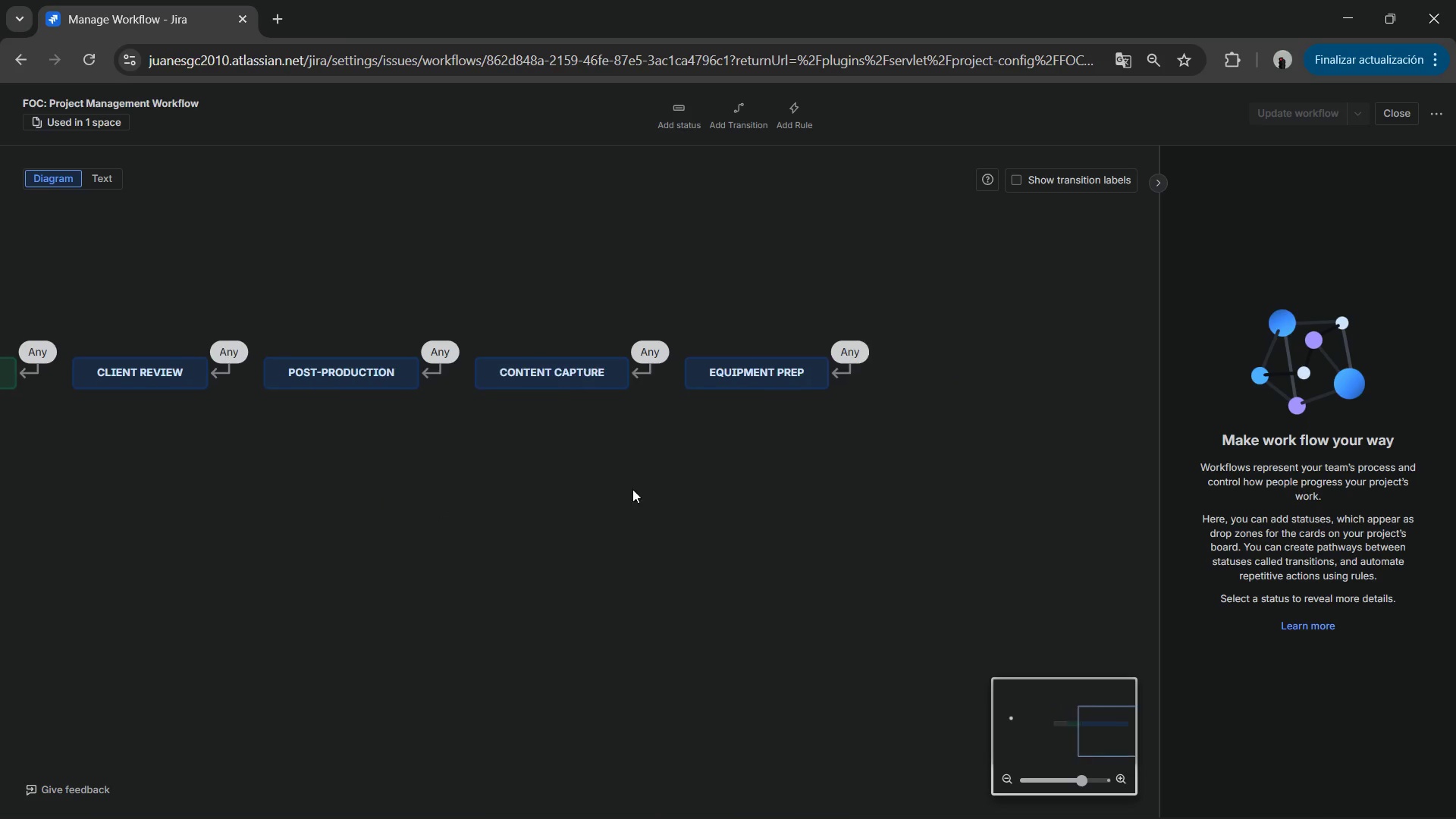 
left_click_drag(start_coordinate=[632, 489], to_coordinate=[1152, 460])
 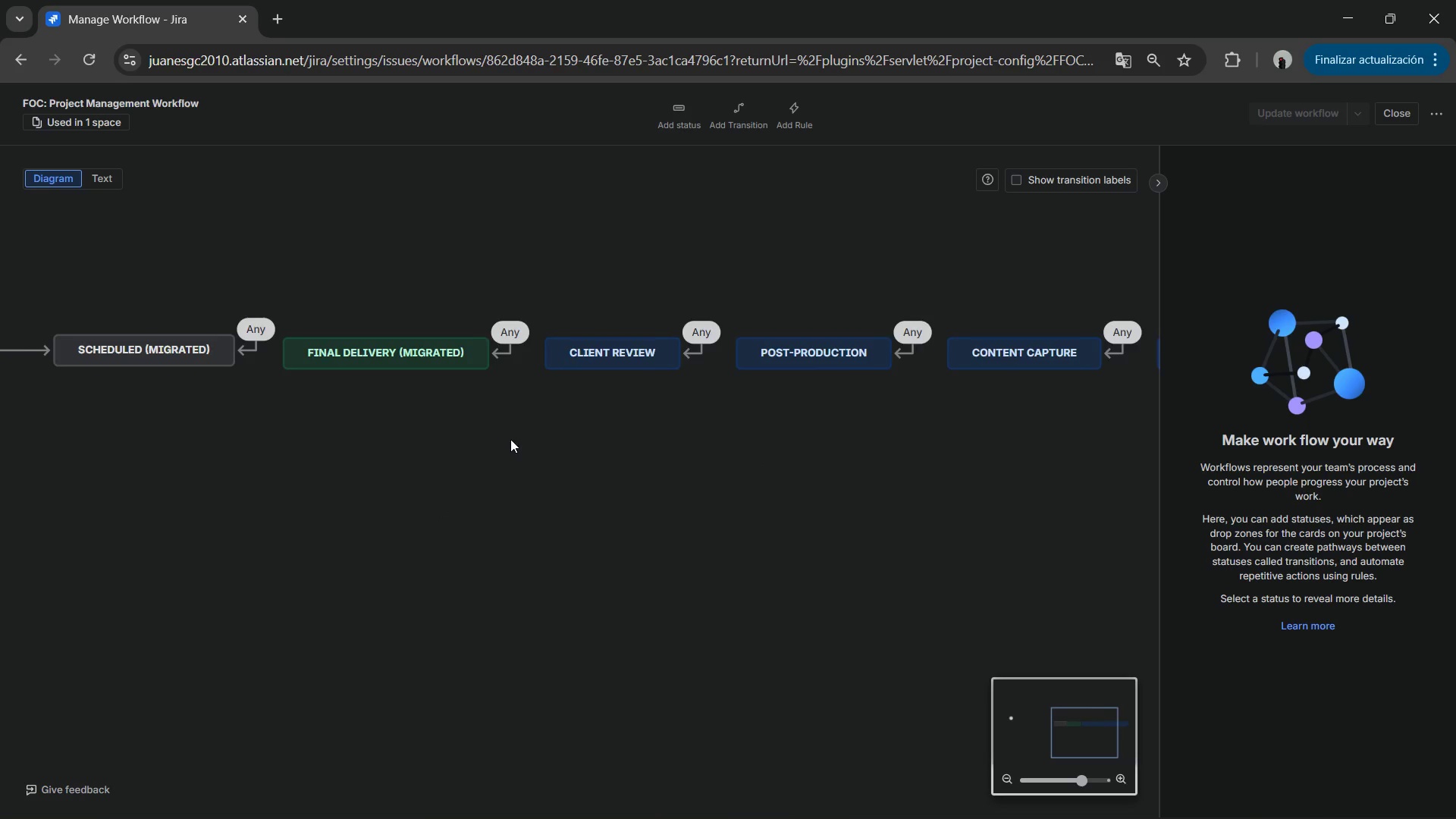 
left_click_drag(start_coordinate=[510, 439], to_coordinate=[735, 448])
 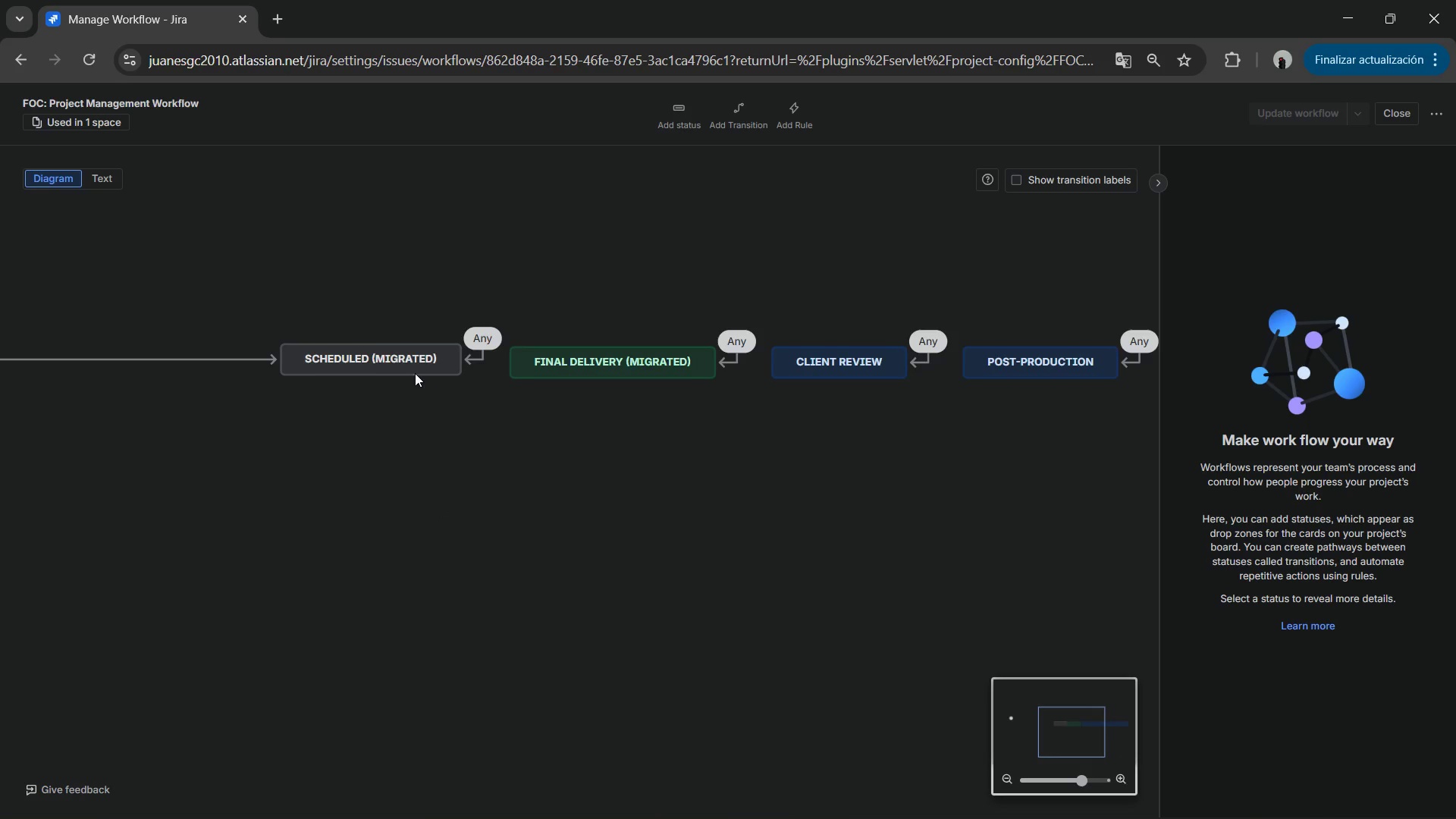 
left_click([407, 362])
 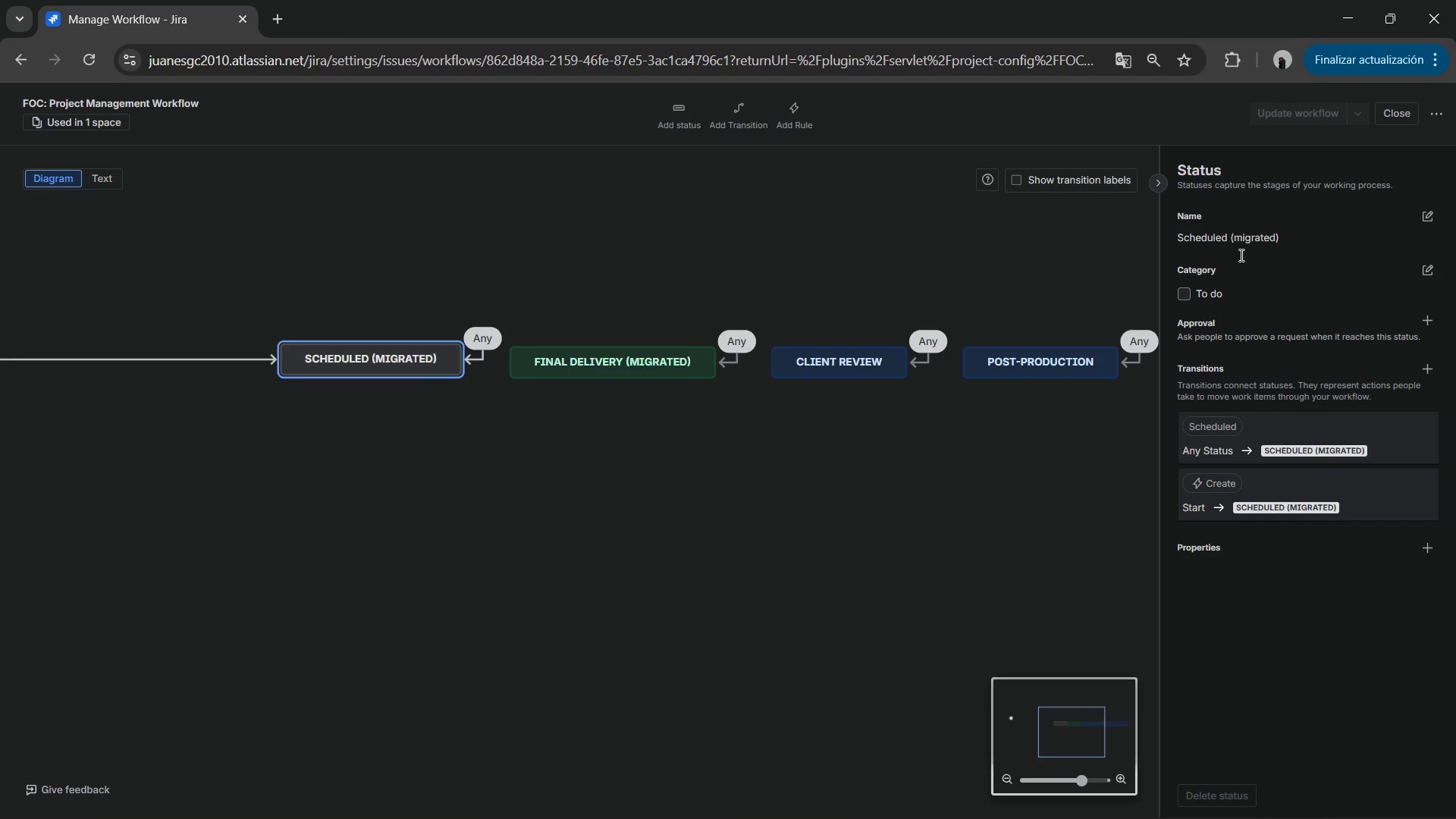 
left_click([1428, 219])
 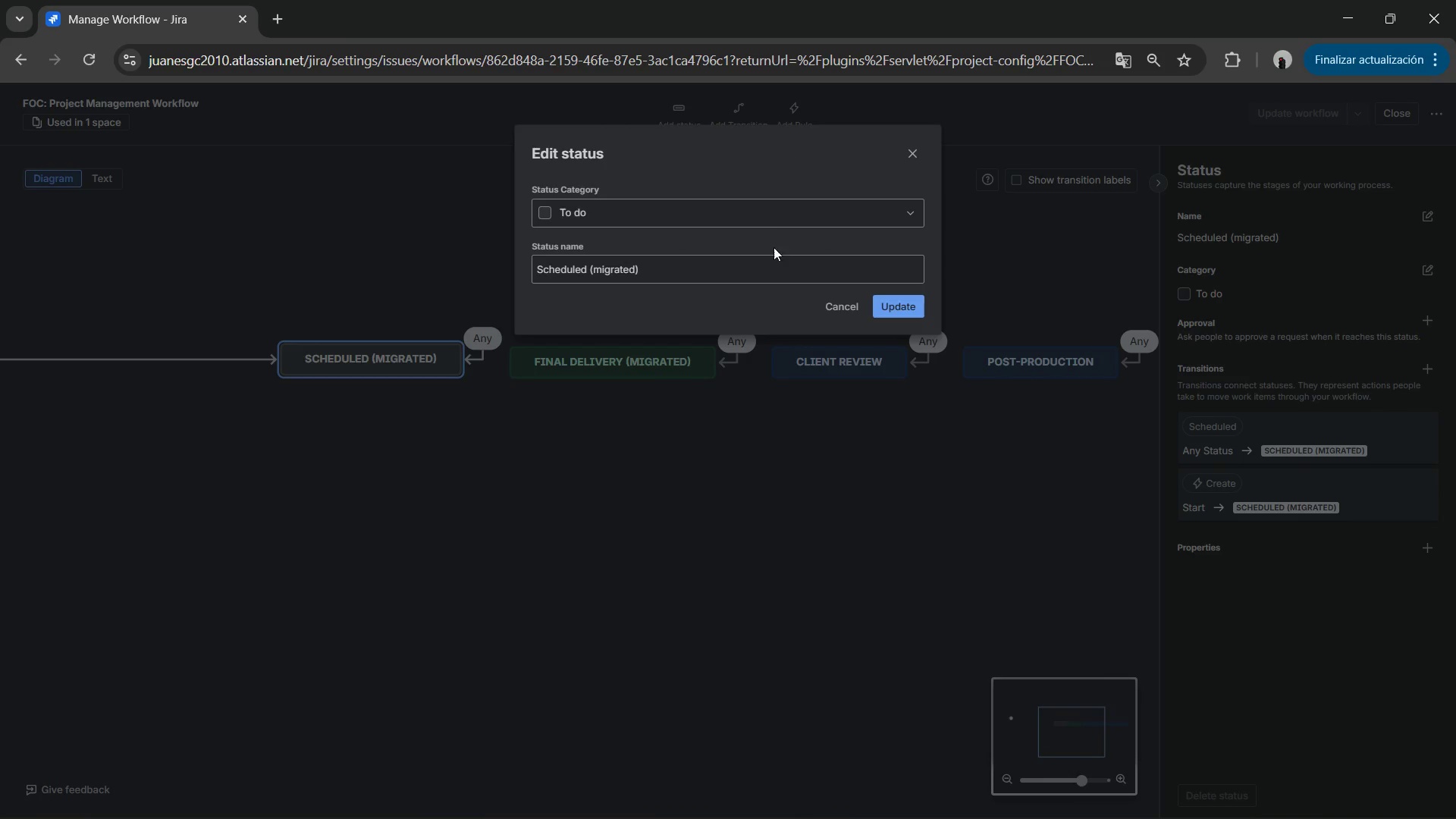 
left_click([762, 265])
 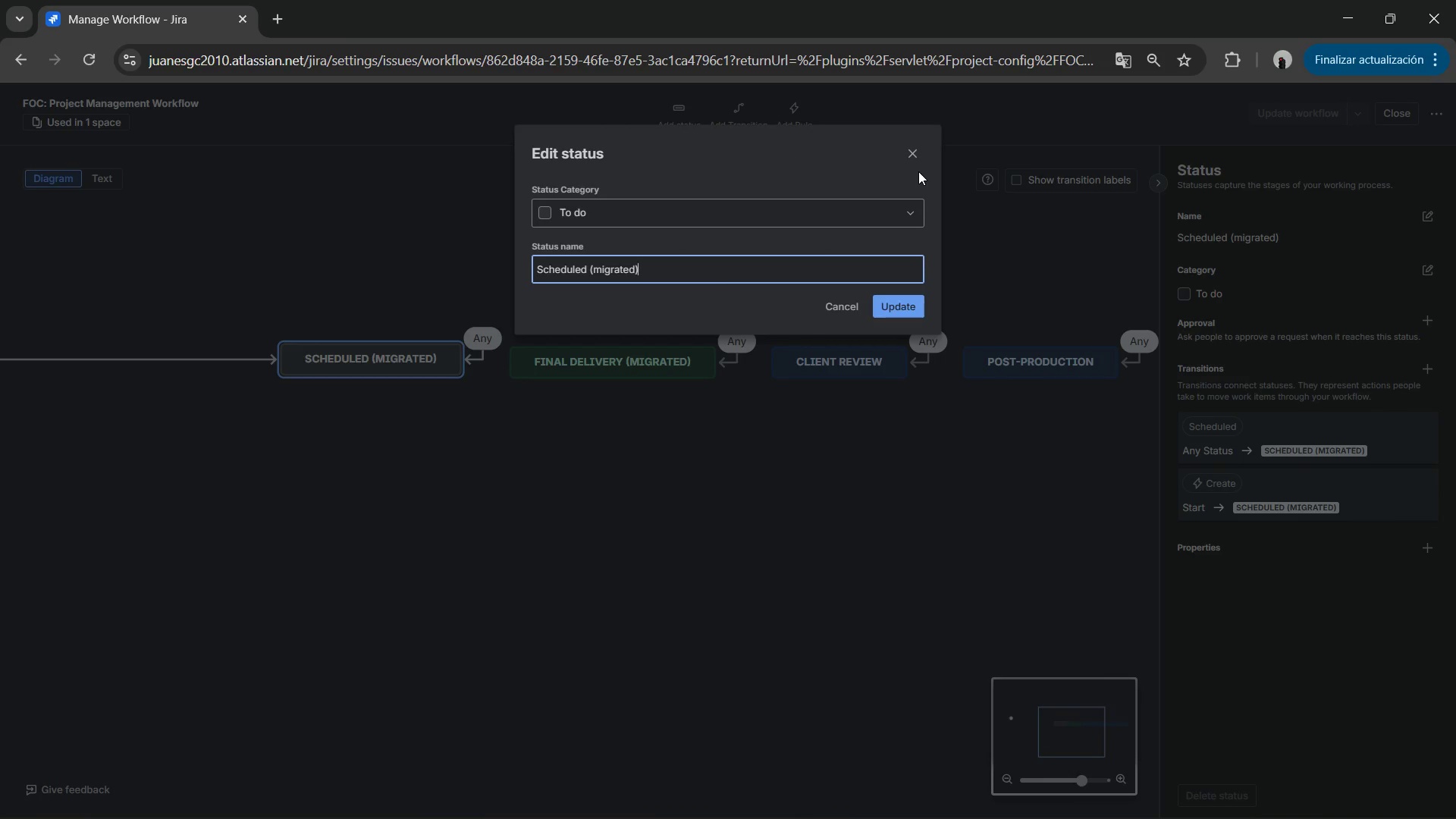 
left_click([899, 205])
 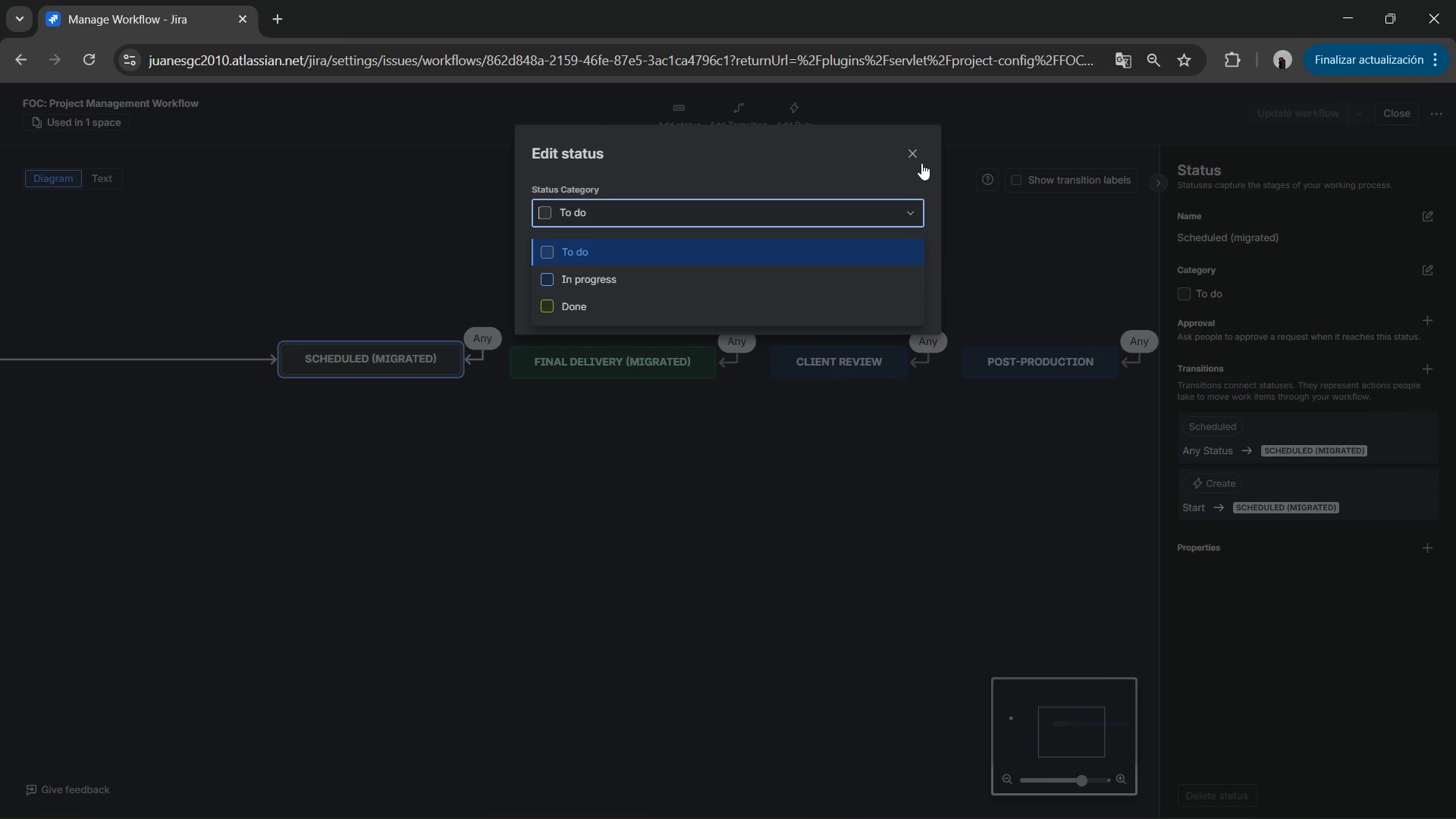 
left_click([924, 161])
 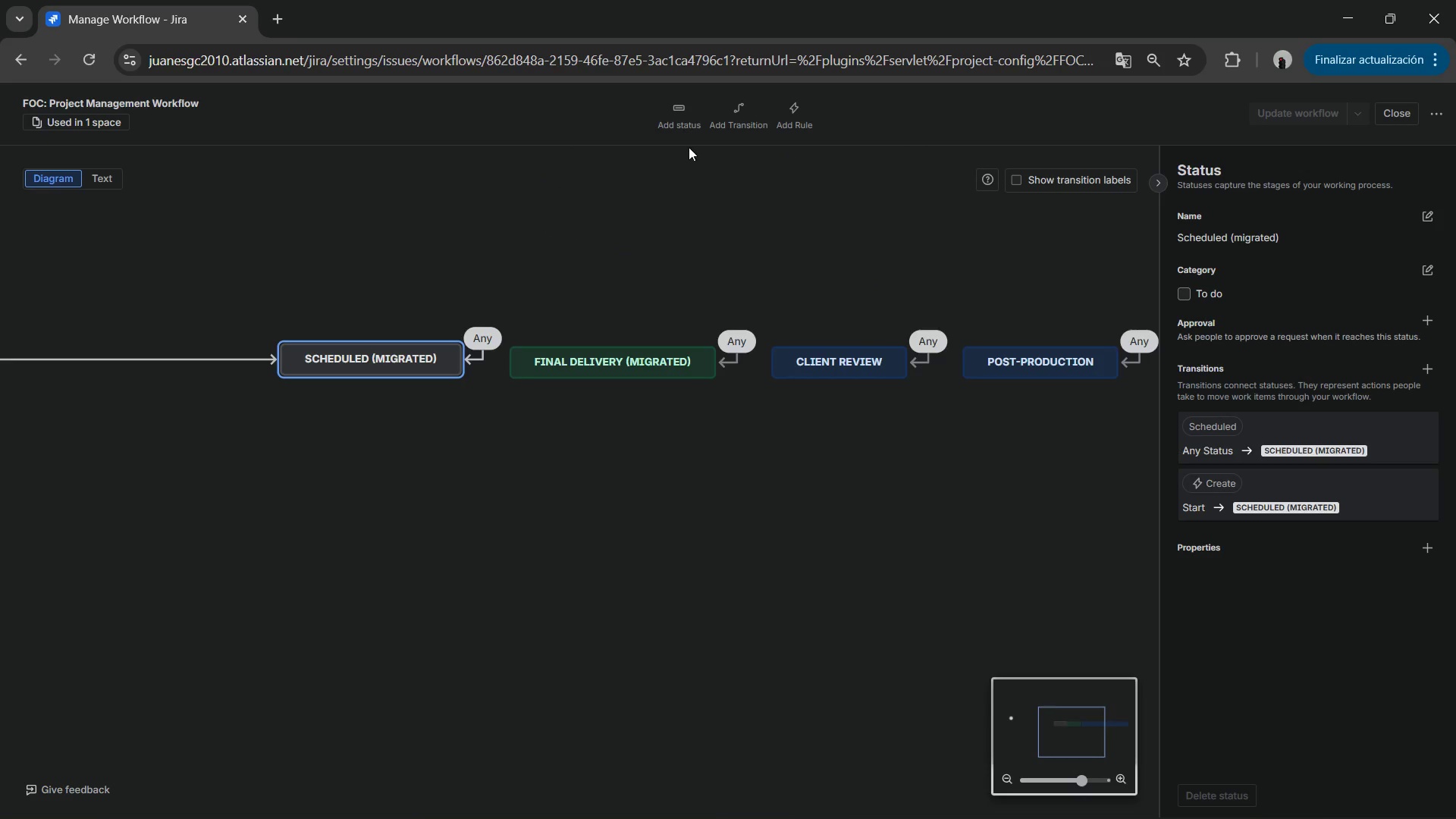 
left_click([686, 120])
 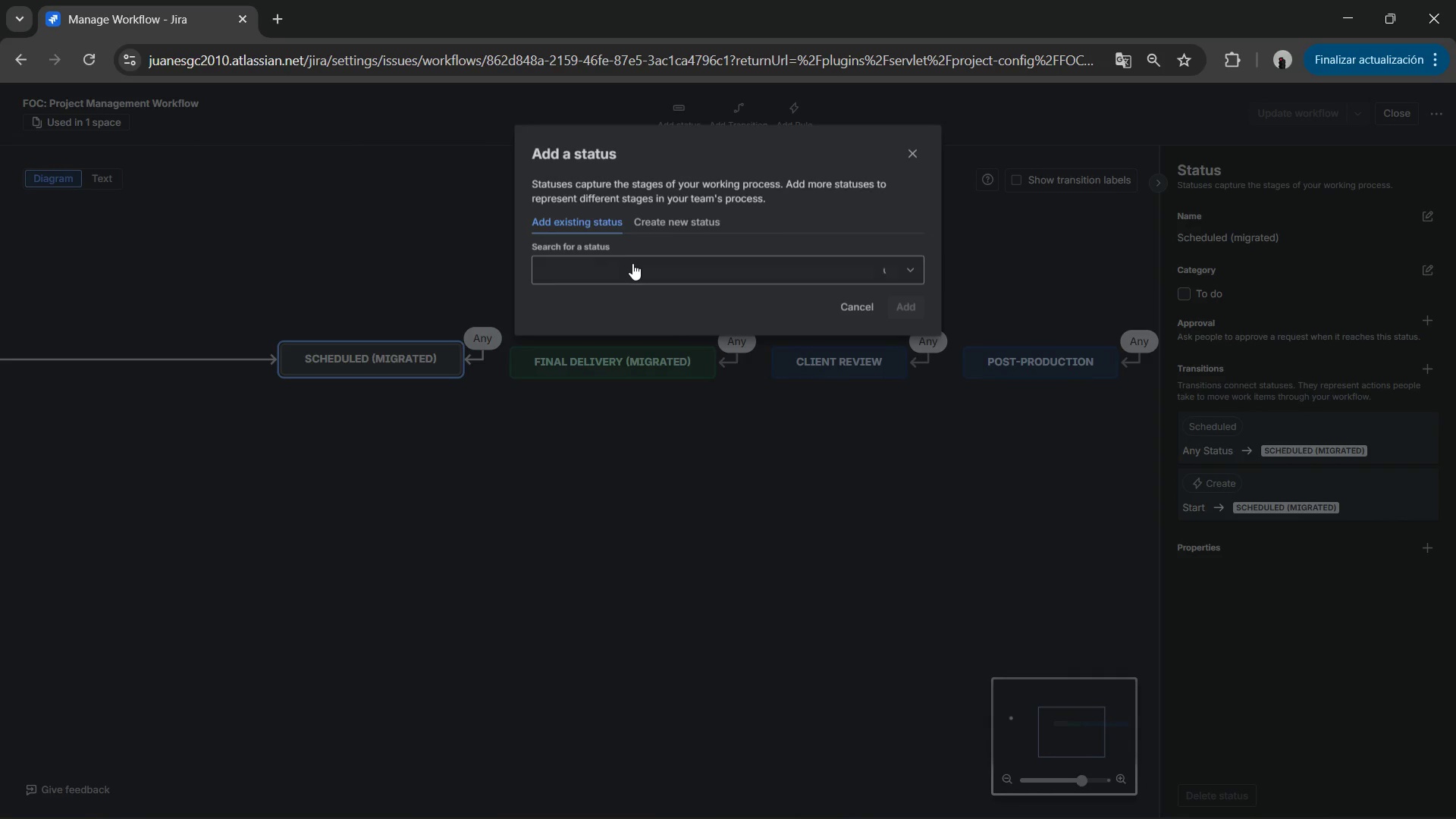 
left_click([632, 263])
 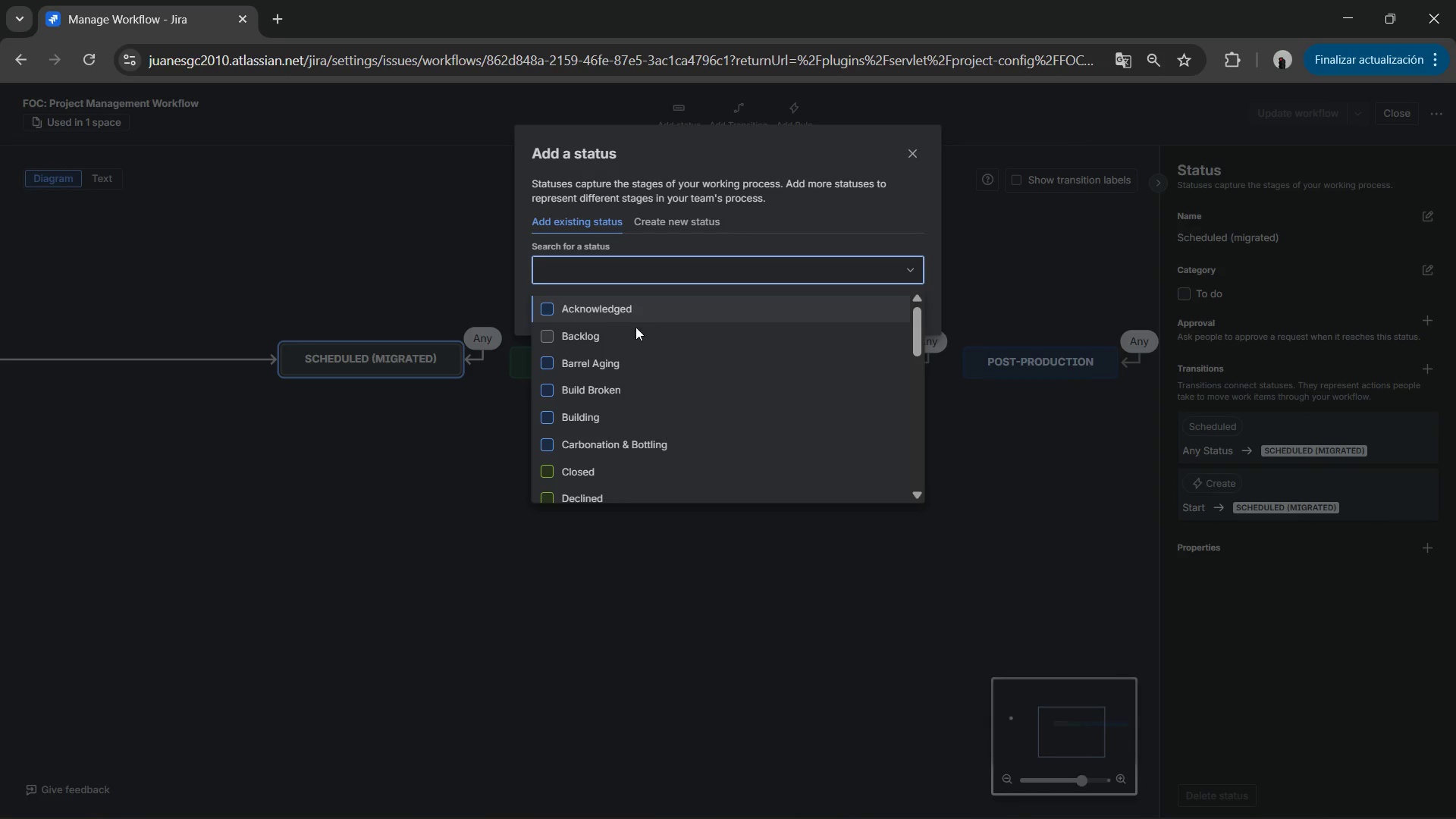 
scroll: coordinate [635, 361], scroll_direction: down, amount: 7.0
 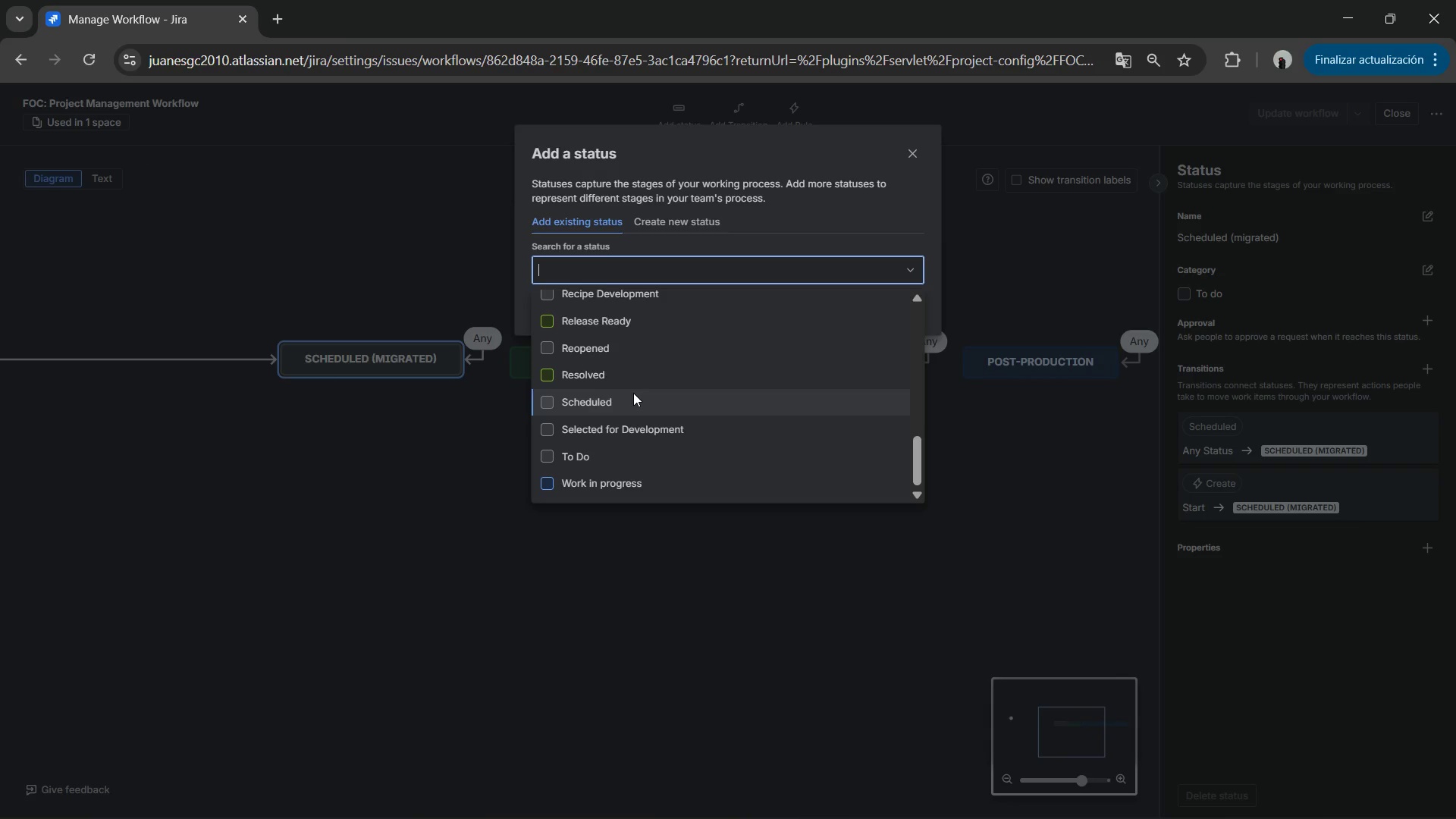 
left_click([633, 393])
 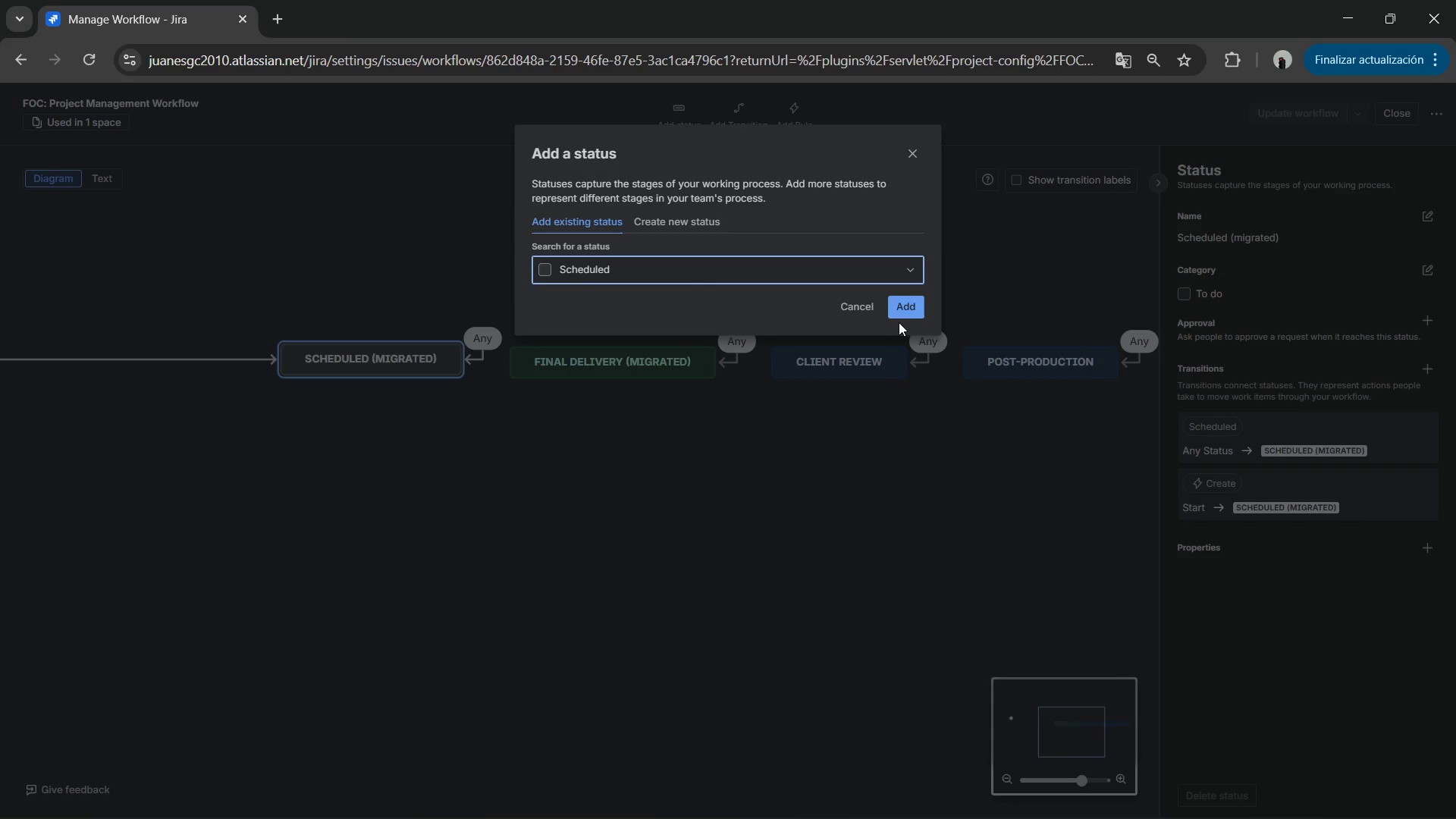 
left_click([910, 309])
 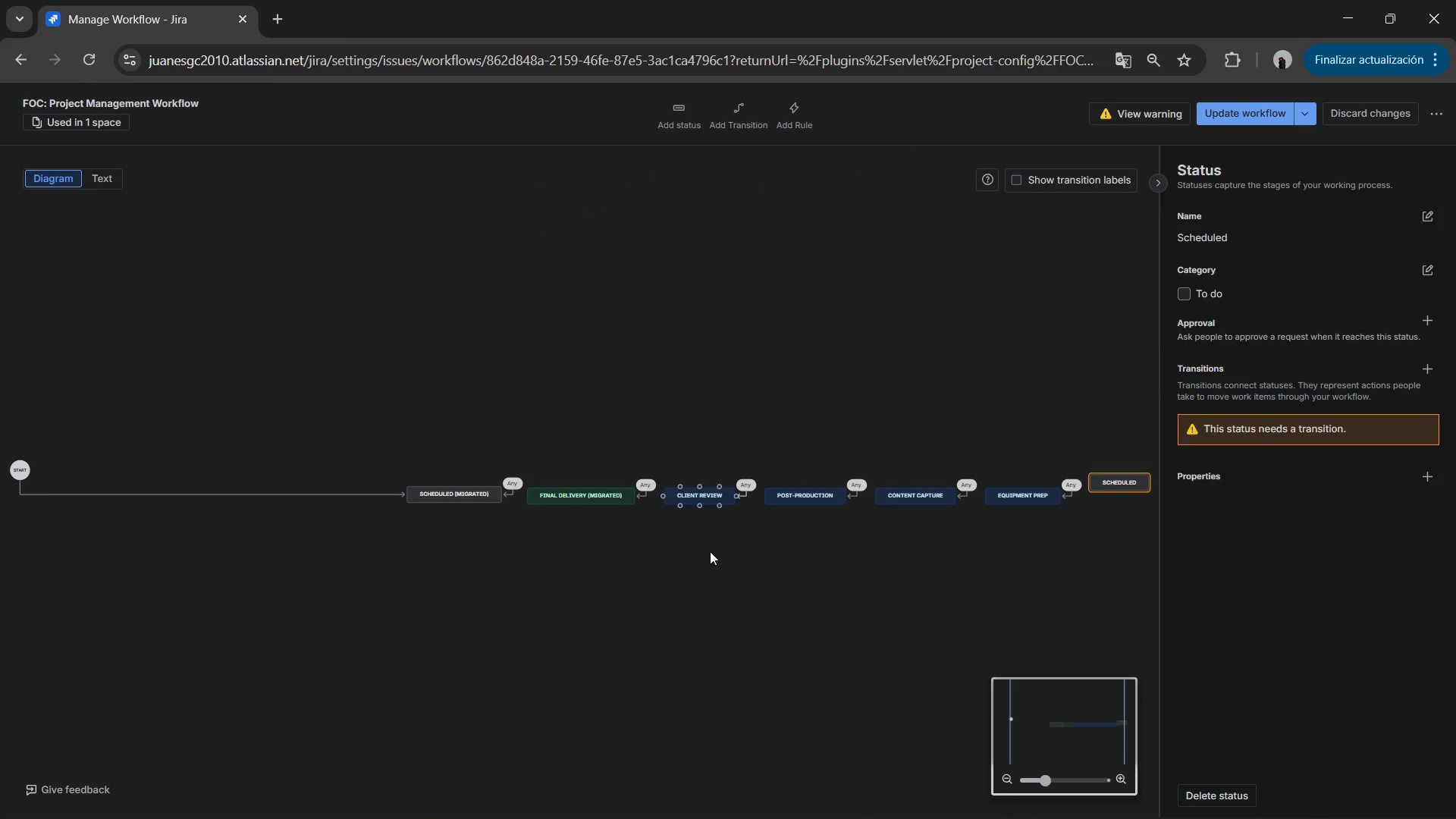 
left_click_drag(start_coordinate=[733, 560], to_coordinate=[705, 538])
 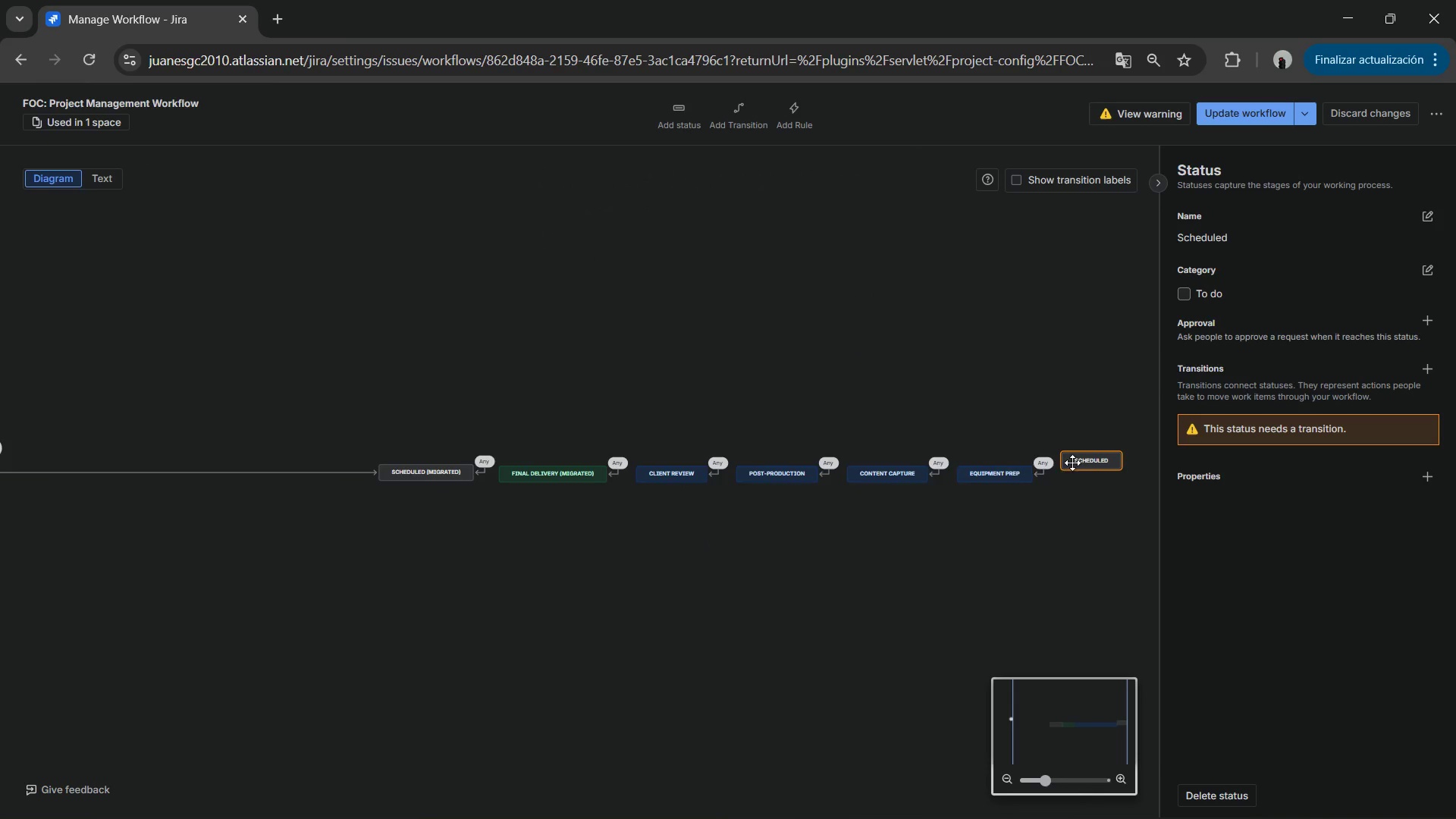 
left_click_drag(start_coordinate=[1084, 457], to_coordinate=[369, 401])
 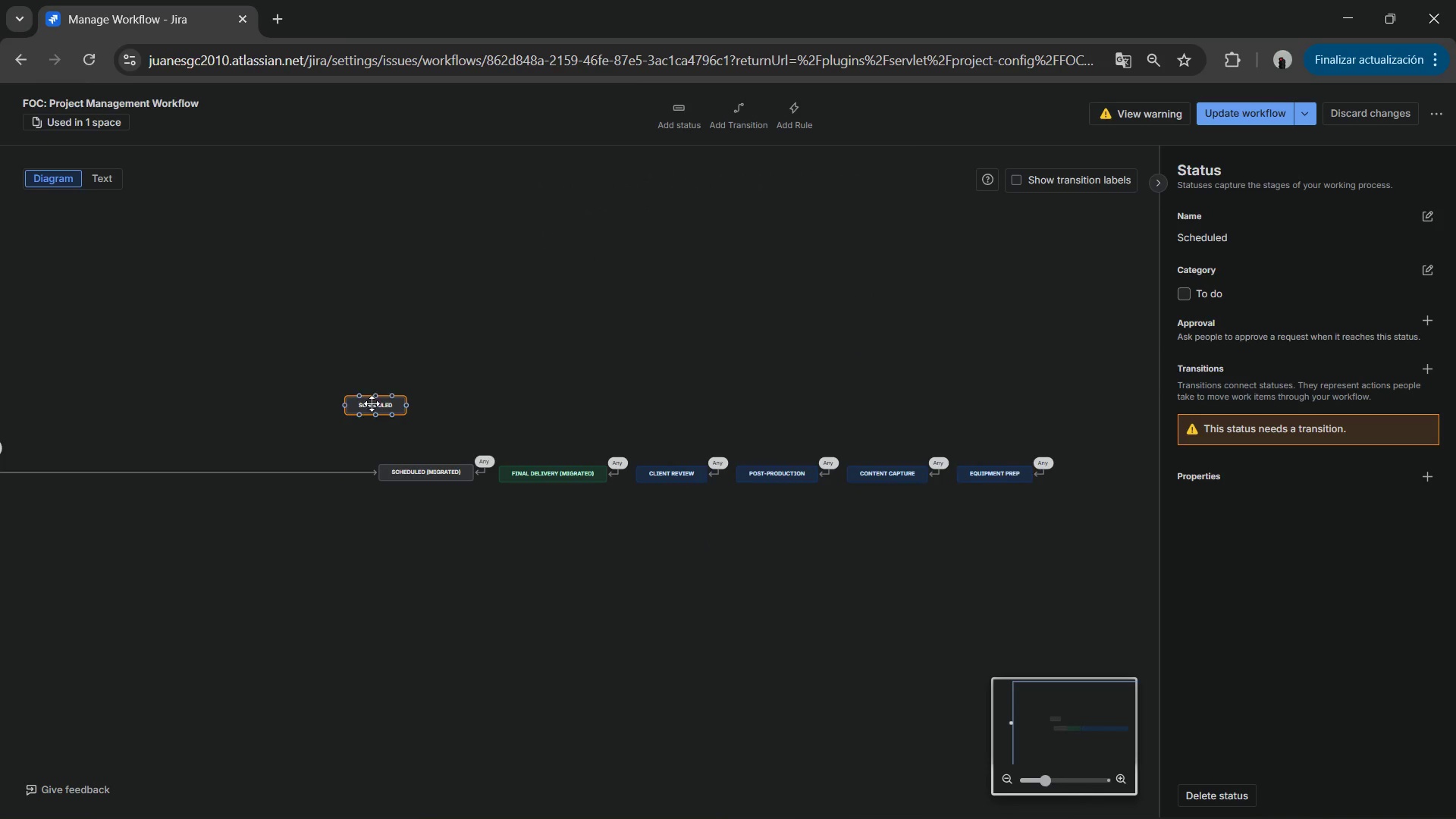 
left_click([372, 403])
 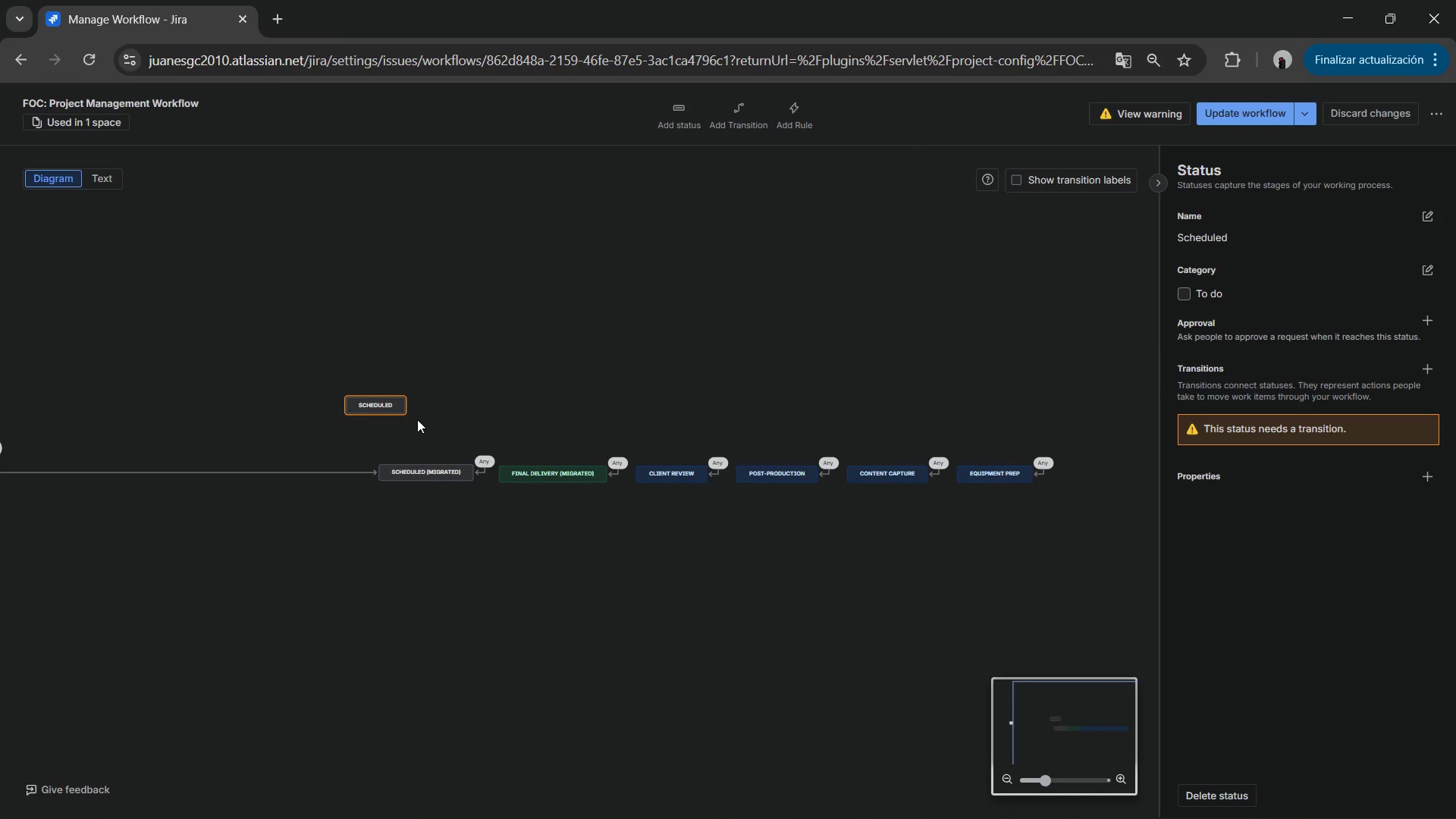 
key(Delete)
 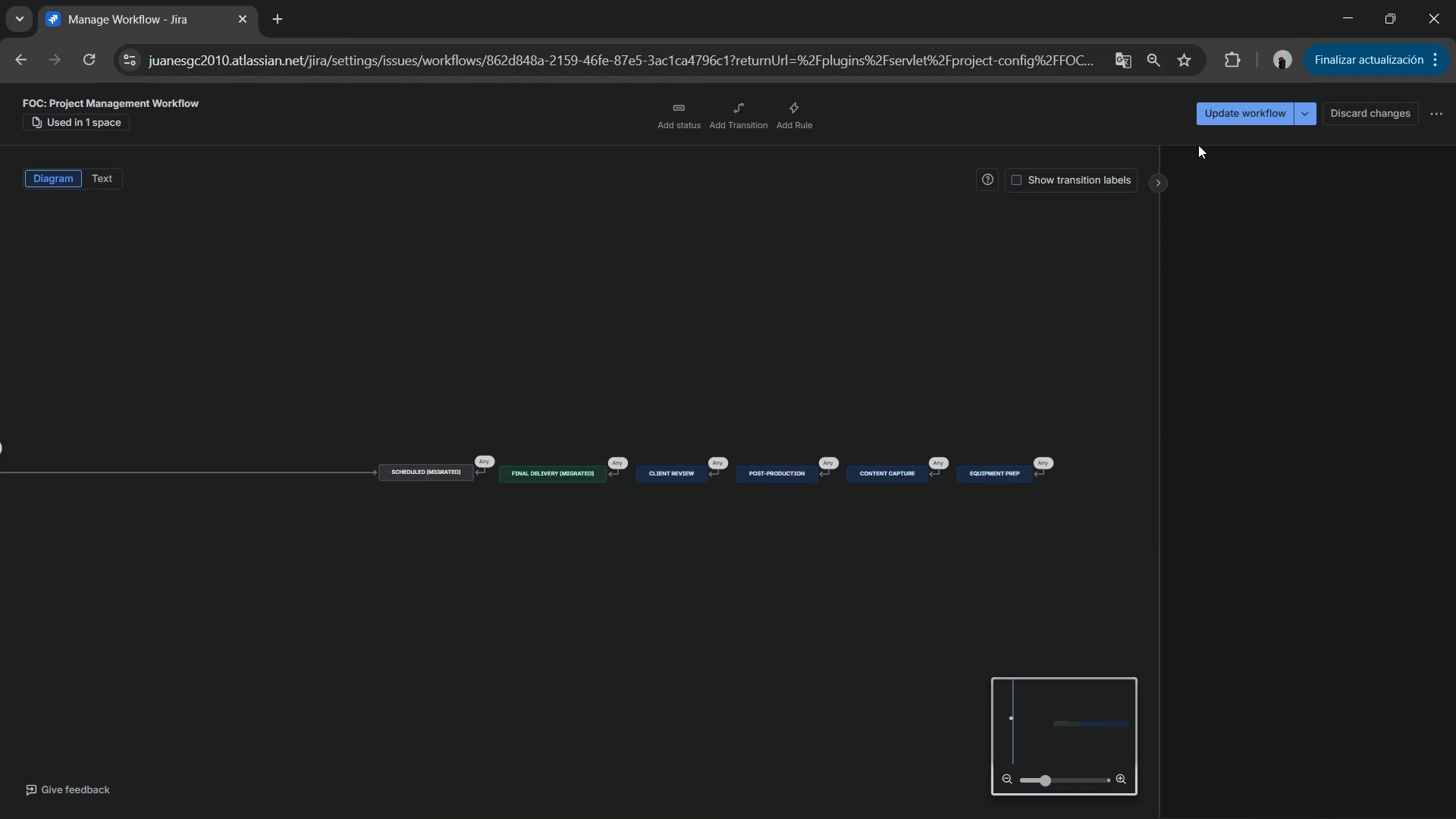 
left_click([1379, 114])
 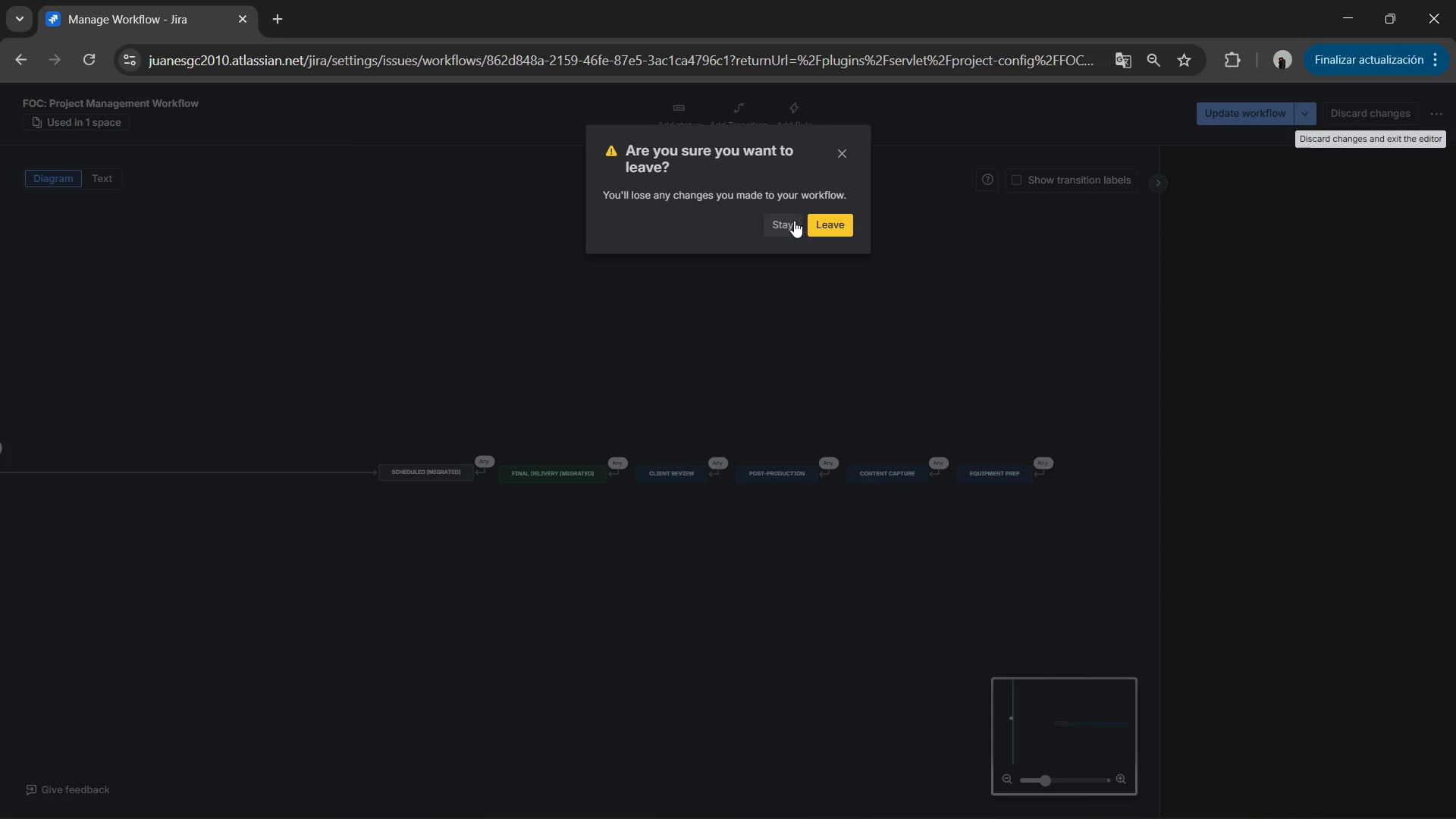 
left_click([821, 219])
 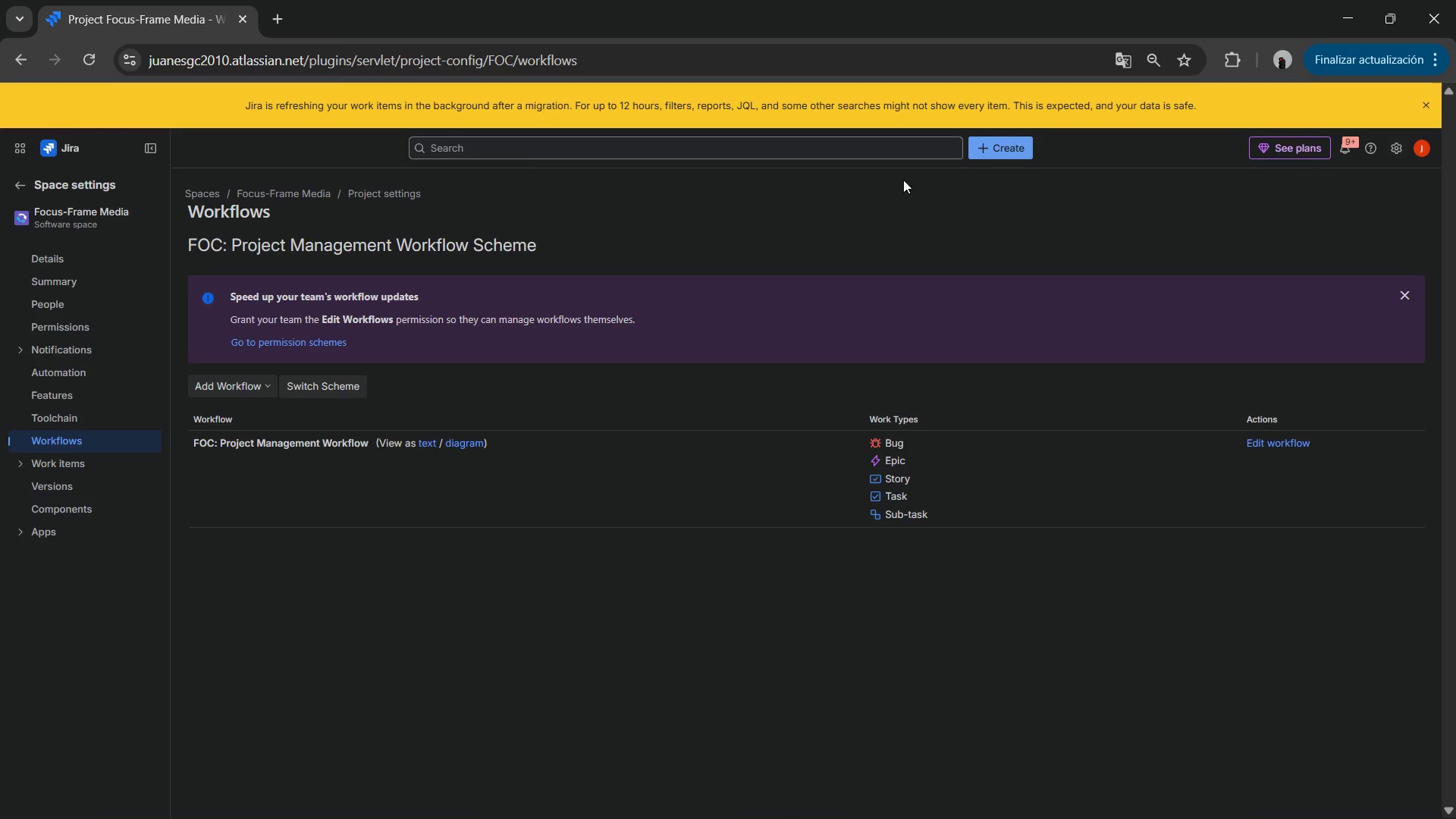 
wait(5.06)
 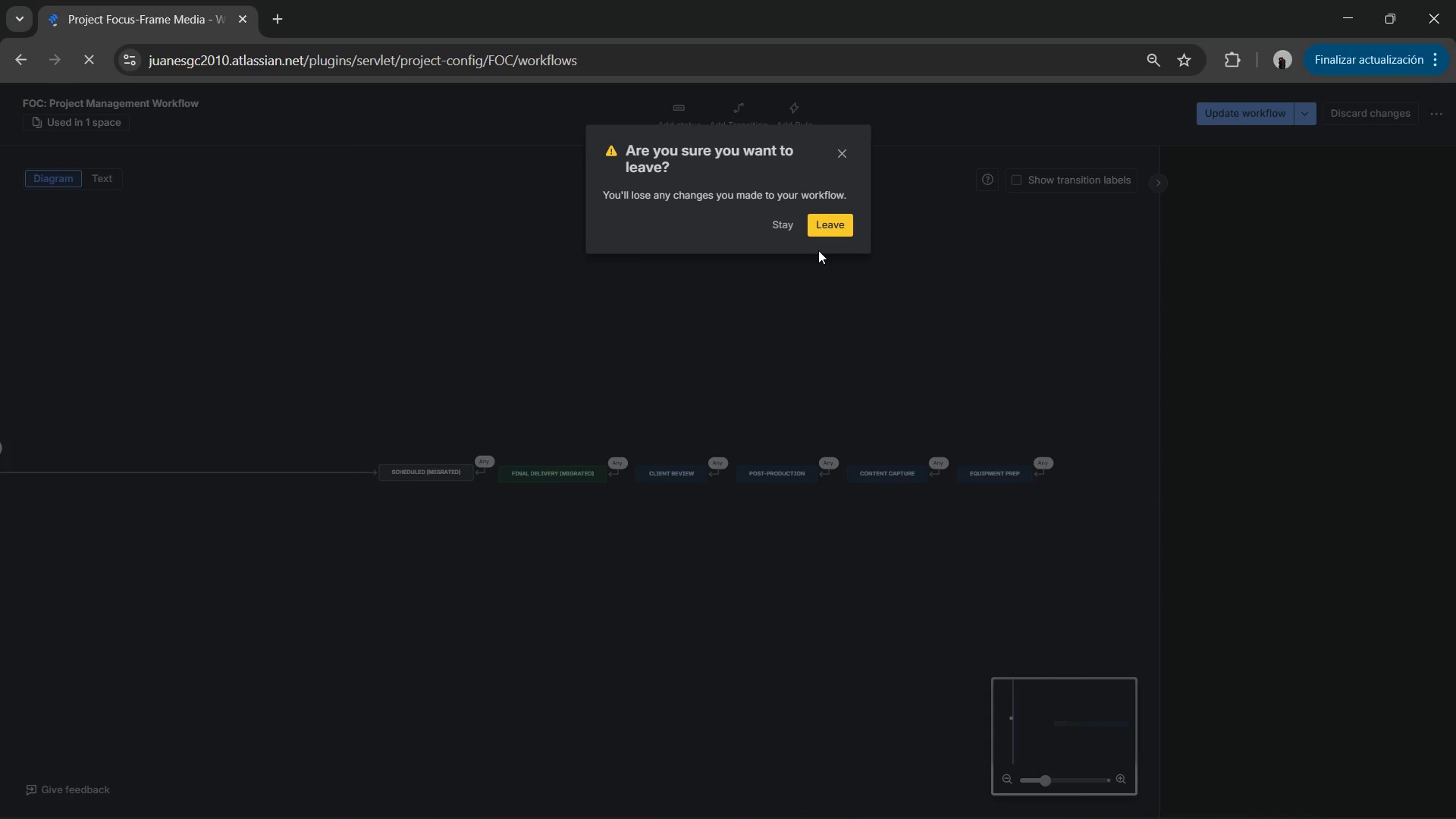 
left_click([22, 180])
 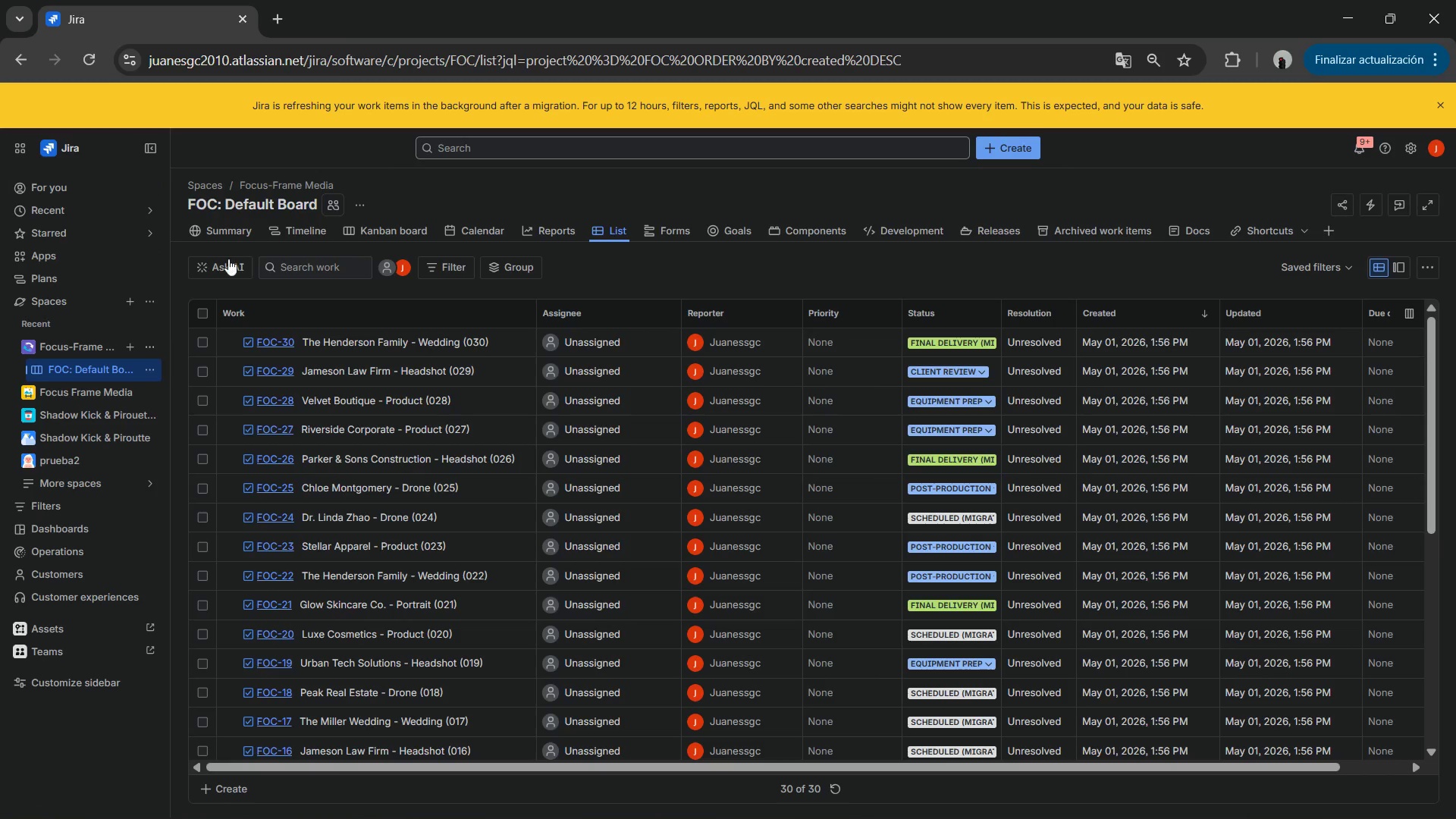 
left_click([391, 226])
 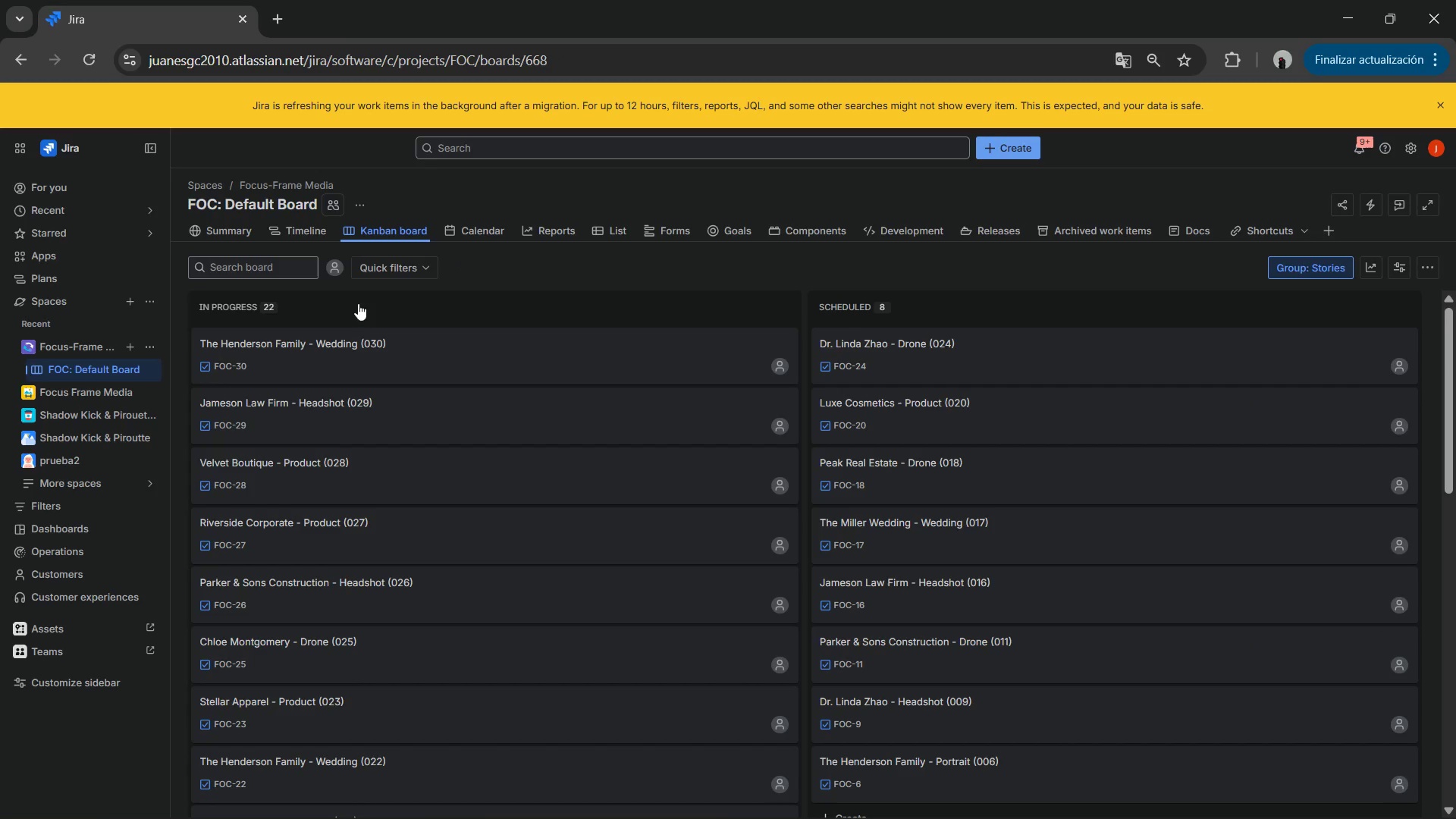 
wait(5.09)
 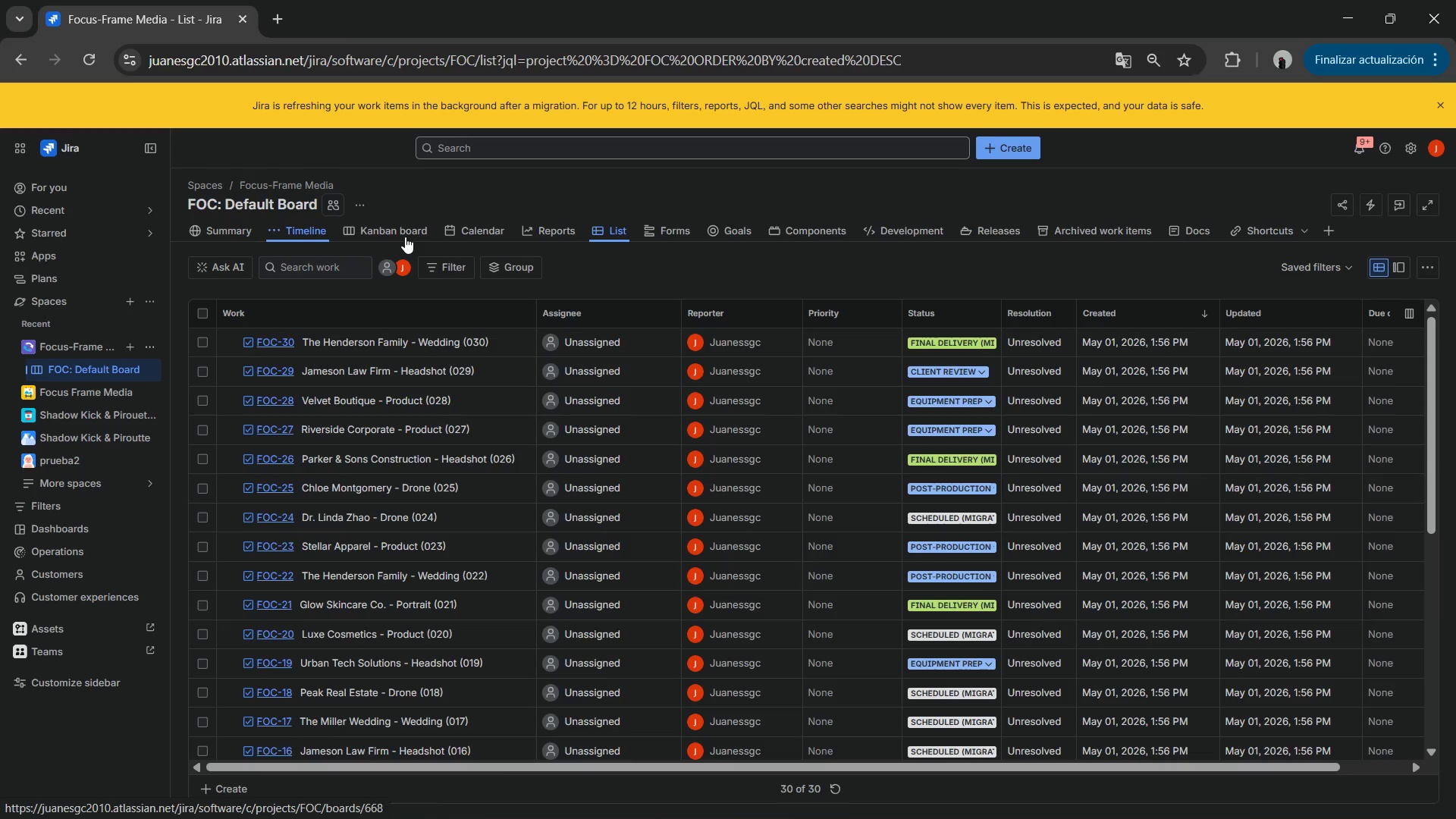 
scroll: coordinate [568, 326], scroll_direction: up, amount: 6.0
 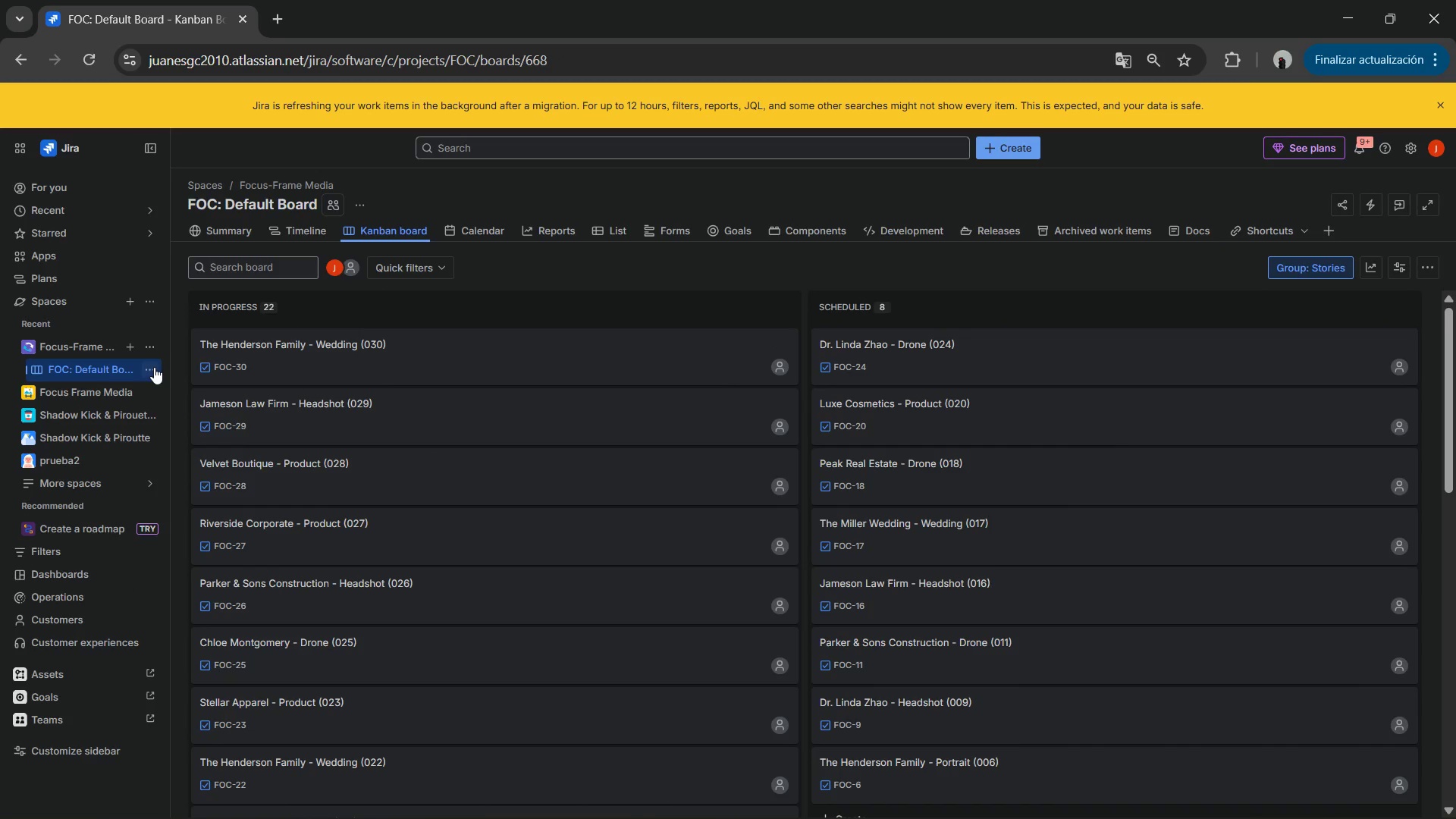 
left_click([154, 367])
 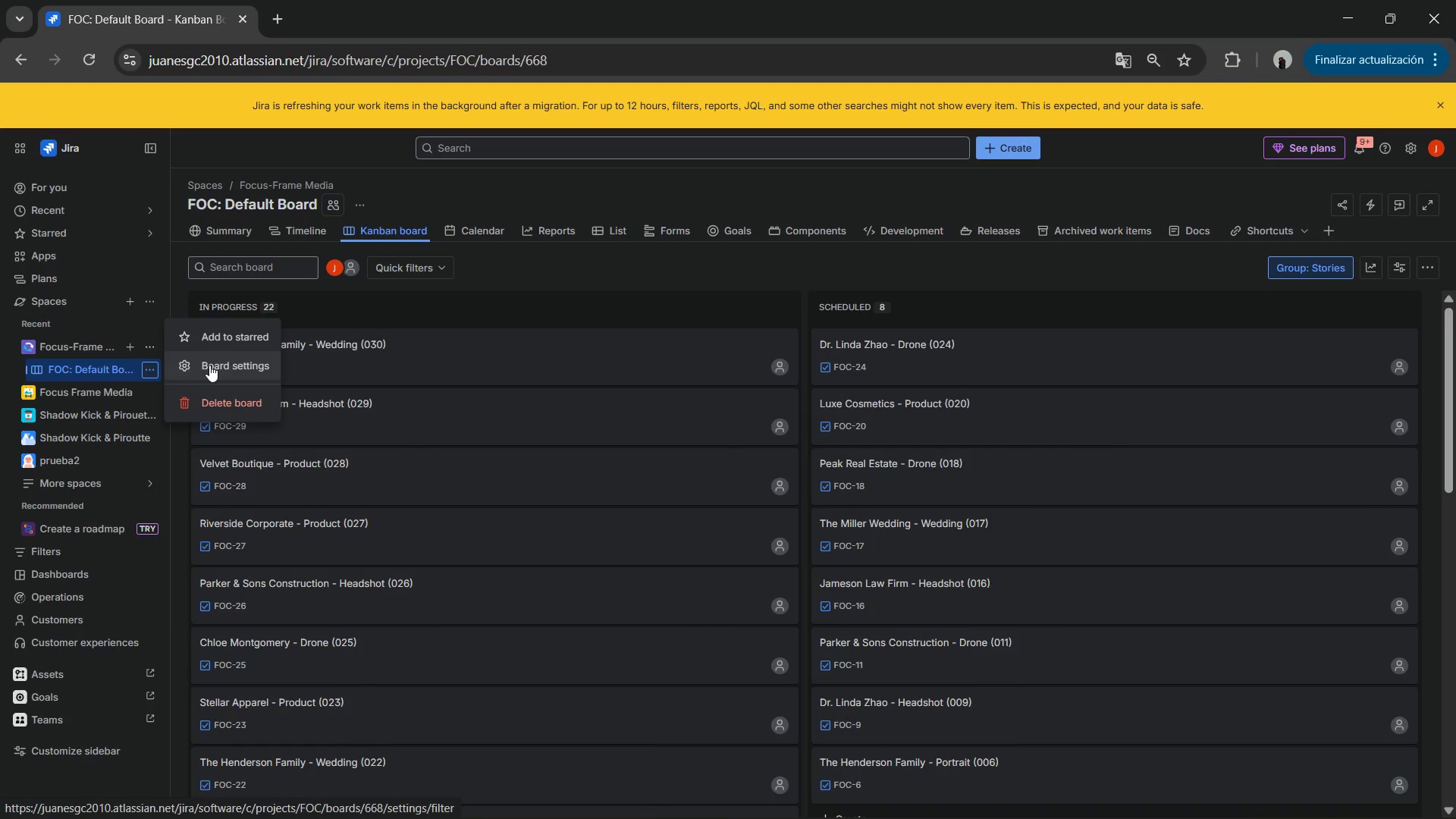 
left_click([209, 365])
 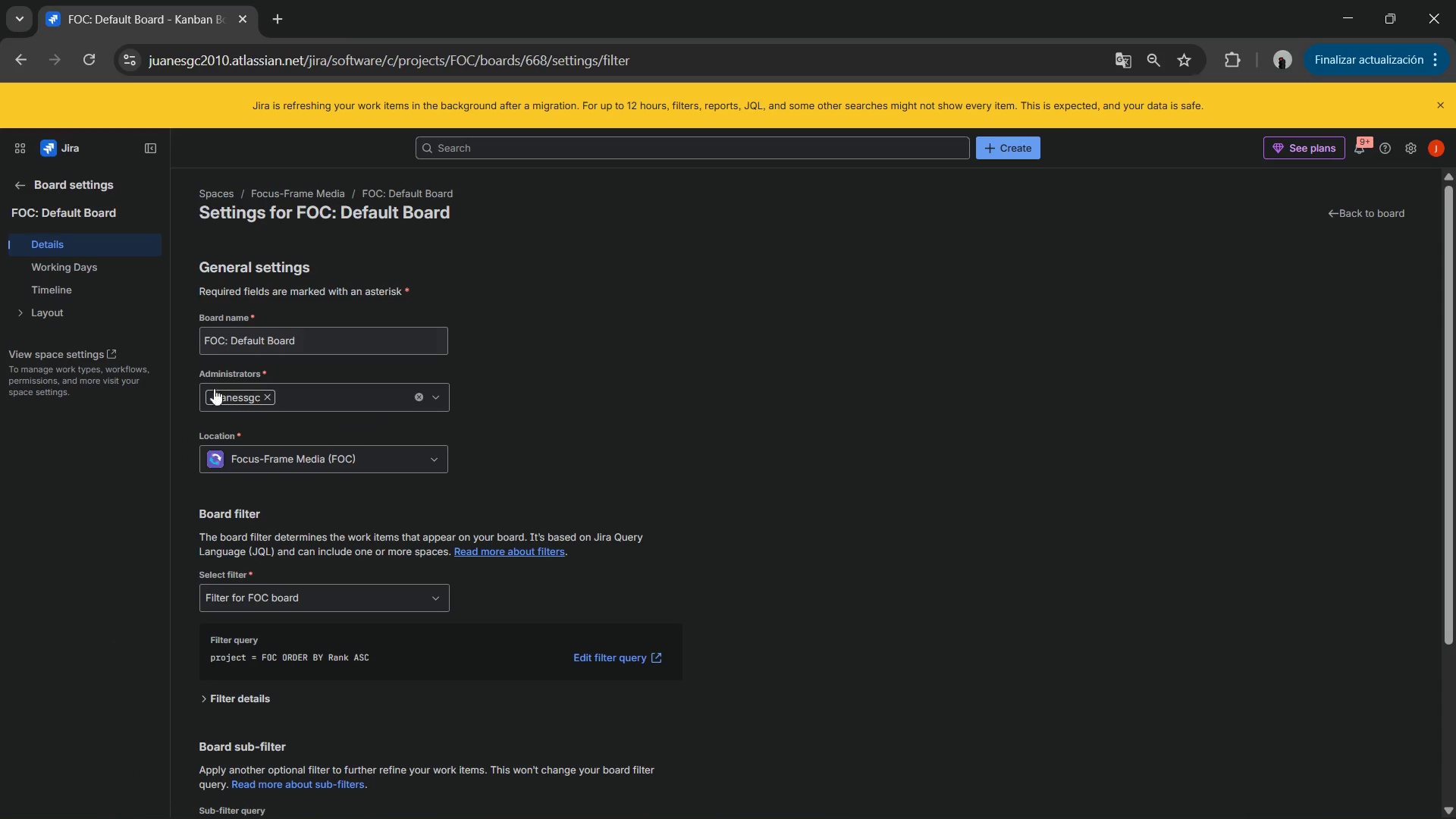 
wait(5.7)
 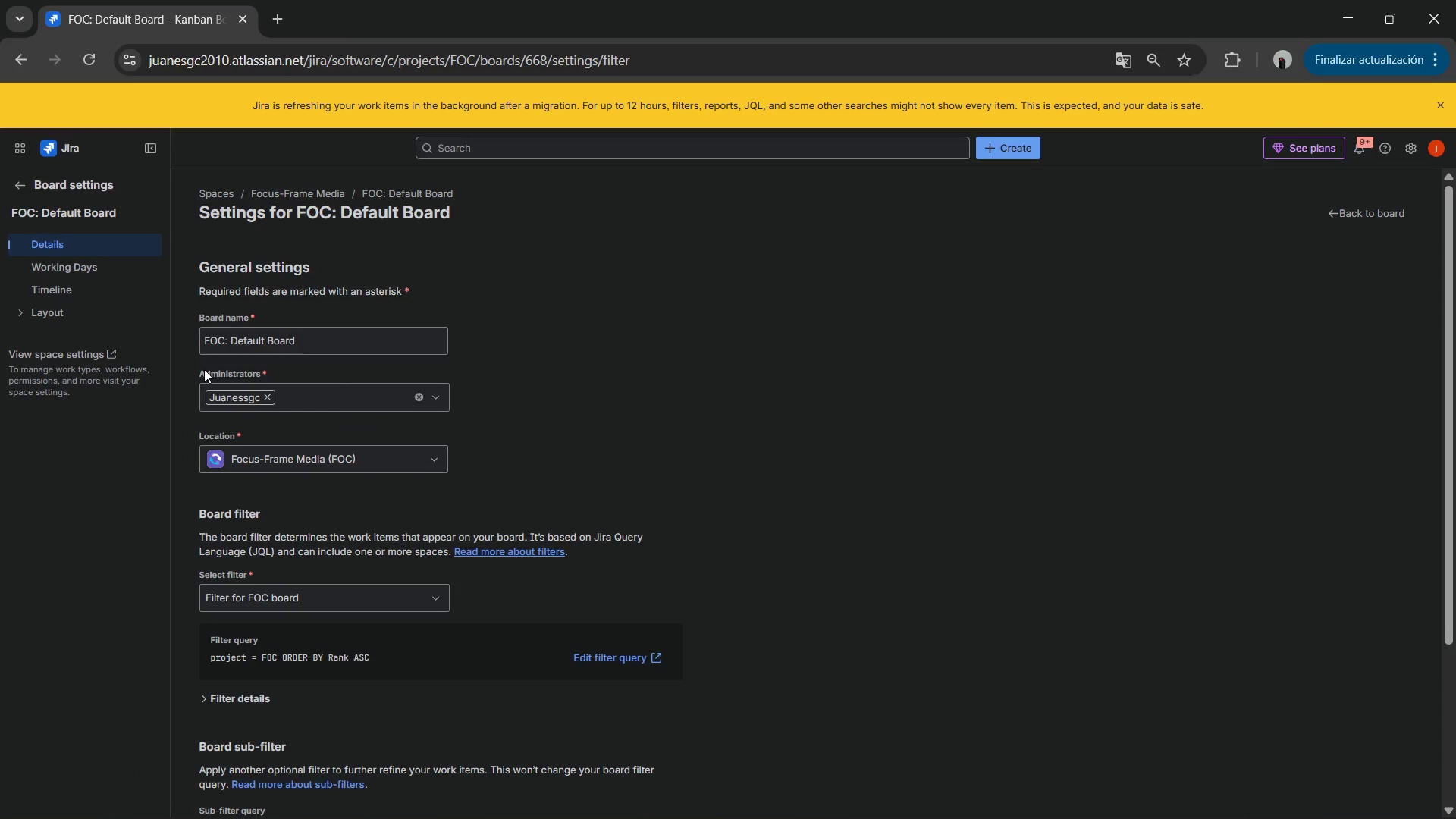 
left_click([33, 312])
 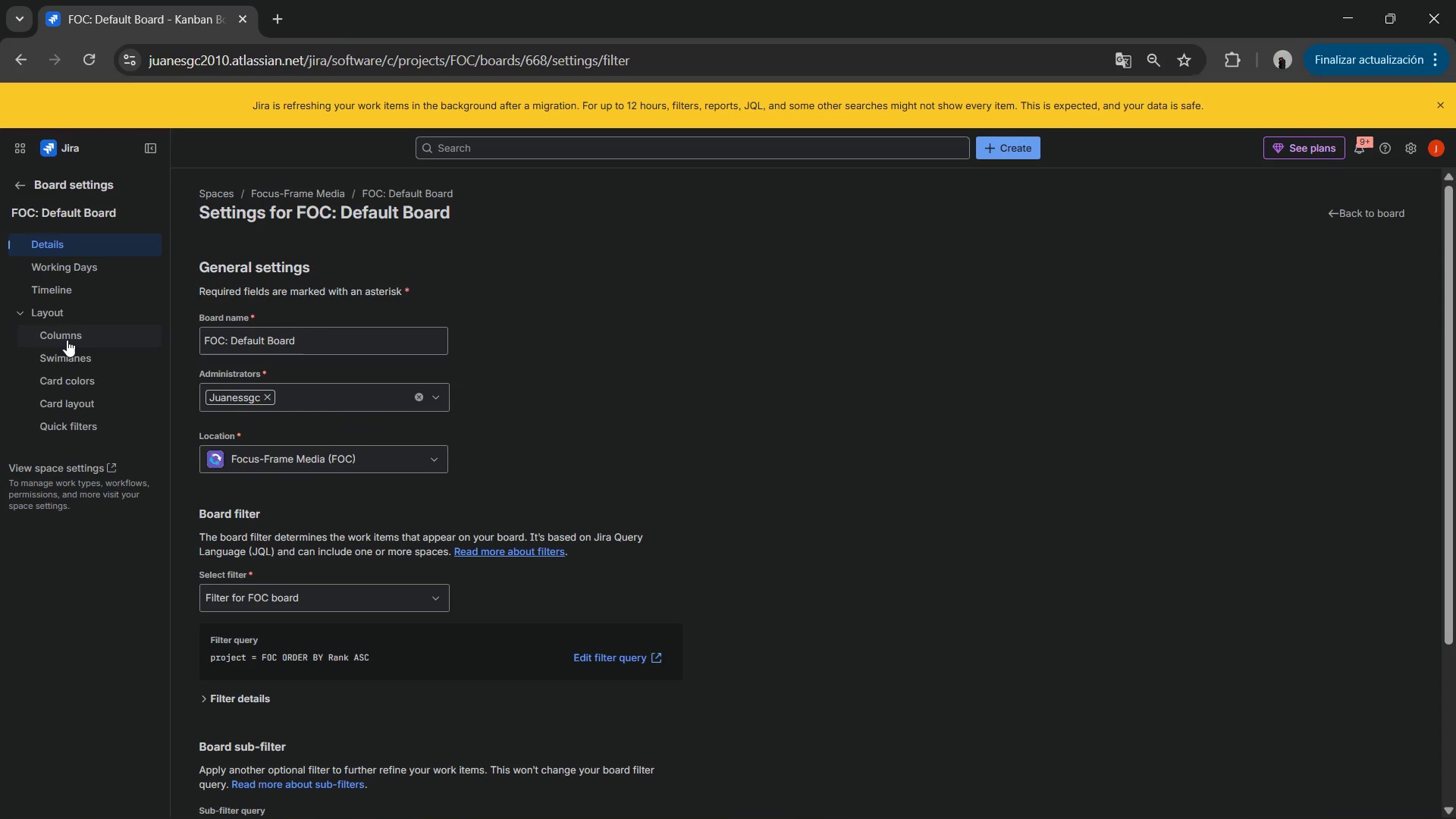 
left_click([67, 337])
 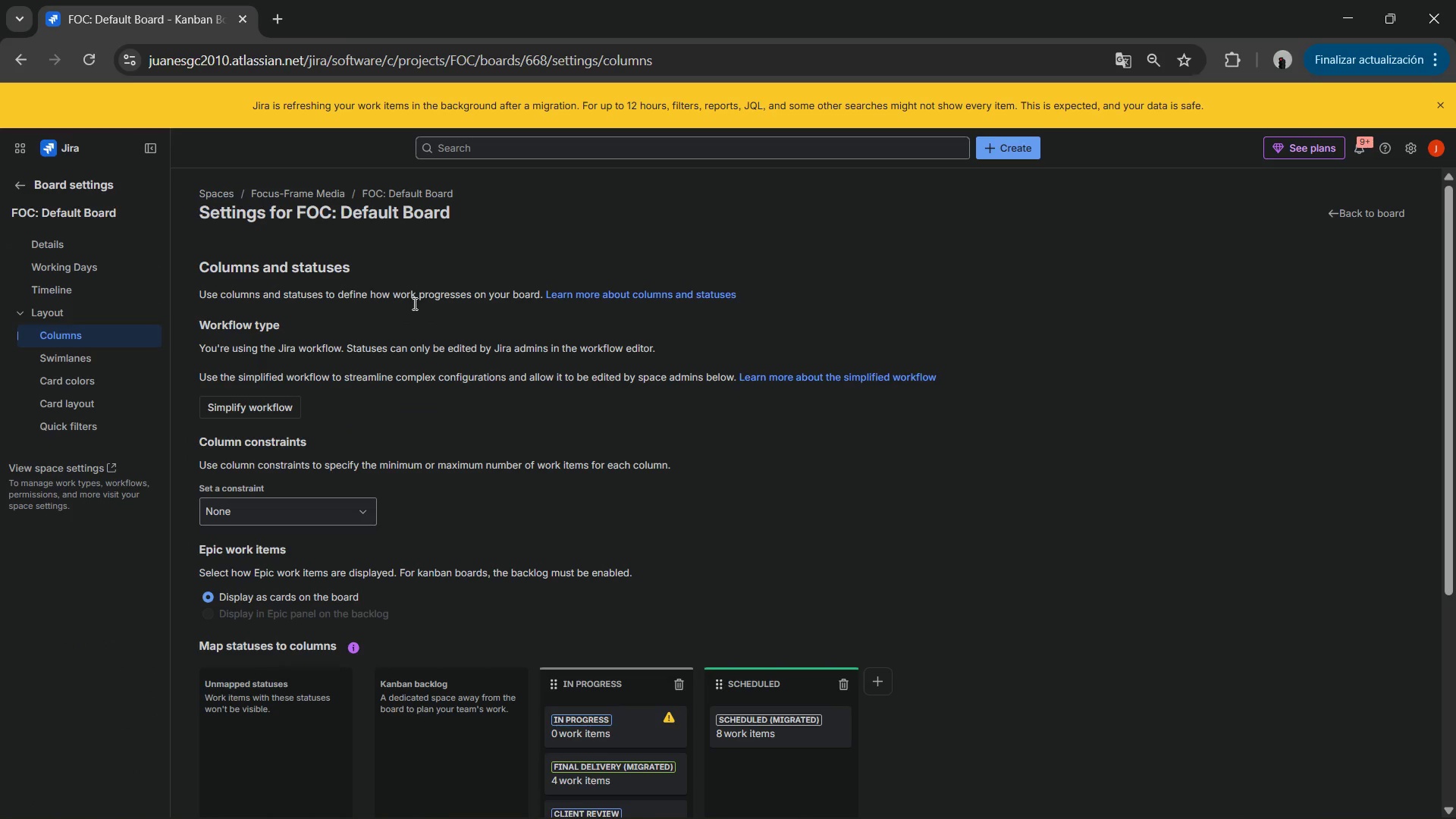 
scroll: coordinate [484, 383], scroll_direction: down, amount: 4.0
 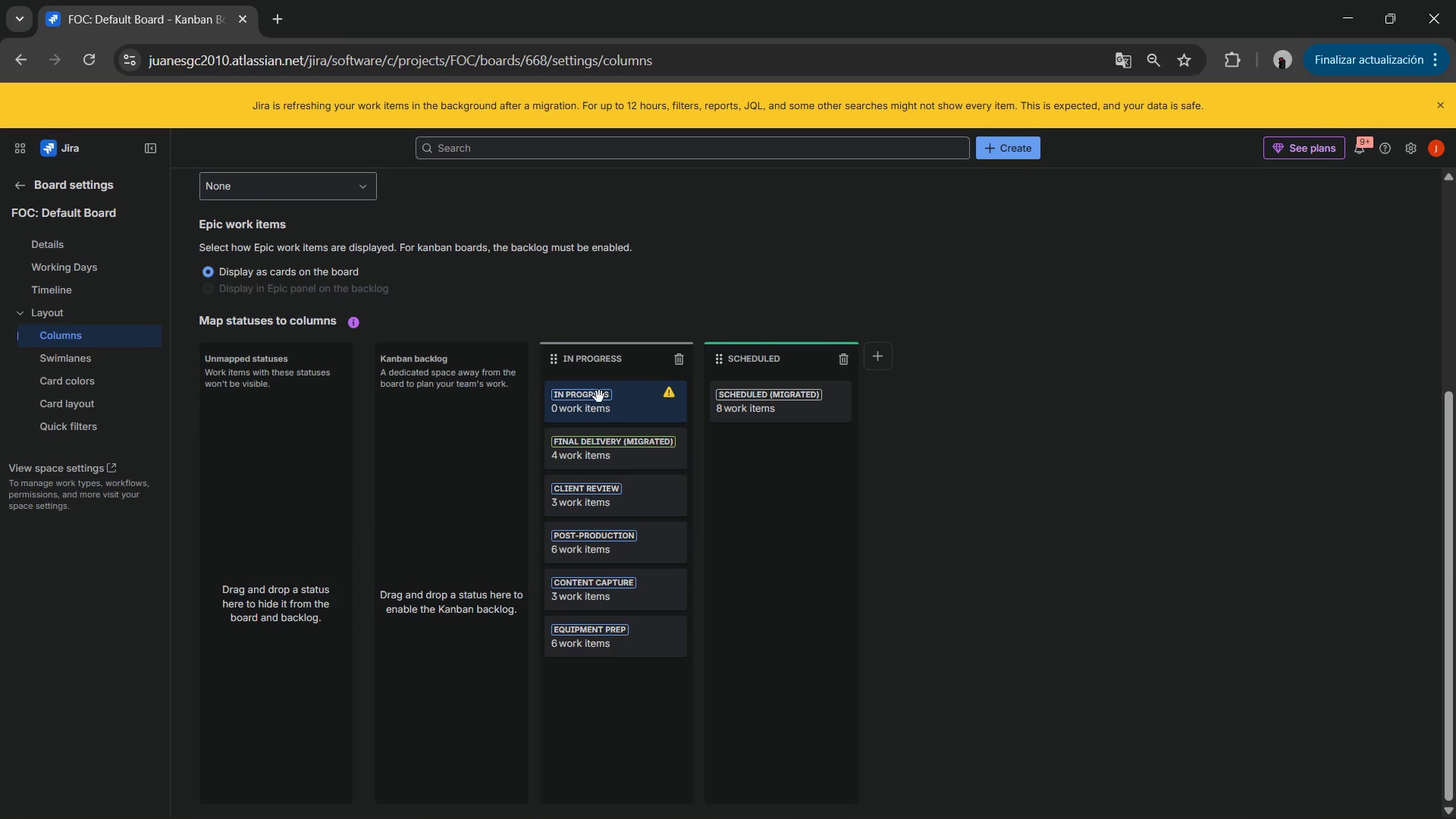 
left_click_drag(start_coordinate=[619, 399], to_coordinate=[281, 449])
 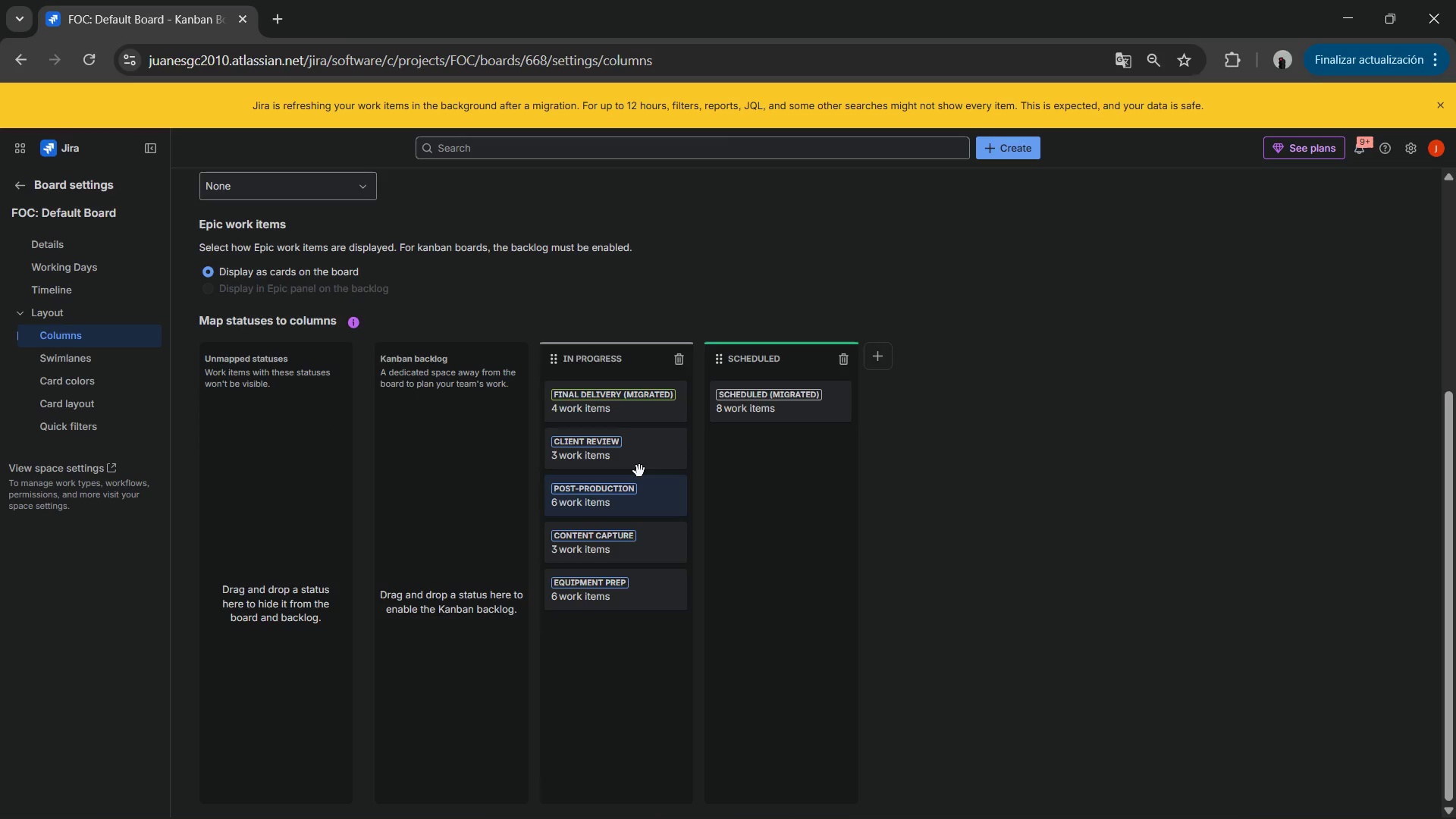 
left_click([879, 367])
 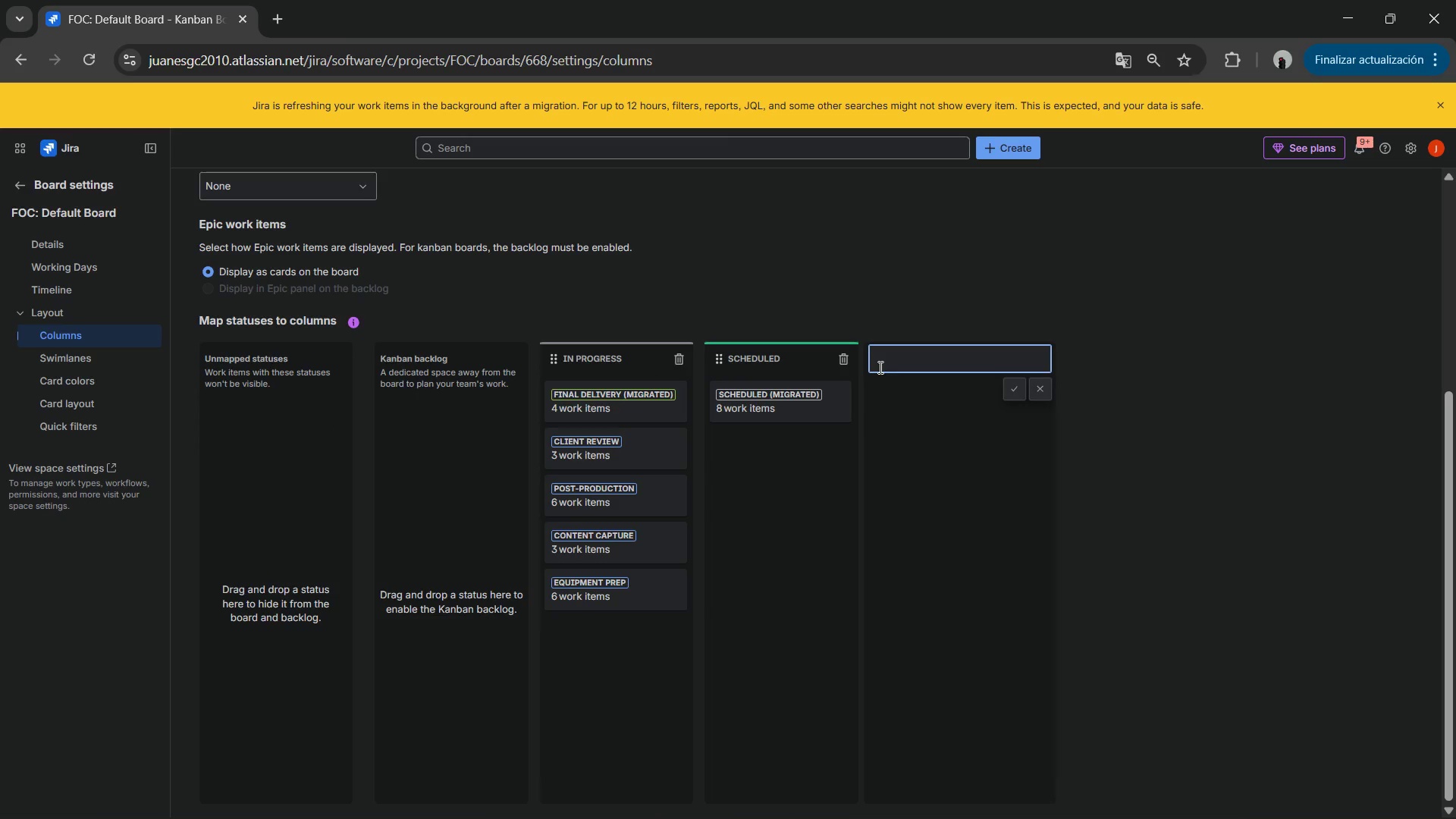 
type(Fian)
key(Backspace)
key(Backspace)
type(nal Delivery)
 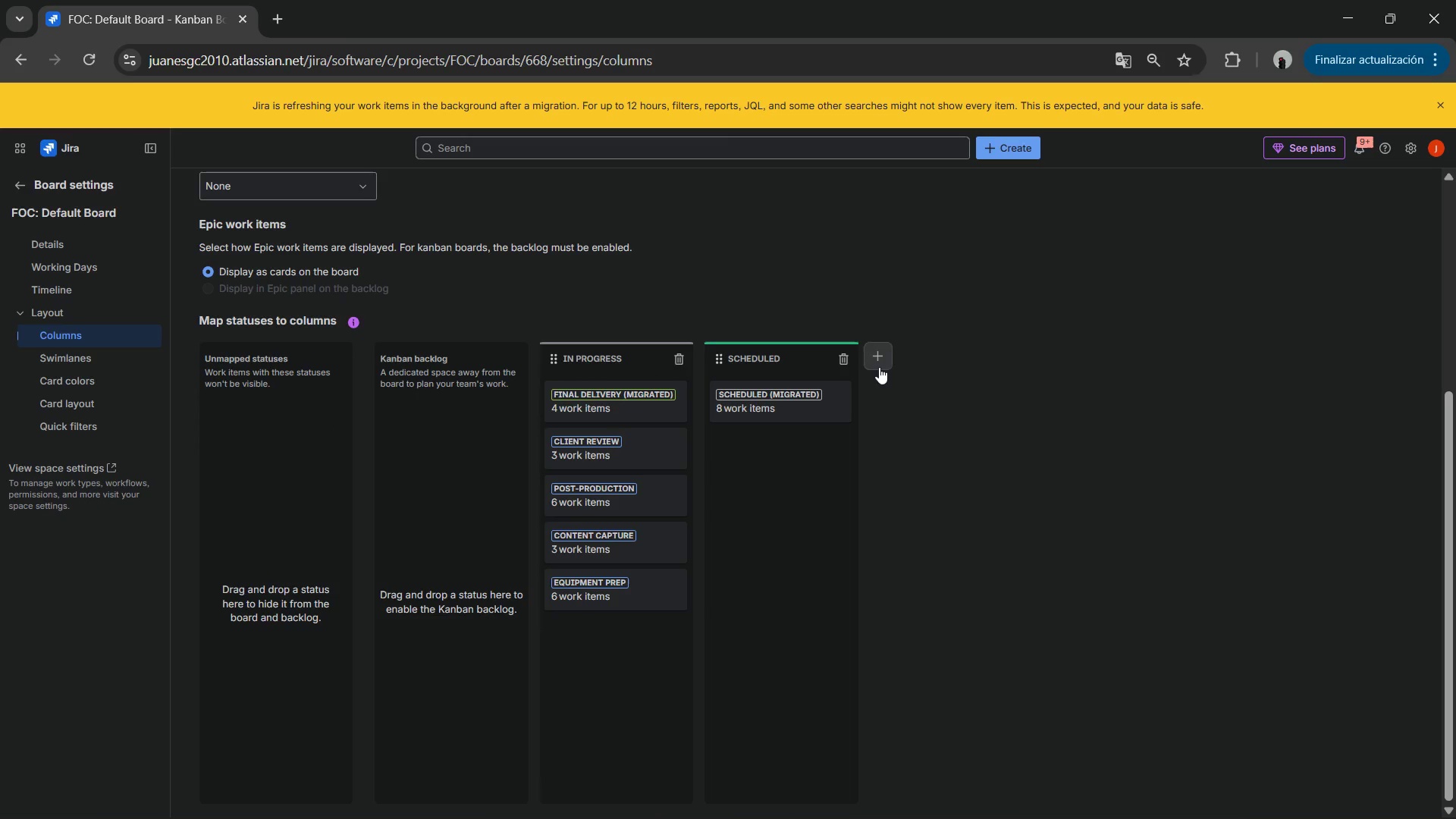 
key(Enter)
 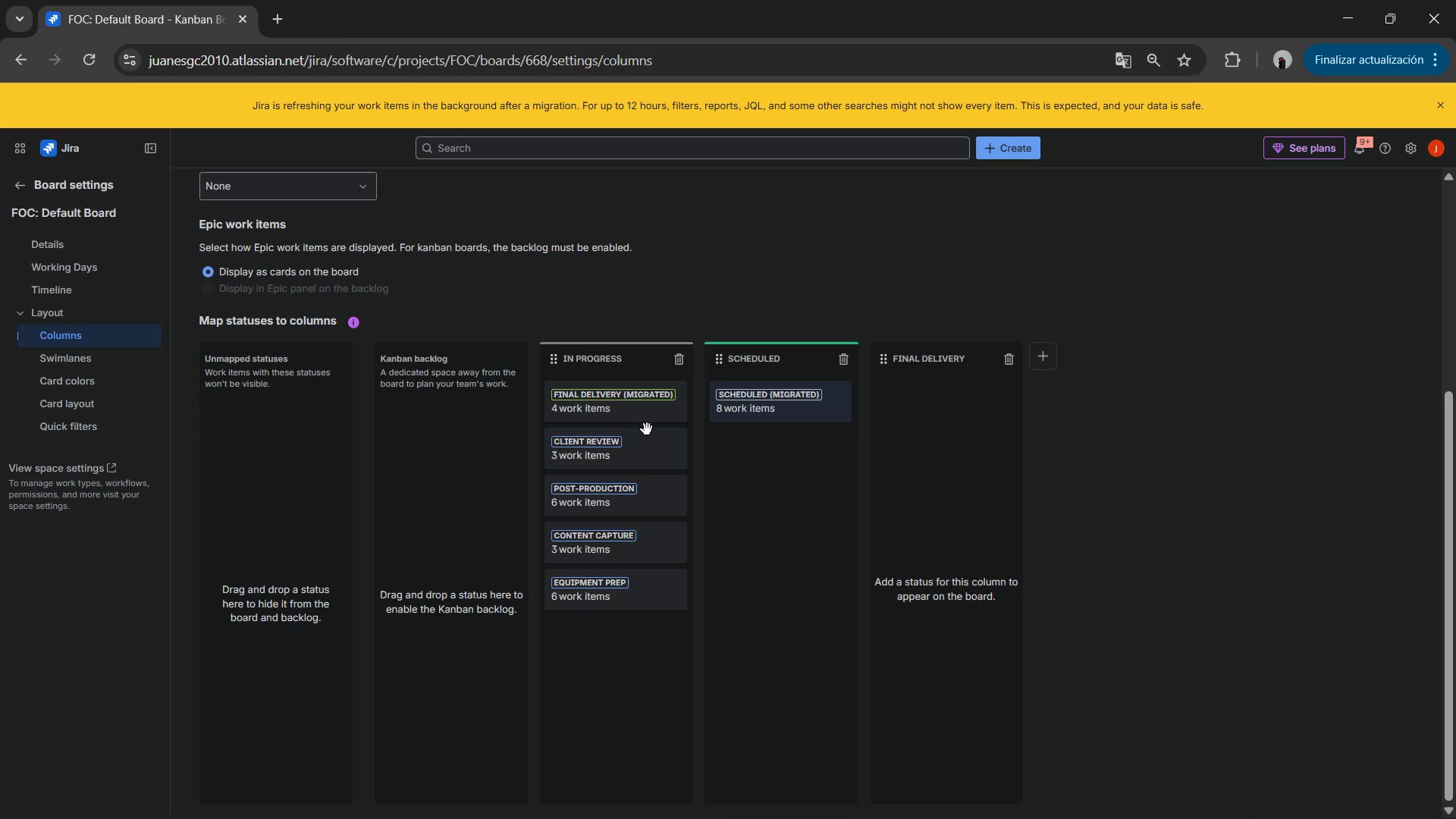 
left_click_drag(start_coordinate=[635, 407], to_coordinate=[970, 425])
 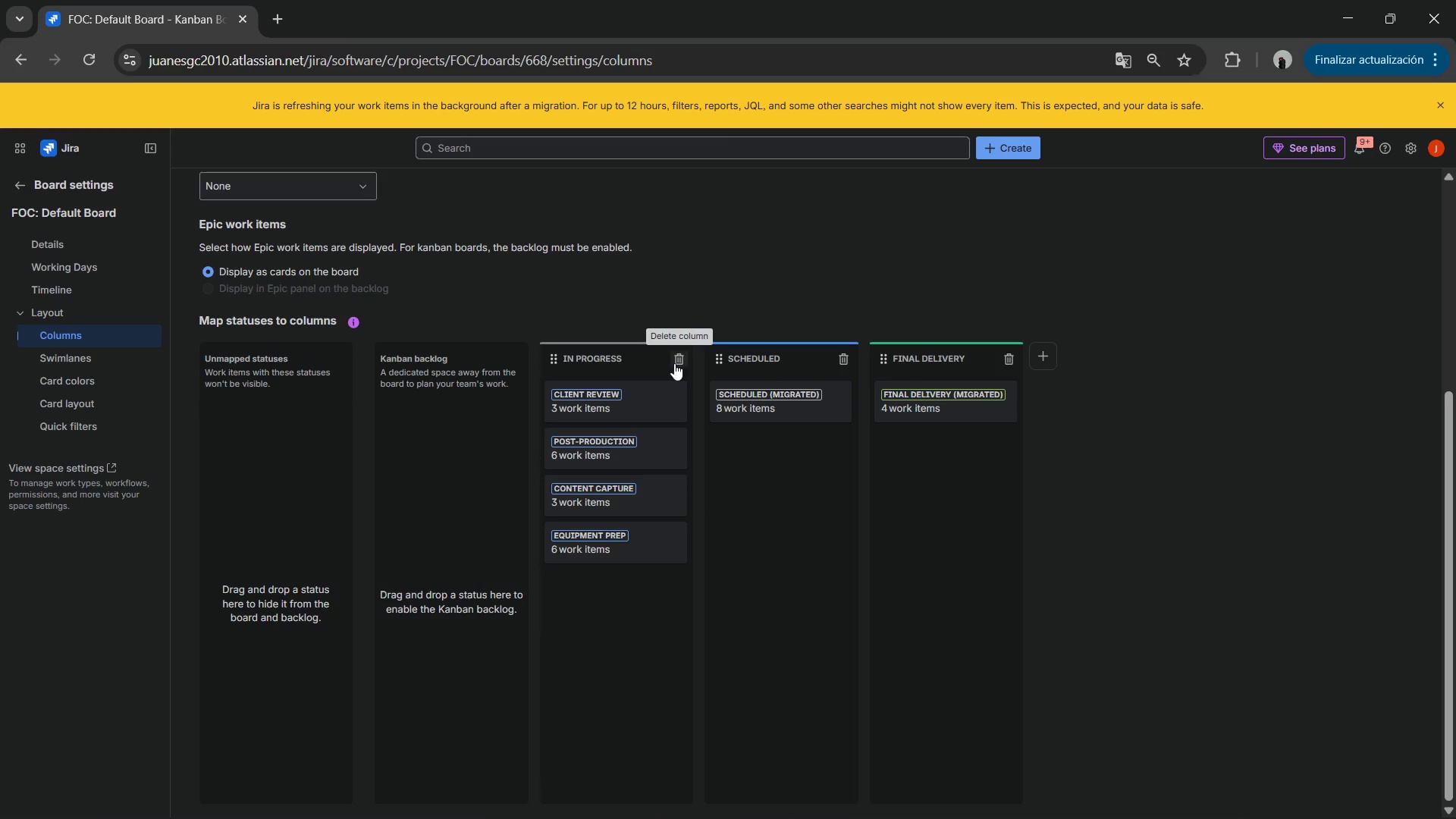 
left_click([674, 363])
 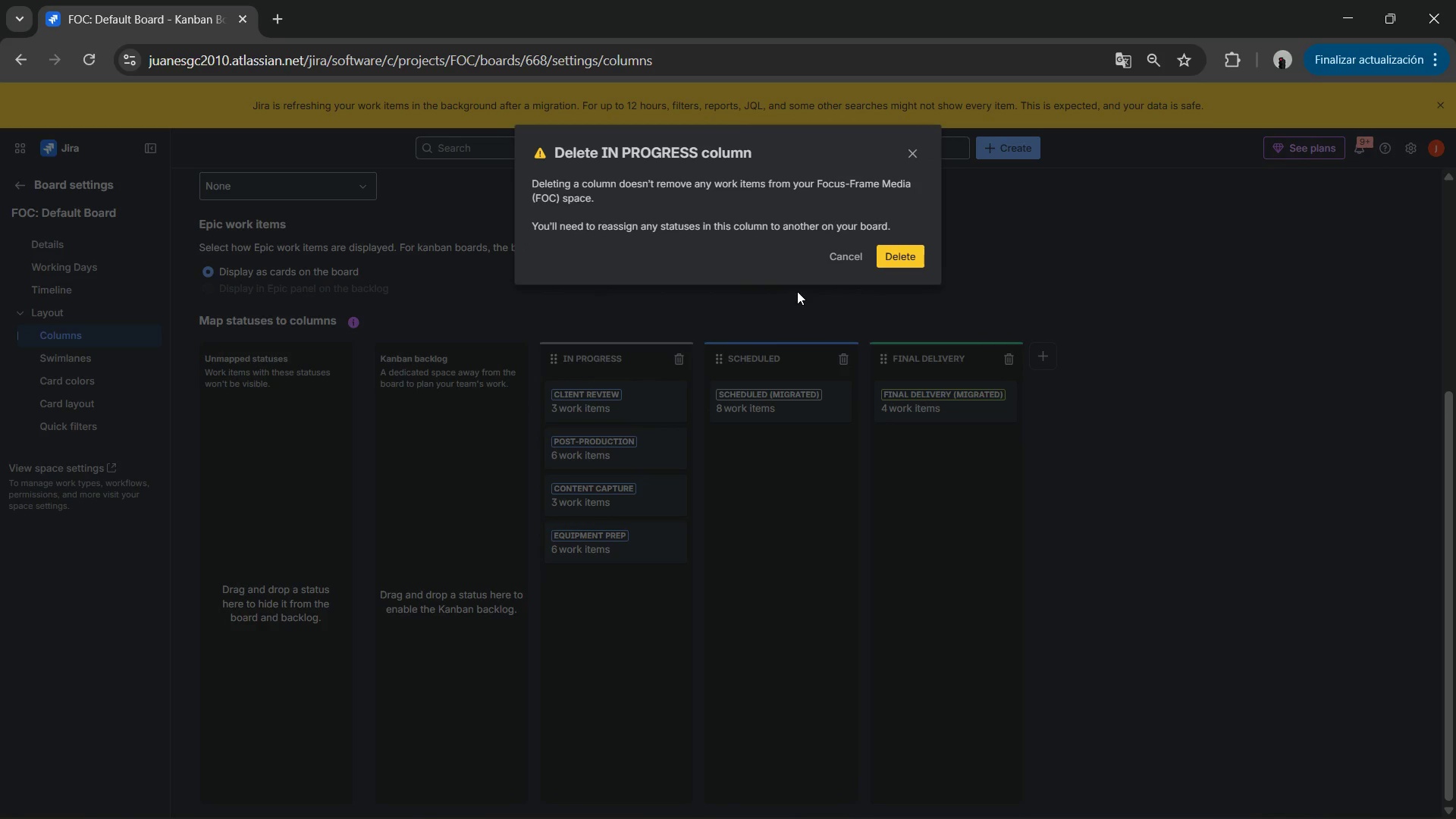 
left_click([843, 258])
 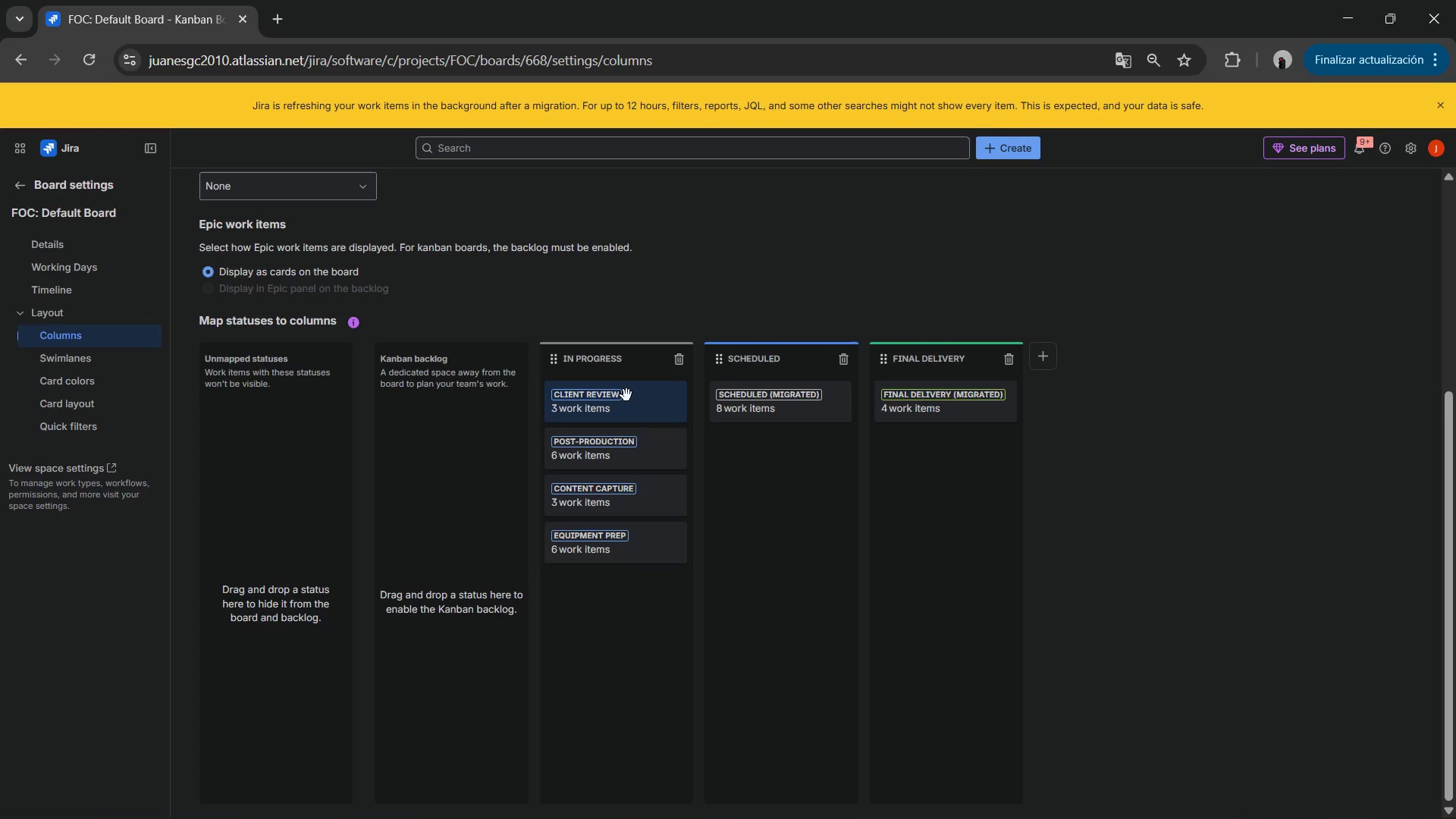 
left_click_drag(start_coordinate=[599, 412], to_coordinate=[626, 415])
 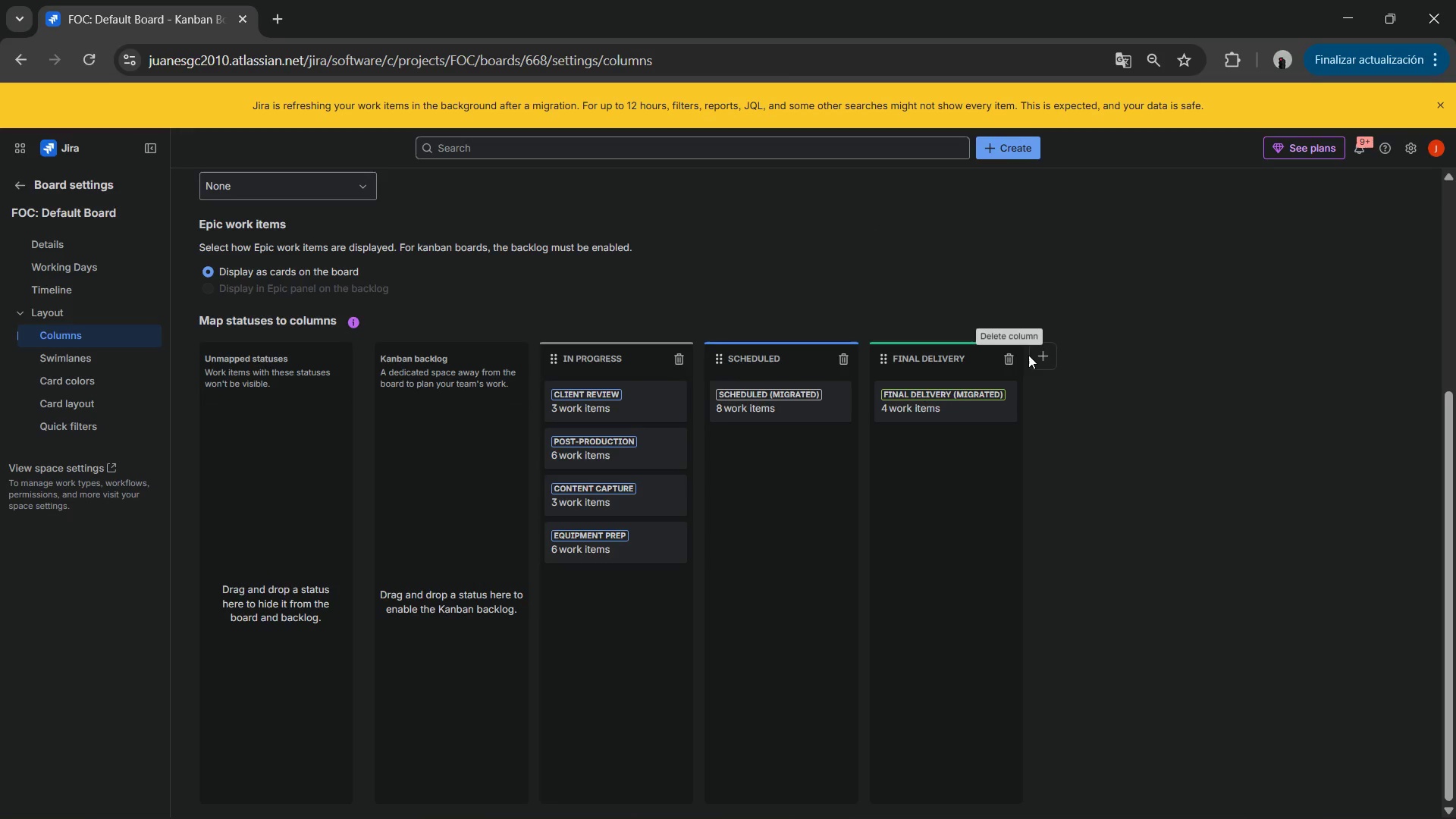 
left_click([1045, 353])
 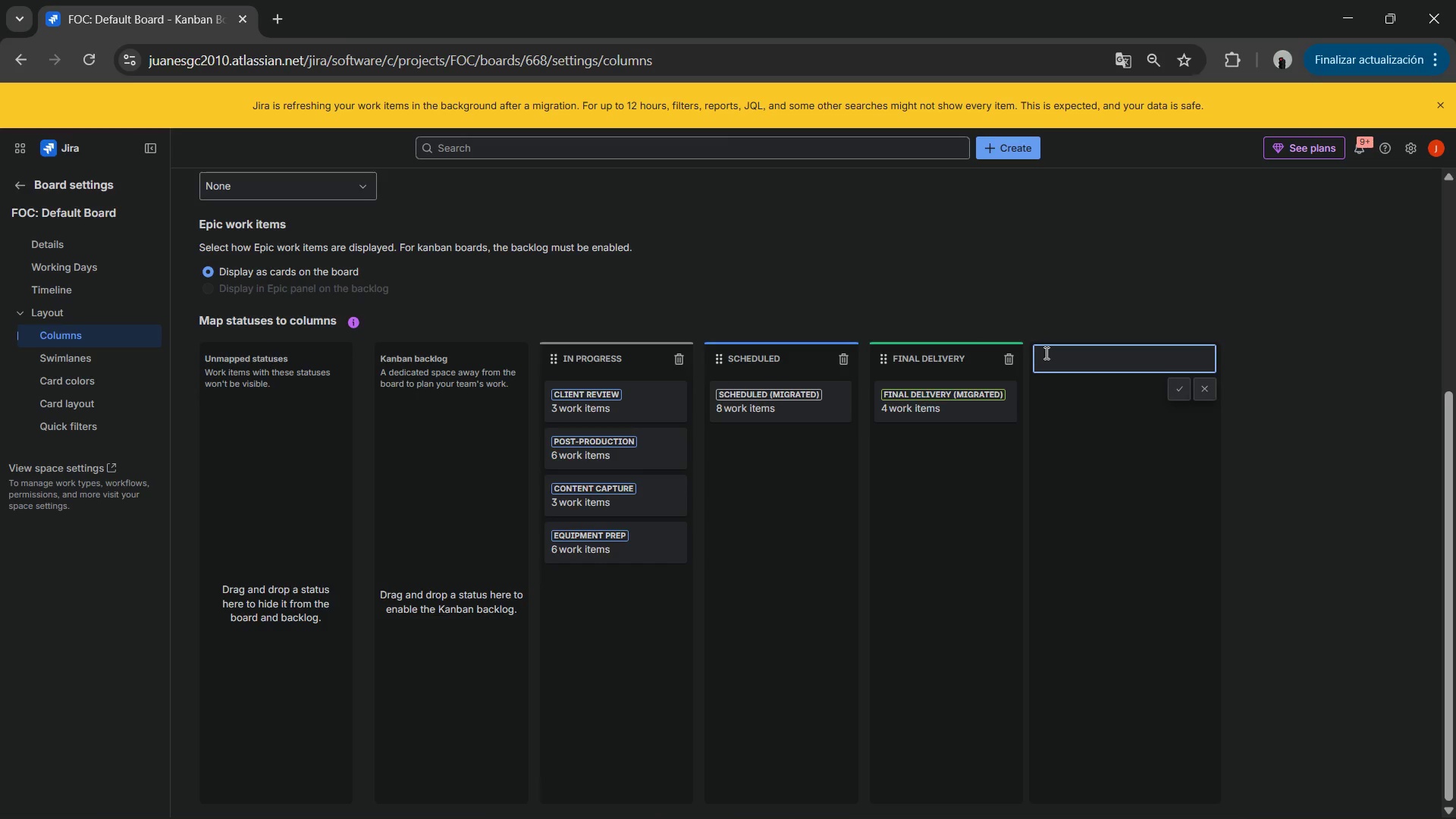 
type(Client Review)
 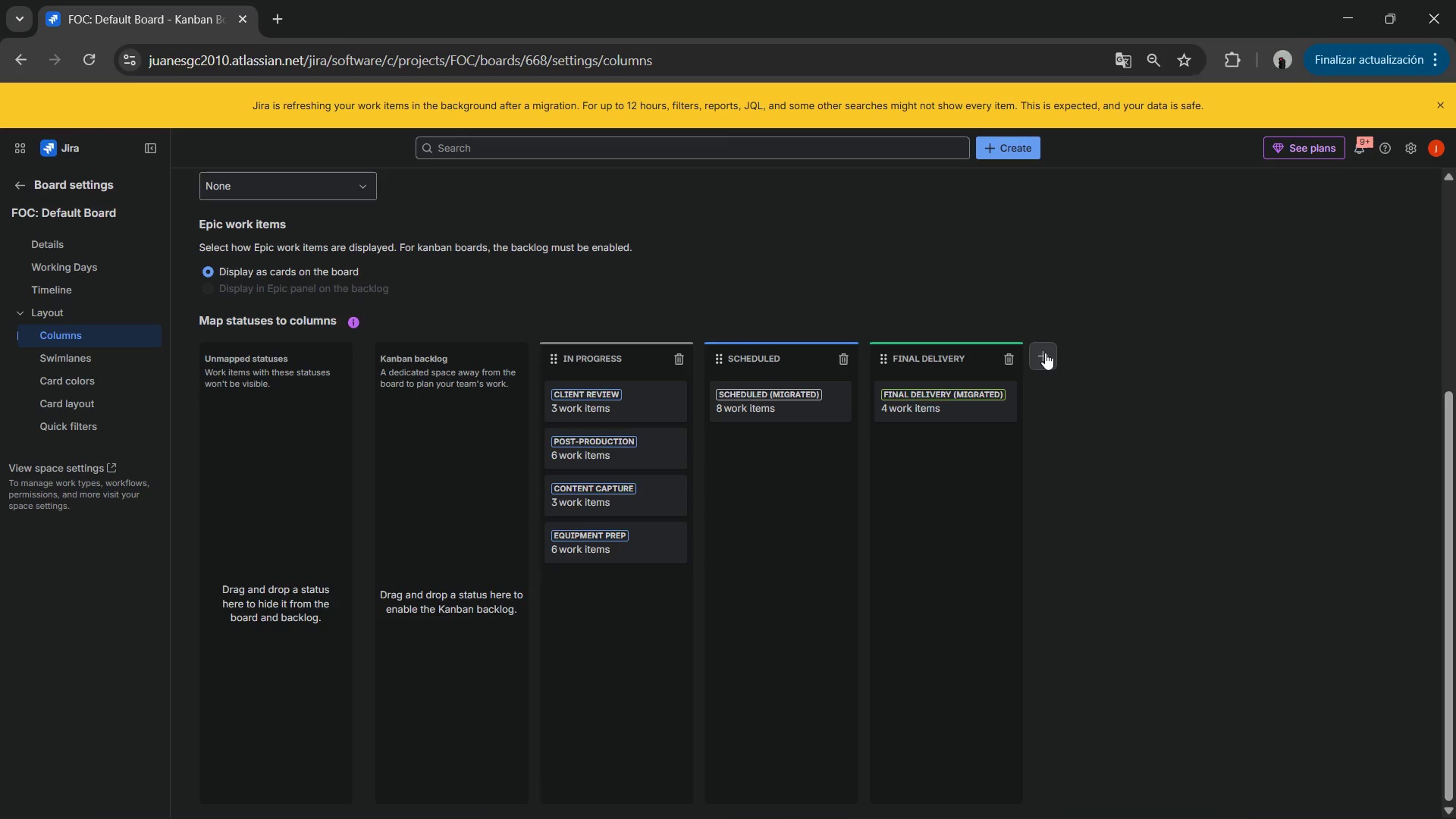 
key(Enter)
 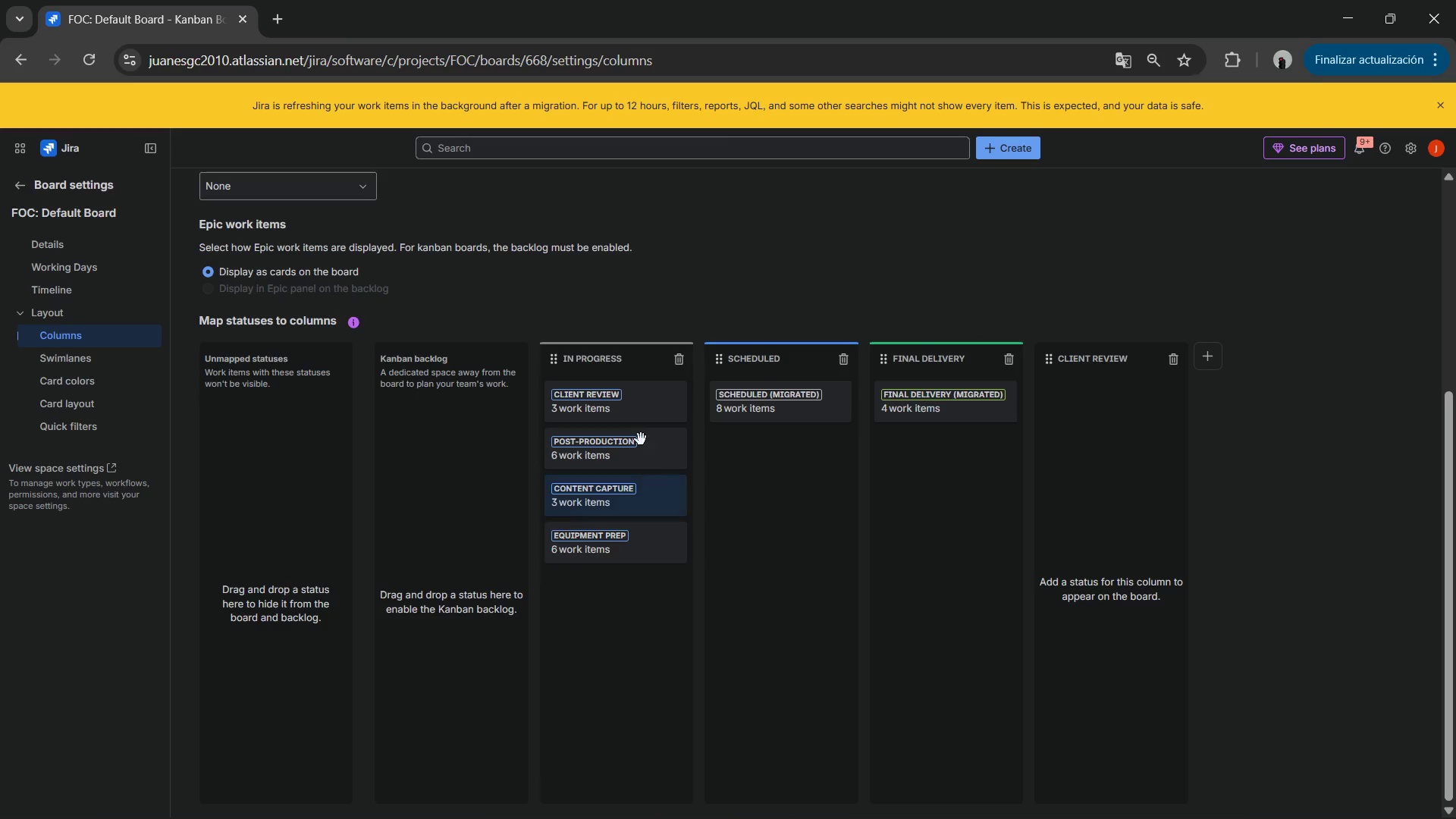 
left_click_drag(start_coordinate=[626, 413], to_coordinate=[1087, 416])
 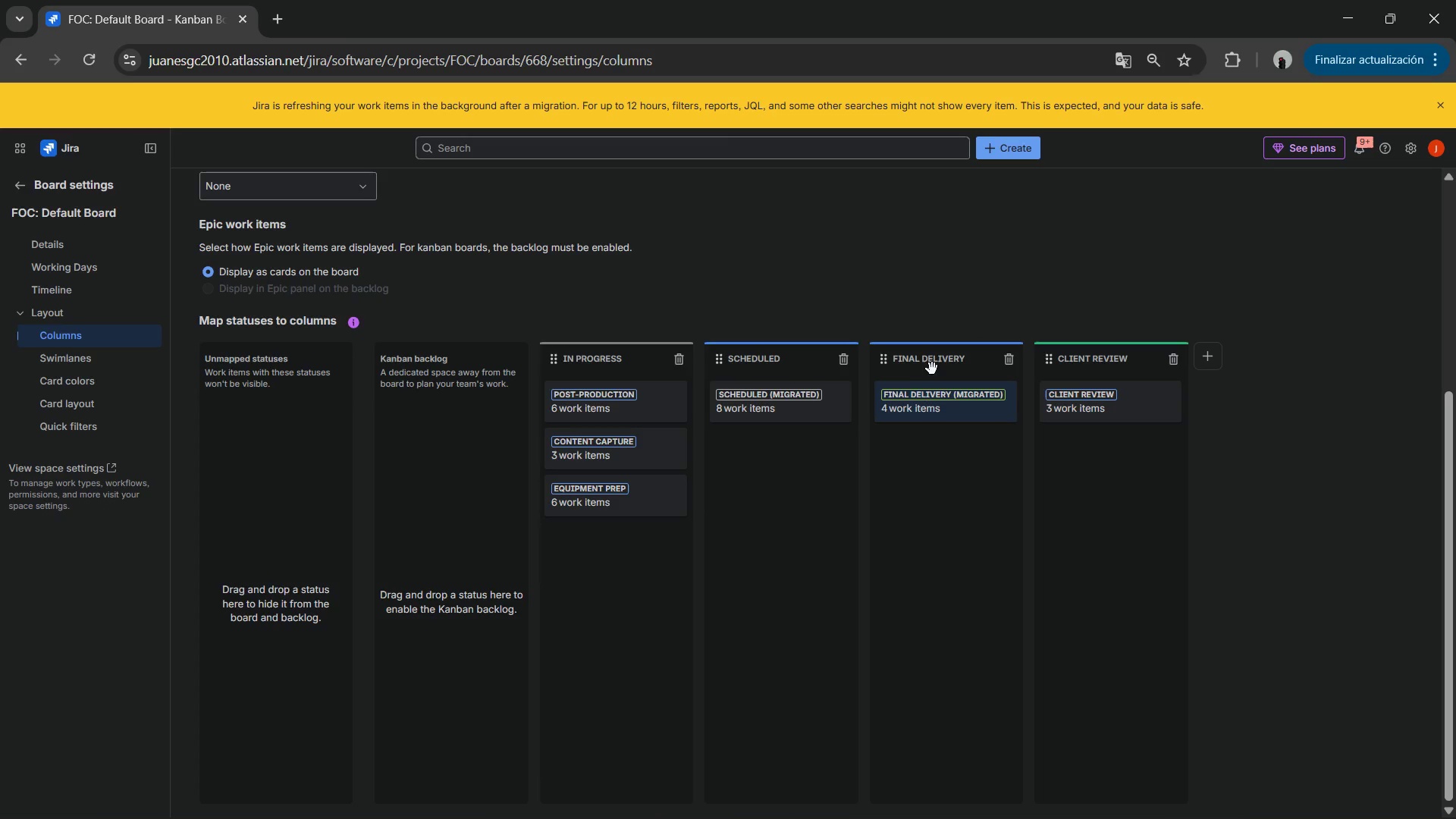 
left_click_drag(start_coordinate=[934, 367], to_coordinate=[1194, 366])
 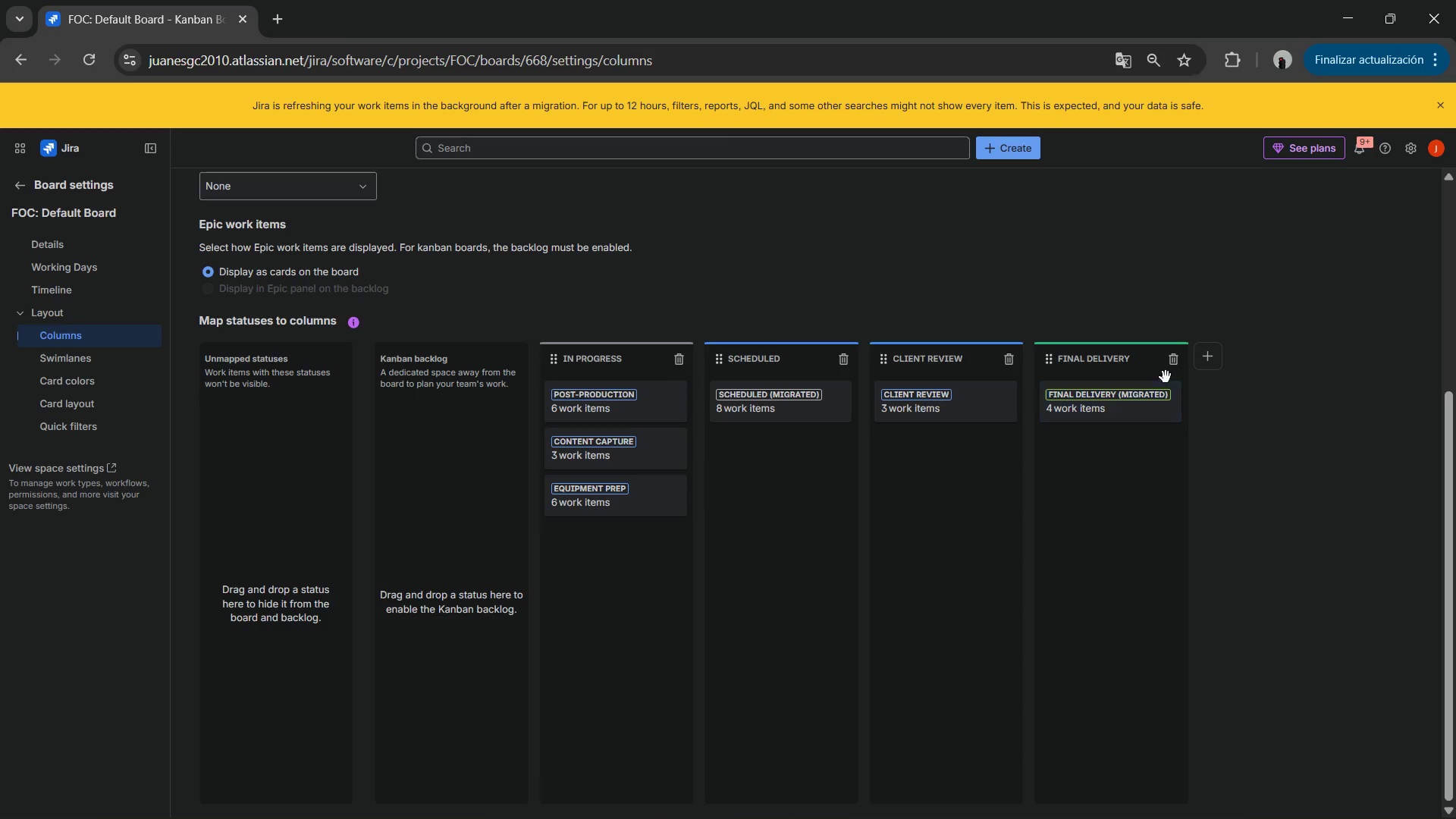 
left_click([1197, 365])
 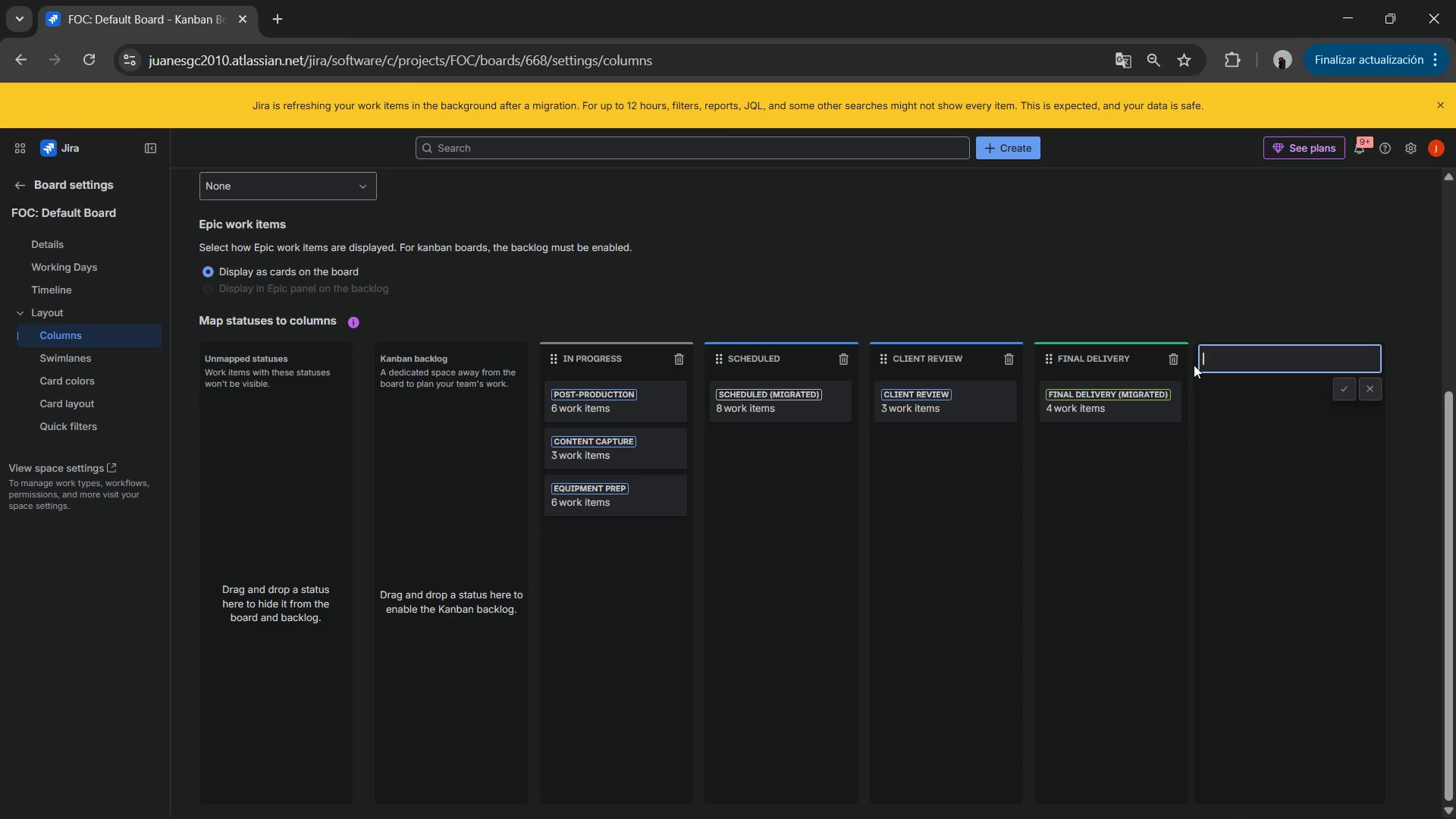 
type(Posr)
key(Backspace)
type(t - )
key(Backspace)
key(Backspace)
key(Backspace)
type(-Production)
 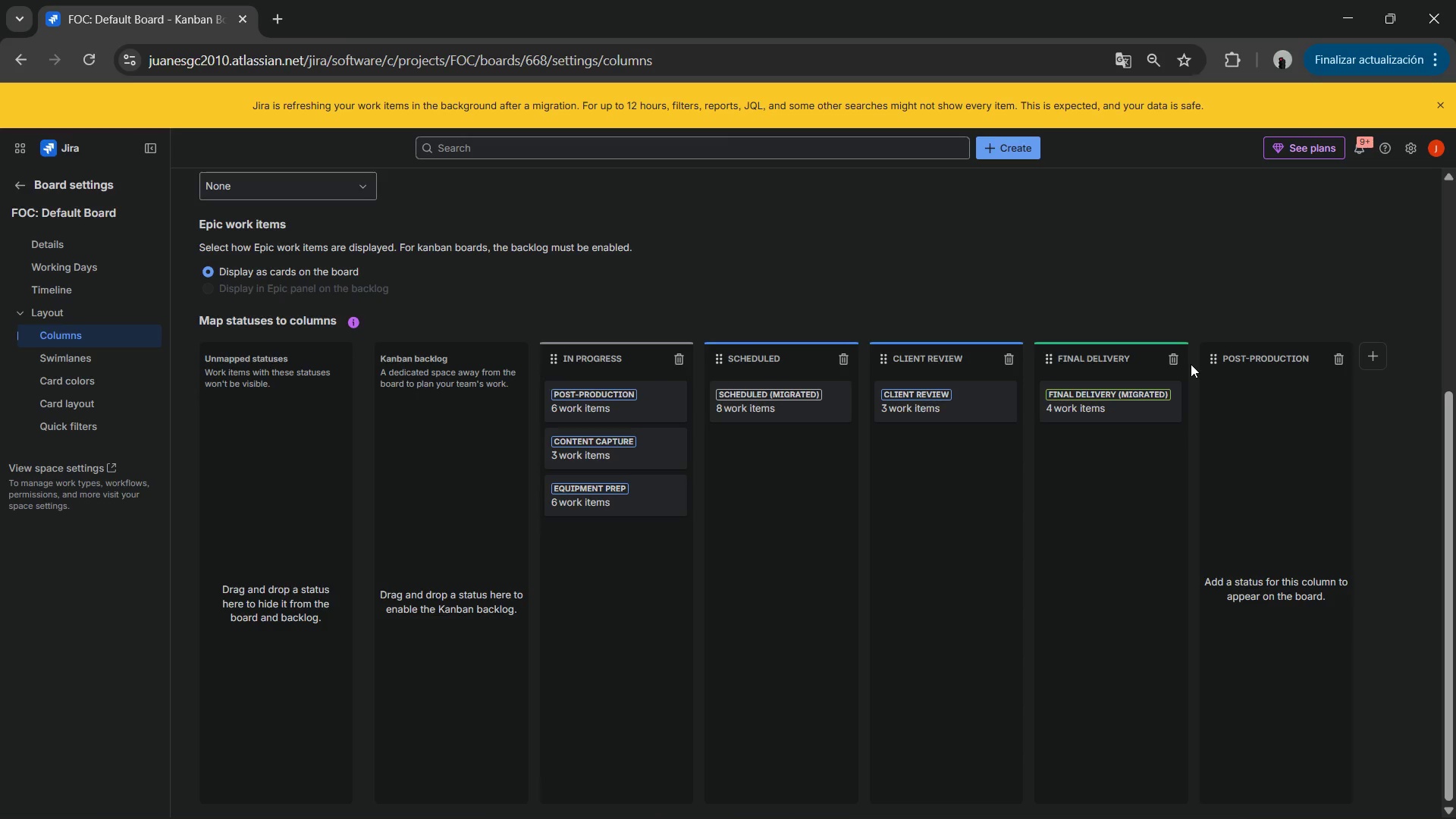 
 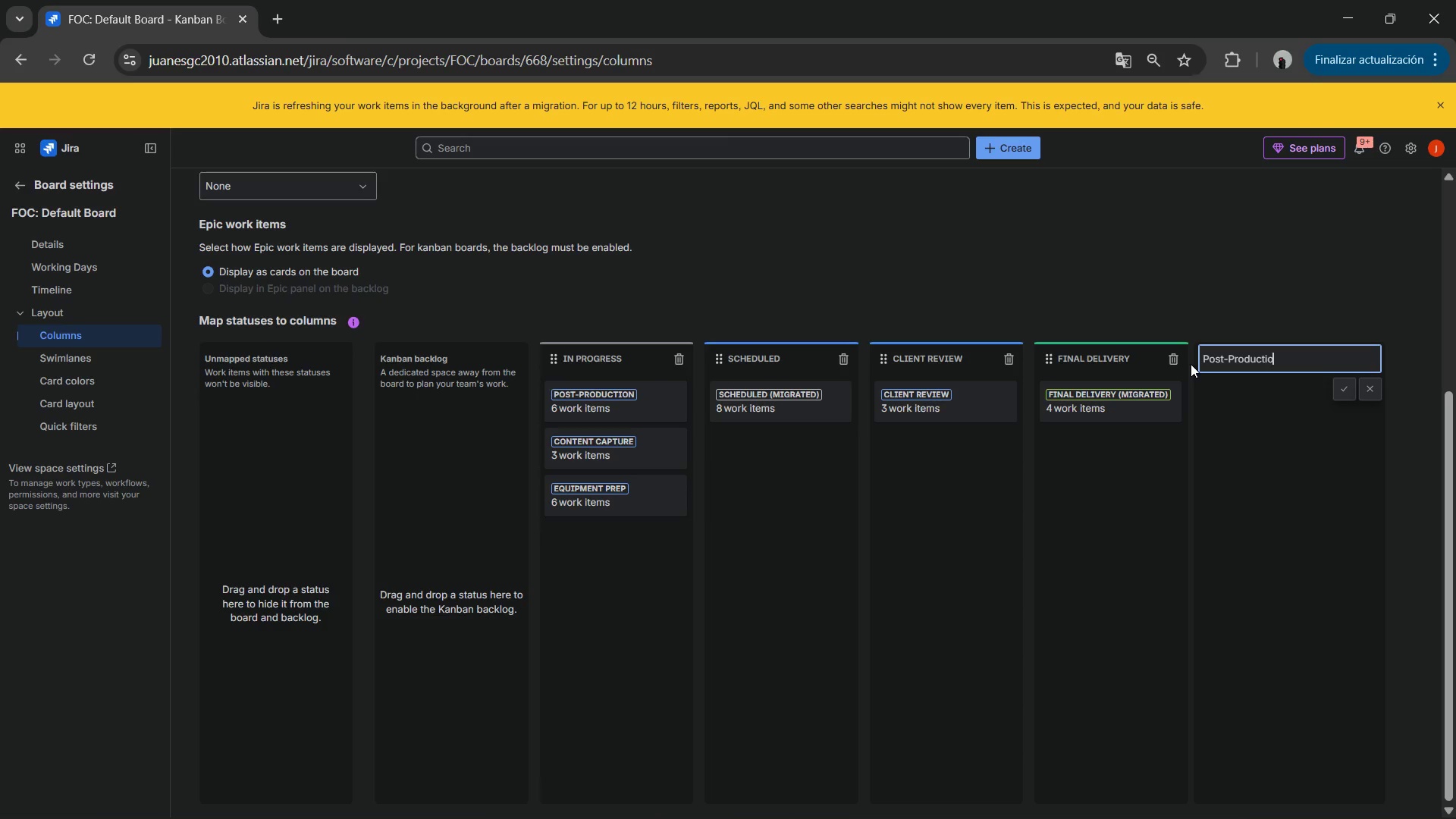 
key(Enter)
 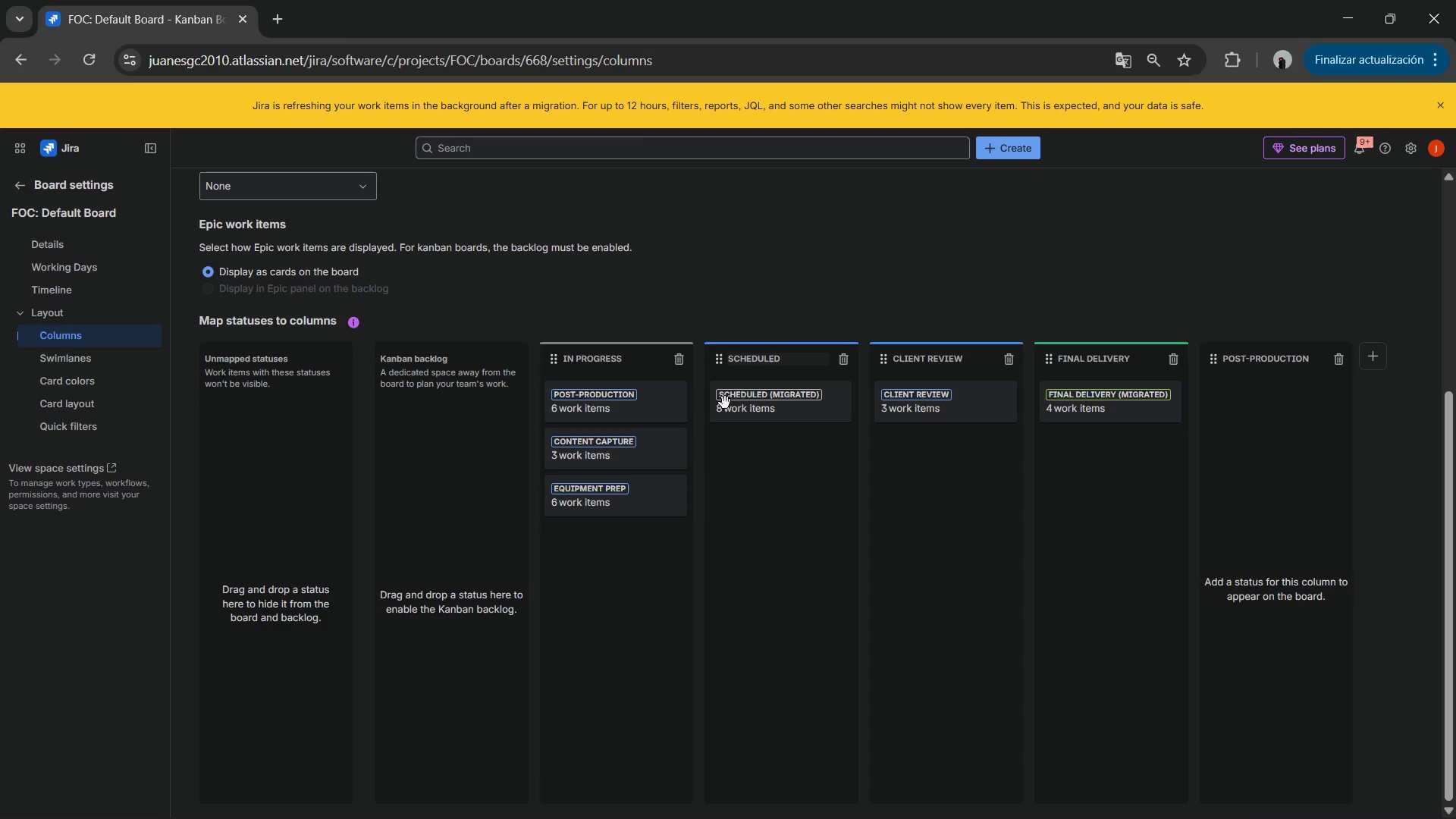 
left_click_drag(start_coordinate=[664, 409], to_coordinate=[1316, 416])
 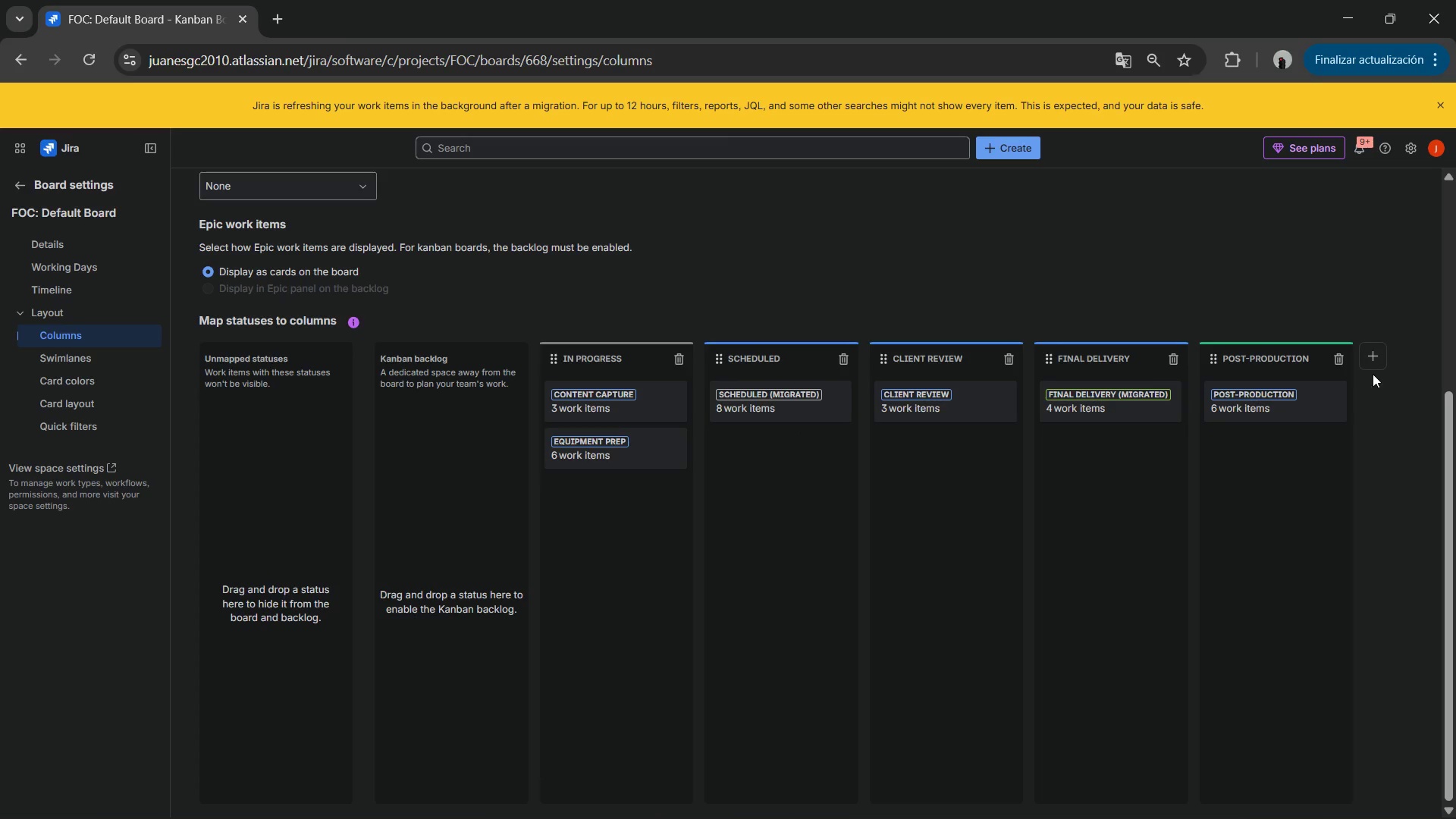 
left_click([1379, 361])
 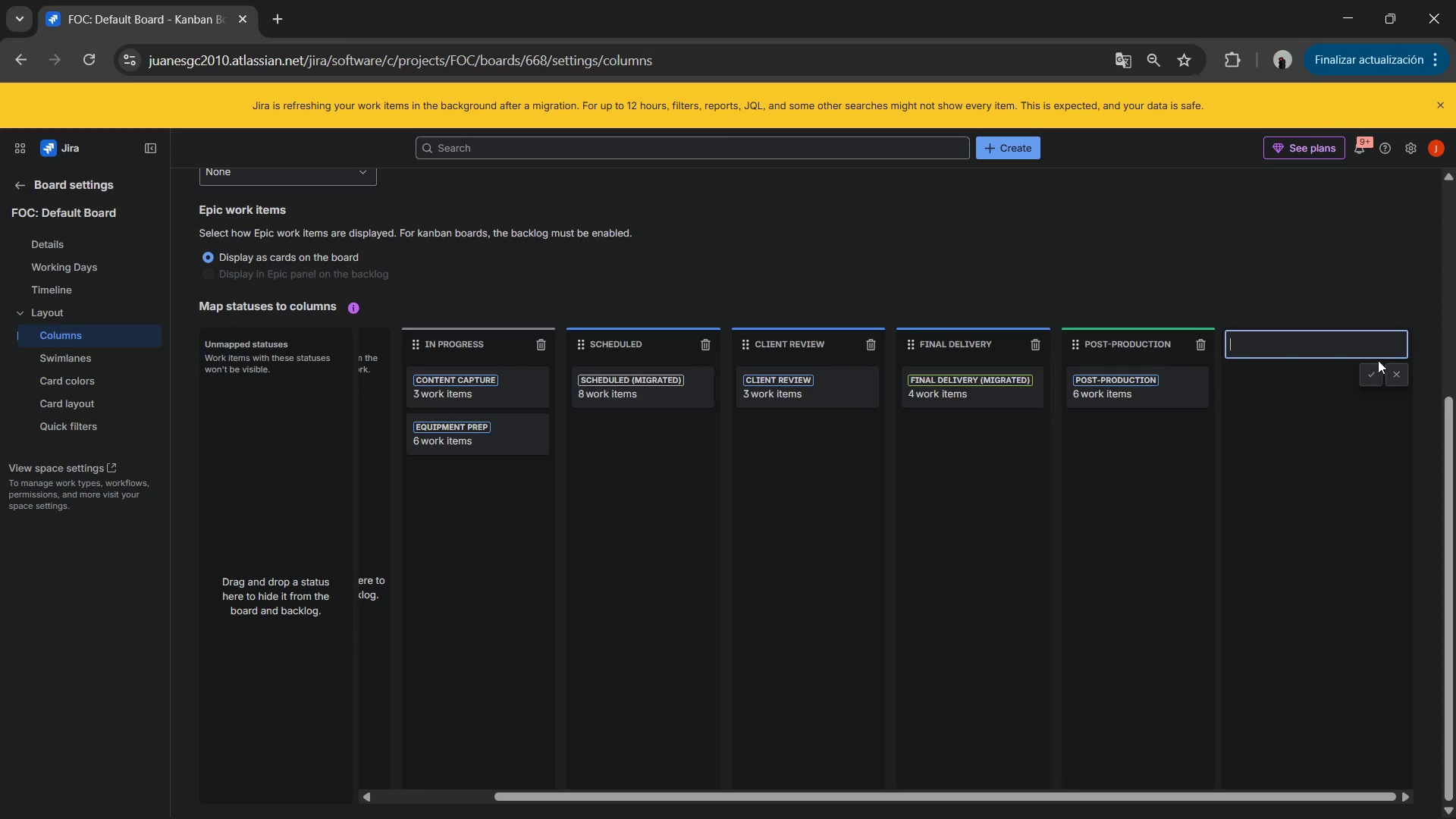 
type(Content Capture)
 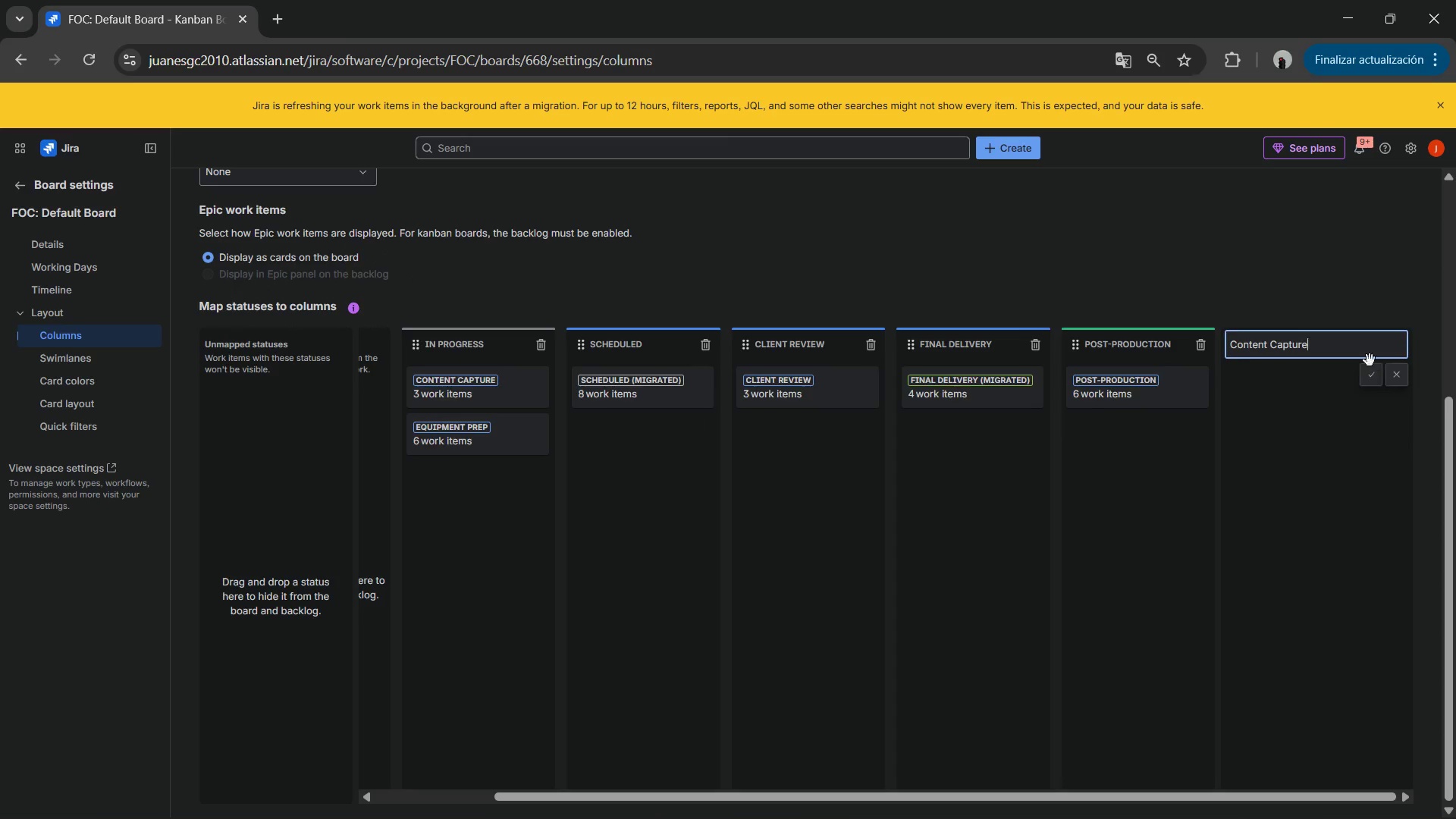 
key(Enter)
 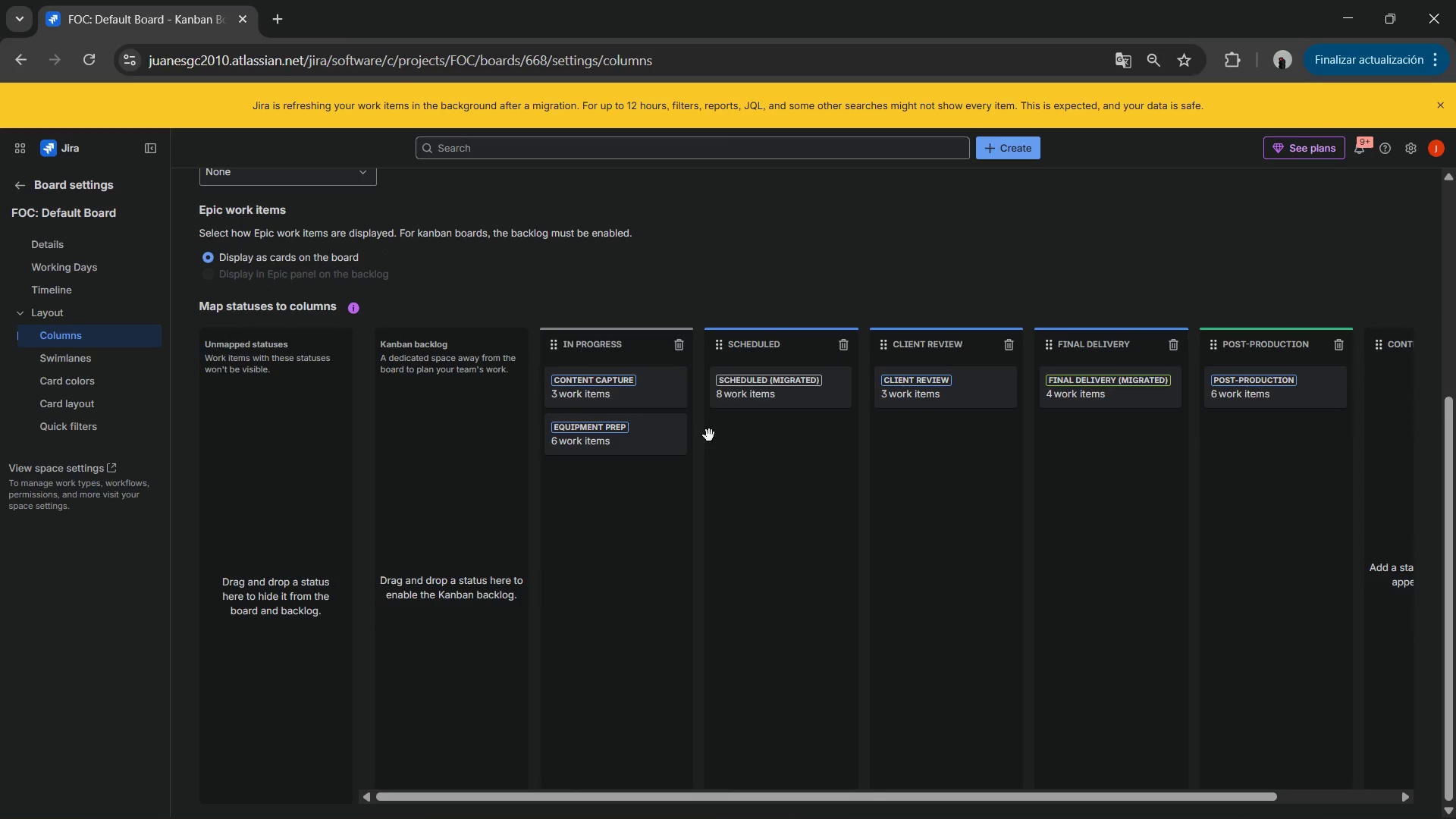 
left_click_drag(start_coordinate=[655, 410], to_coordinate=[1178, 408])
 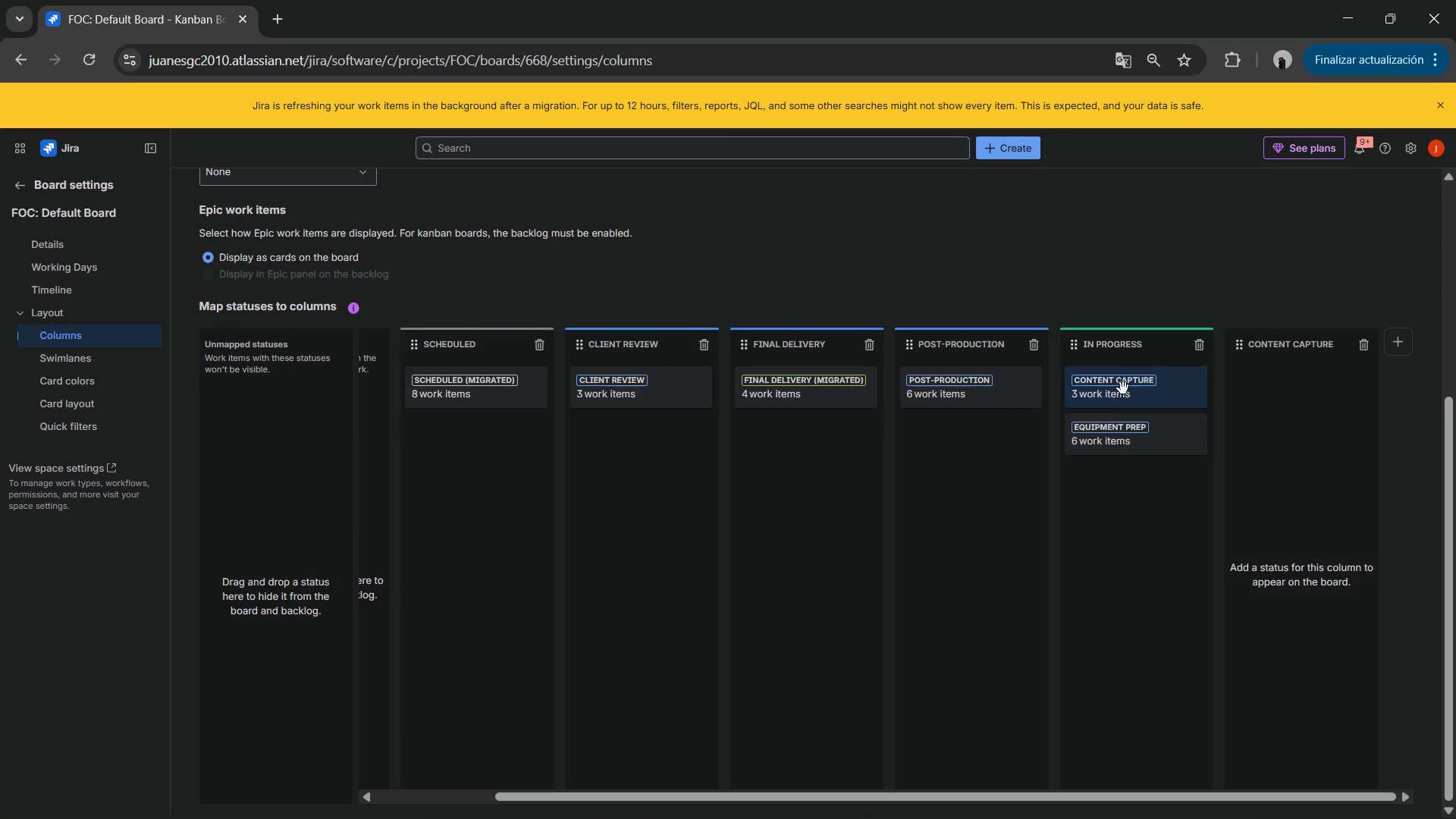 
left_click_drag(start_coordinate=[1124, 388], to_coordinate=[1306, 412])
 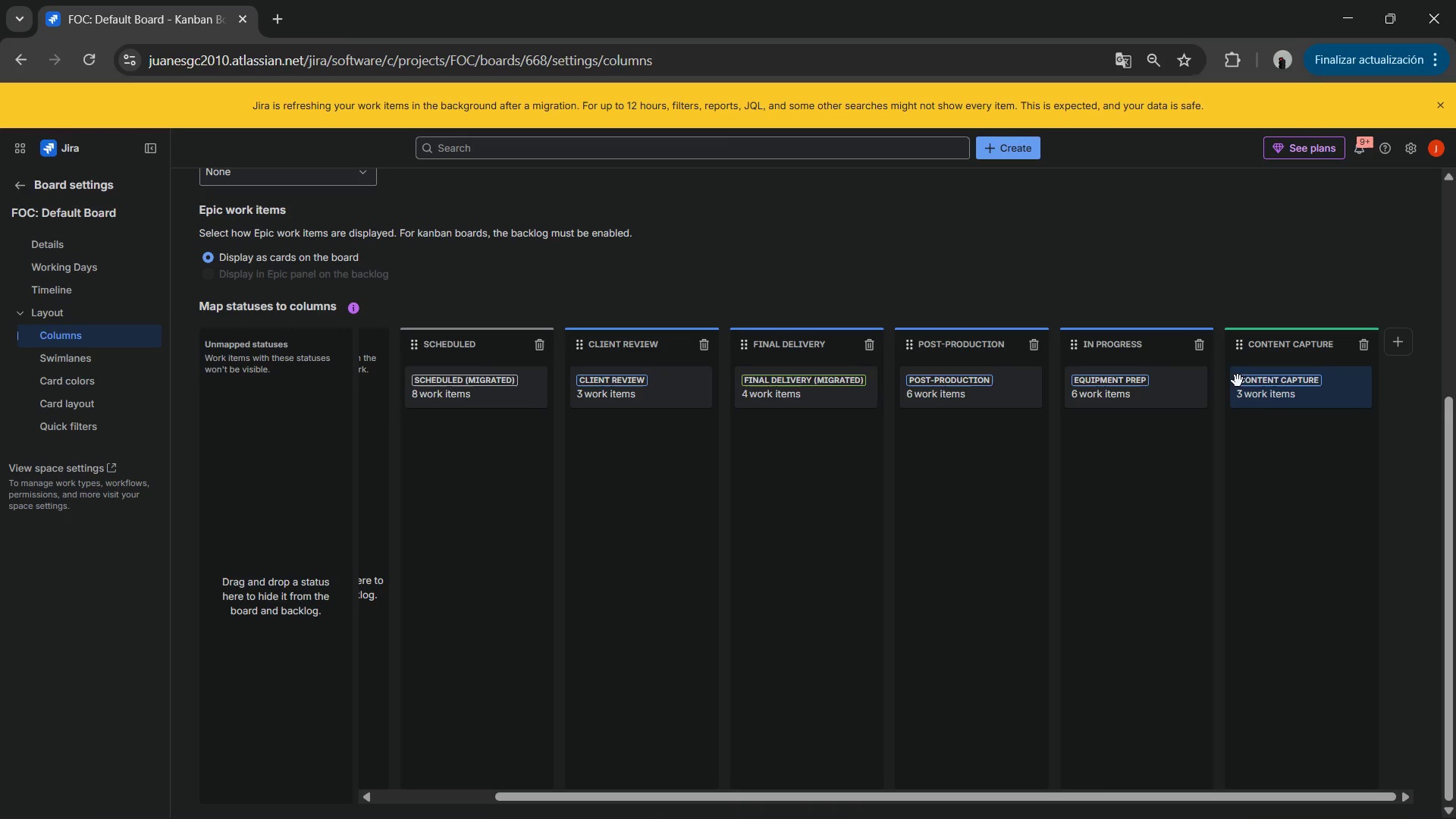 
left_click([1128, 351])
 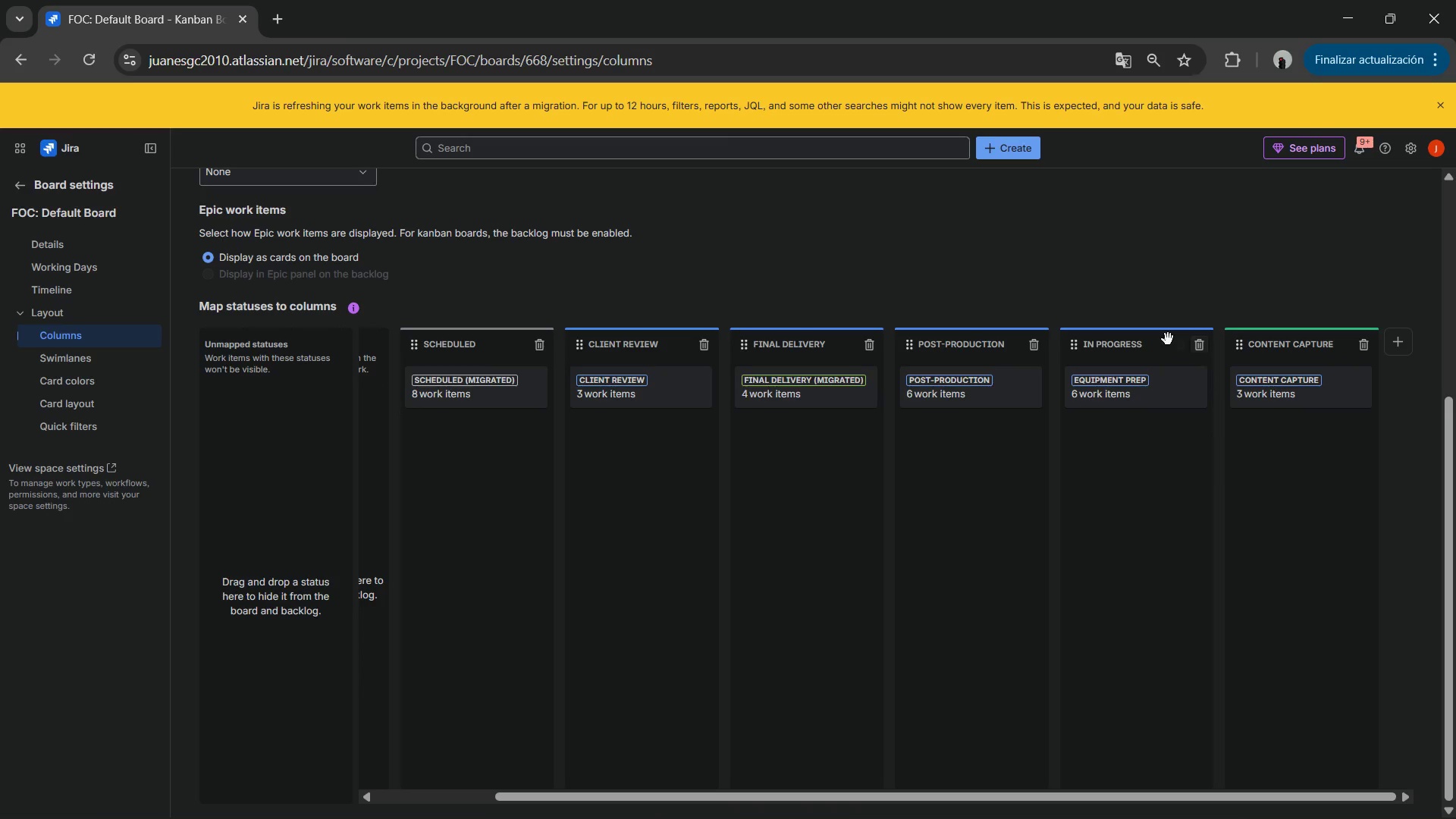 
double_click([1164, 338])
 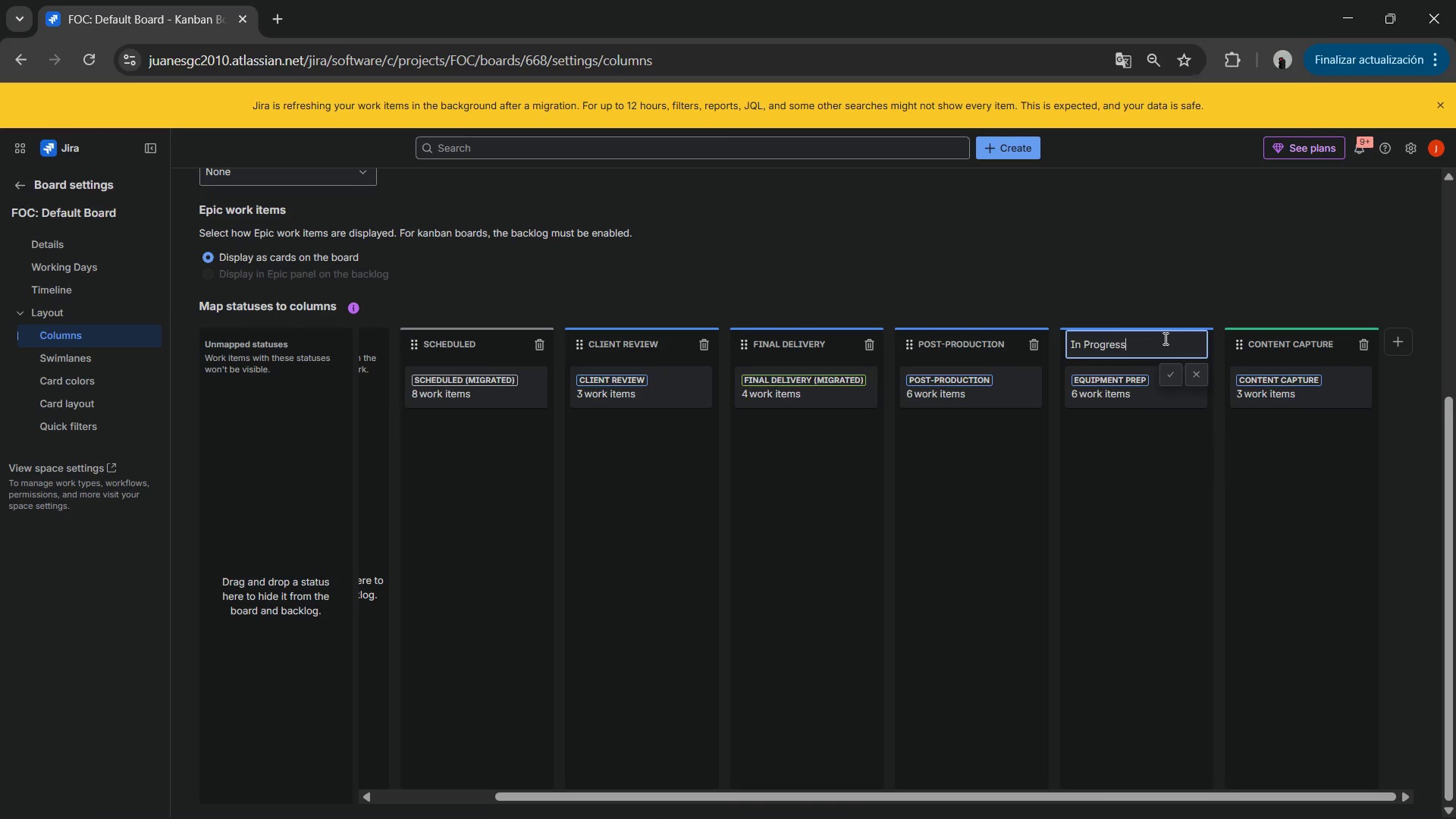 
triple_click([1164, 338])
 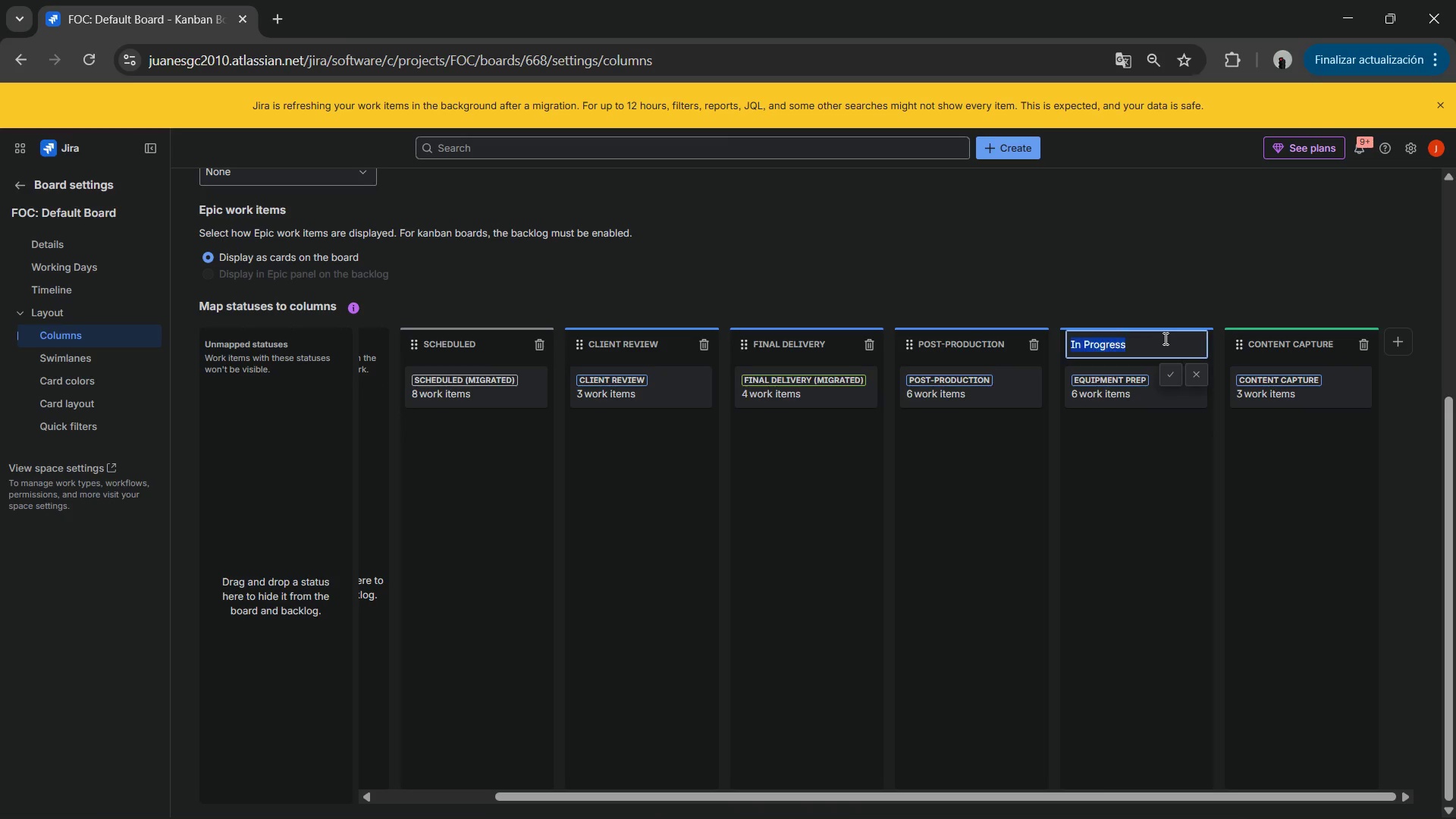 
triple_click([1164, 338])
 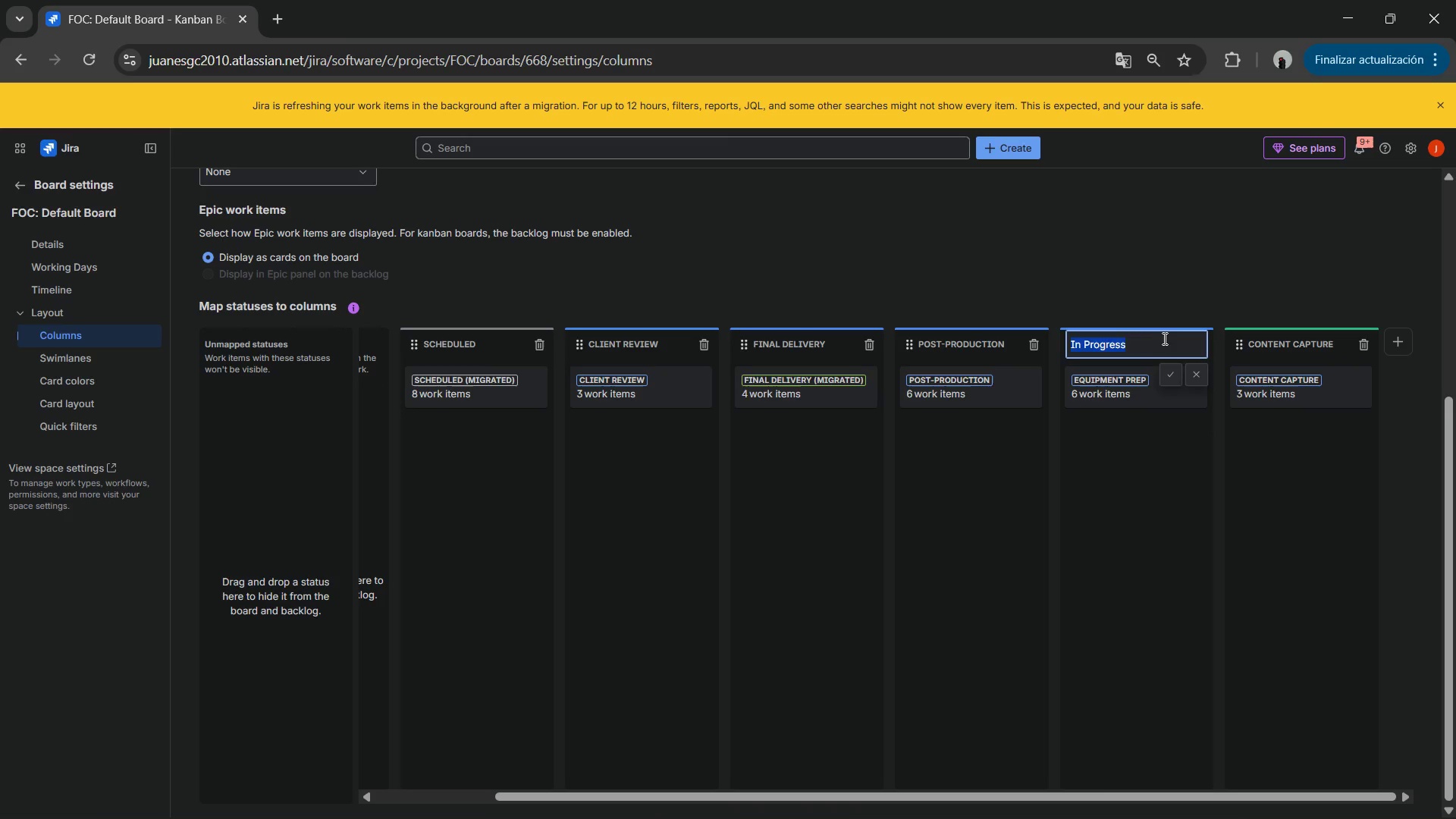 
key(Shift+ShiftLeft)
 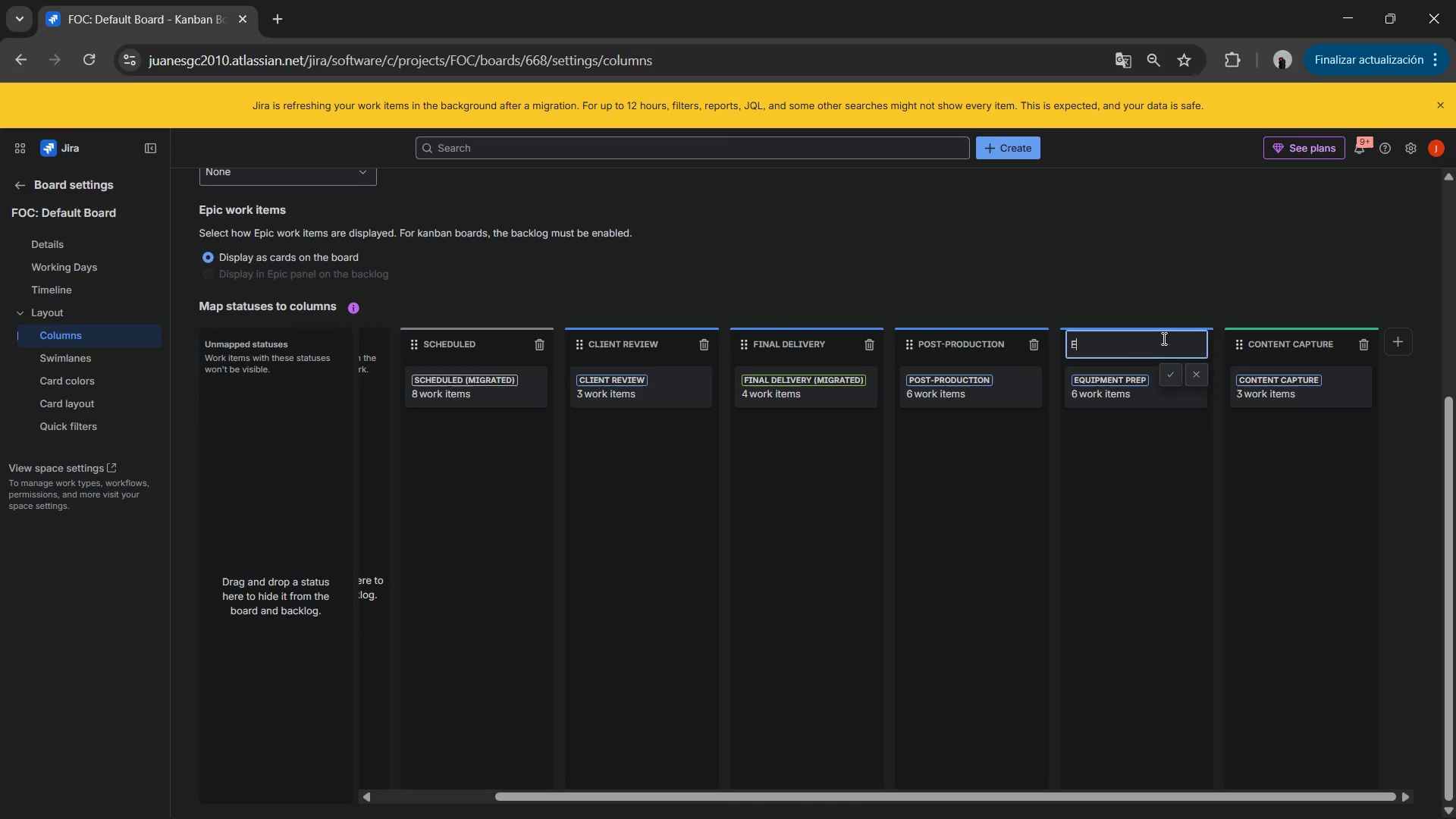 
type(Equipment Prep)
 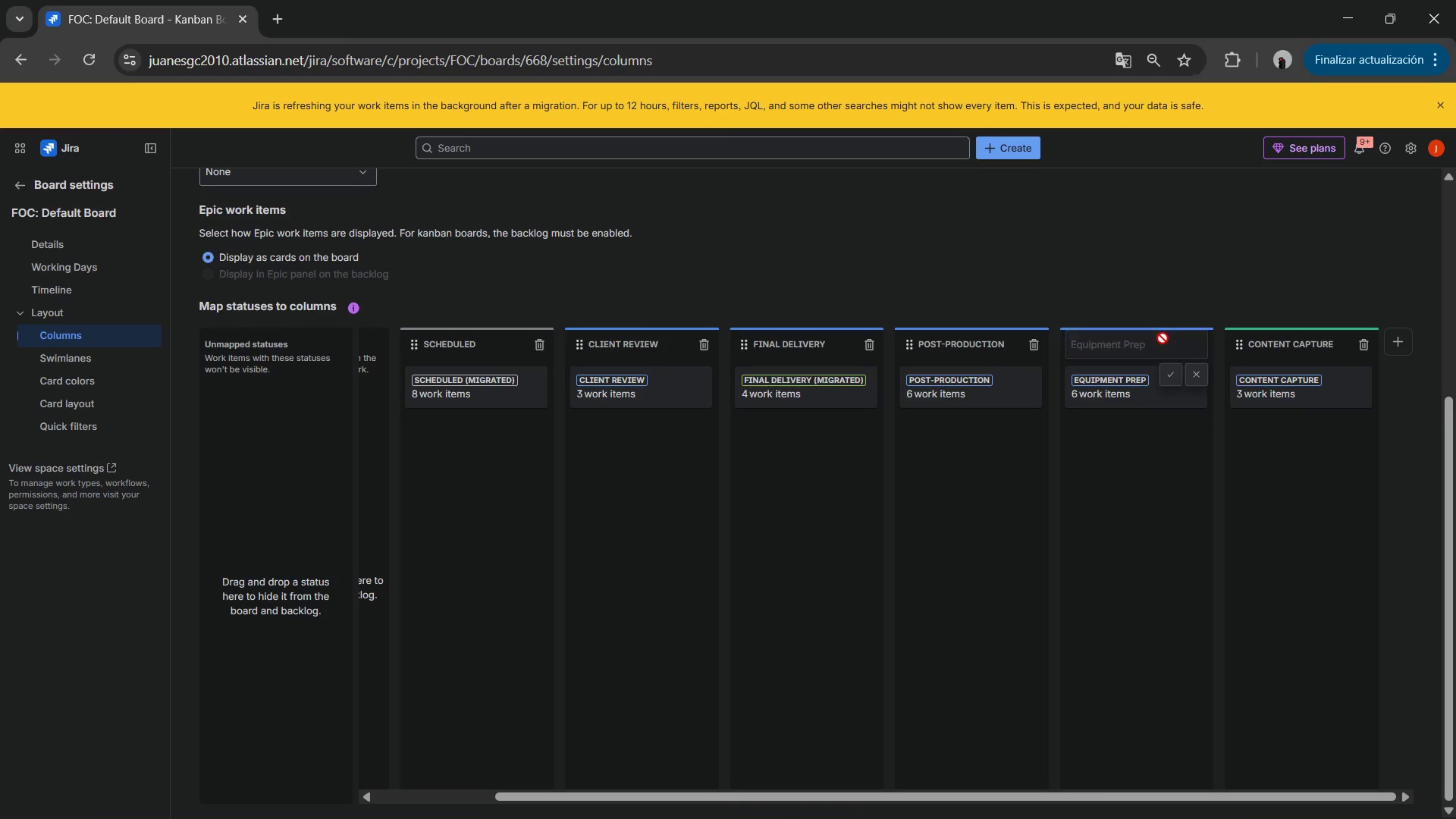 
 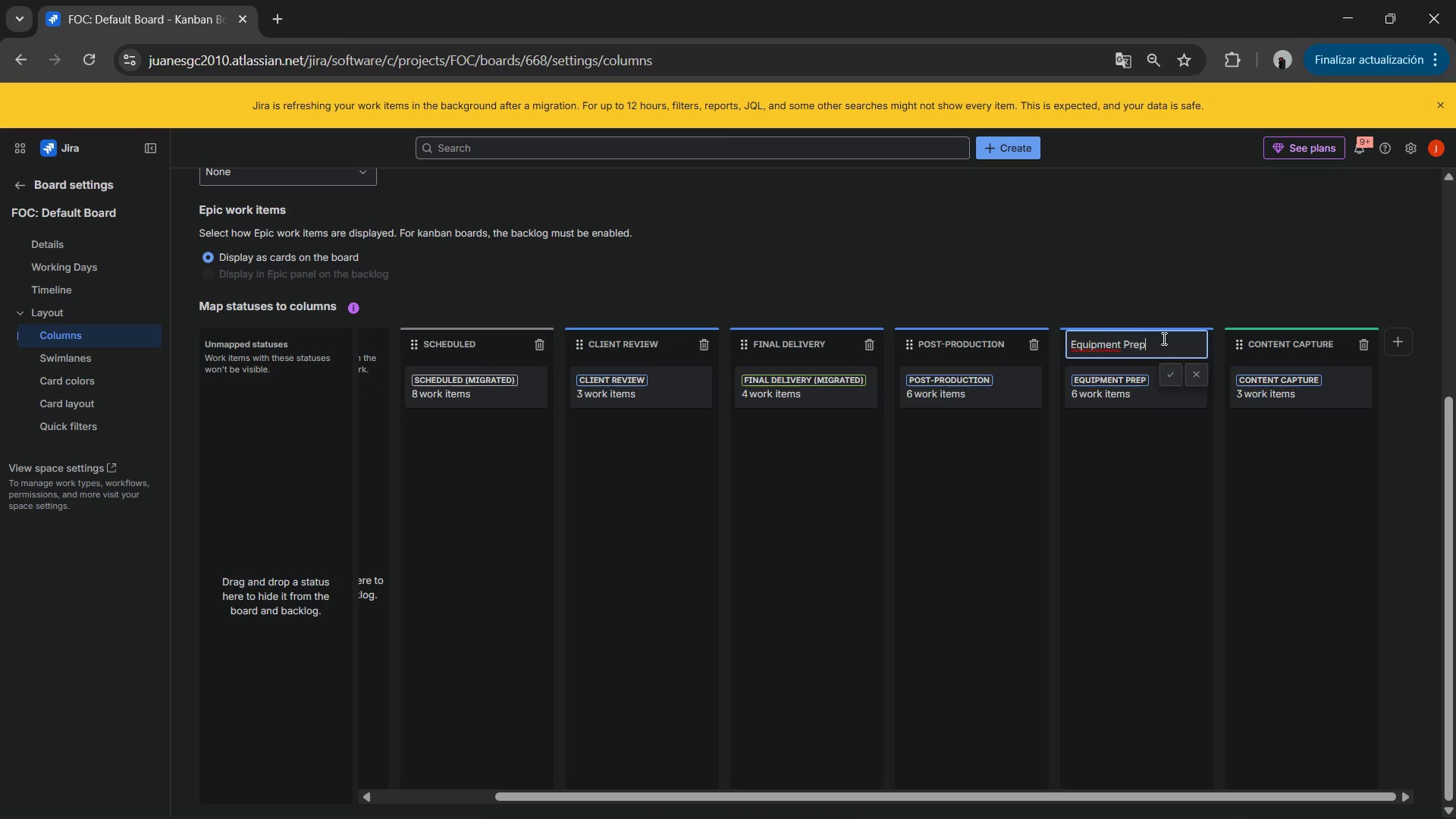 
key(Enter)
 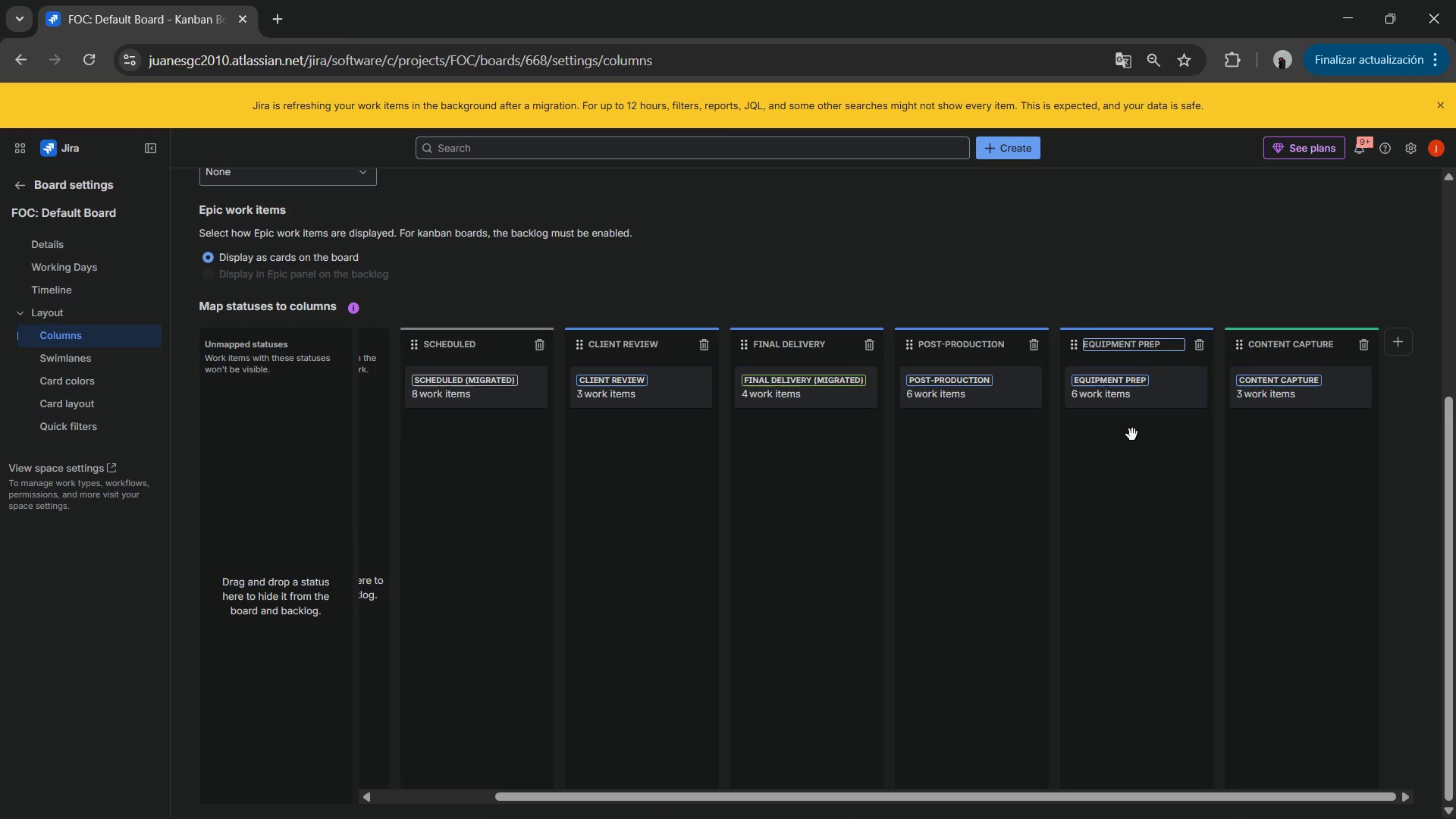 
left_click_drag(start_coordinate=[1142, 335], to_coordinate=[673, 340])
 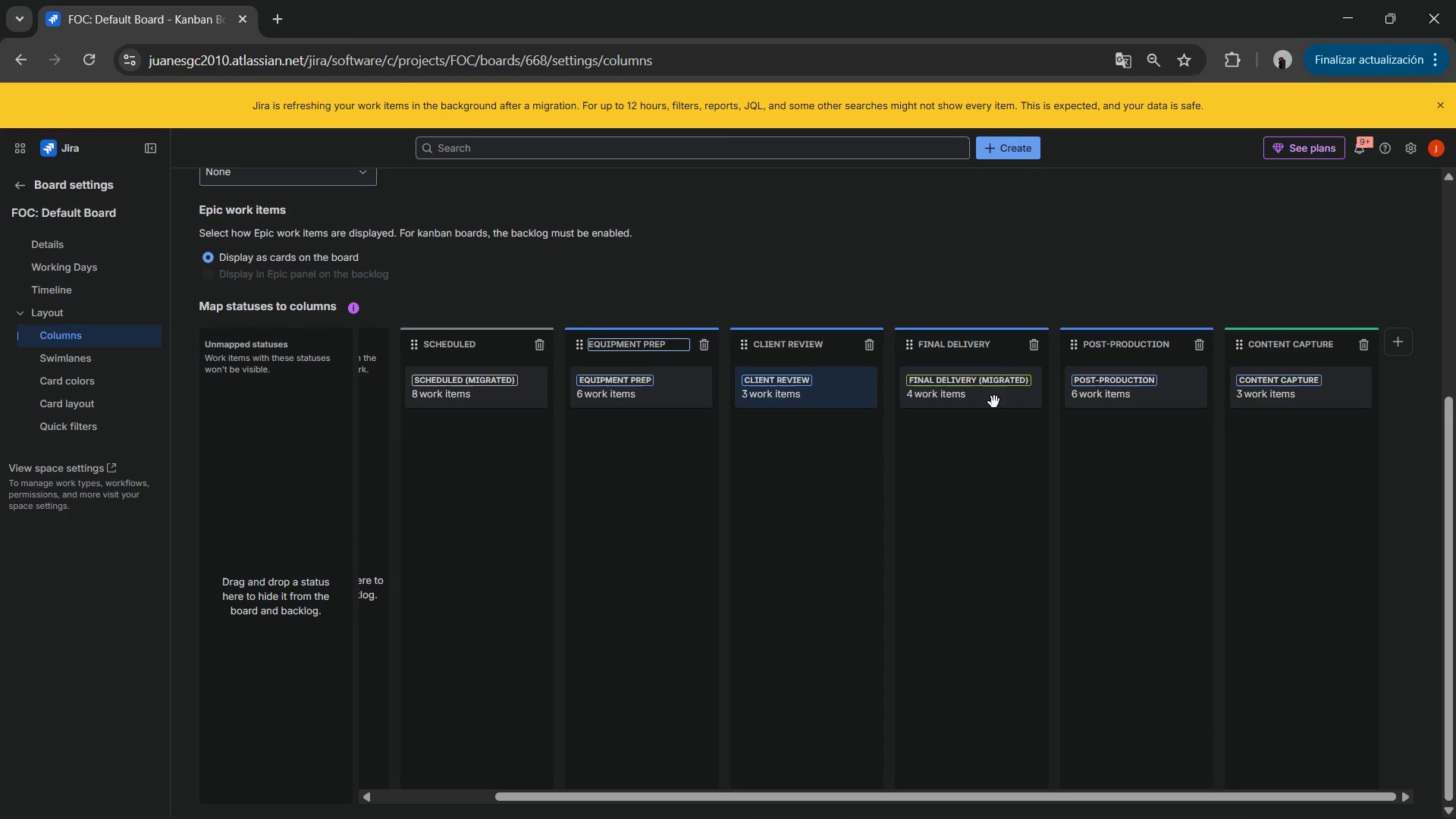 
wait(5.59)
 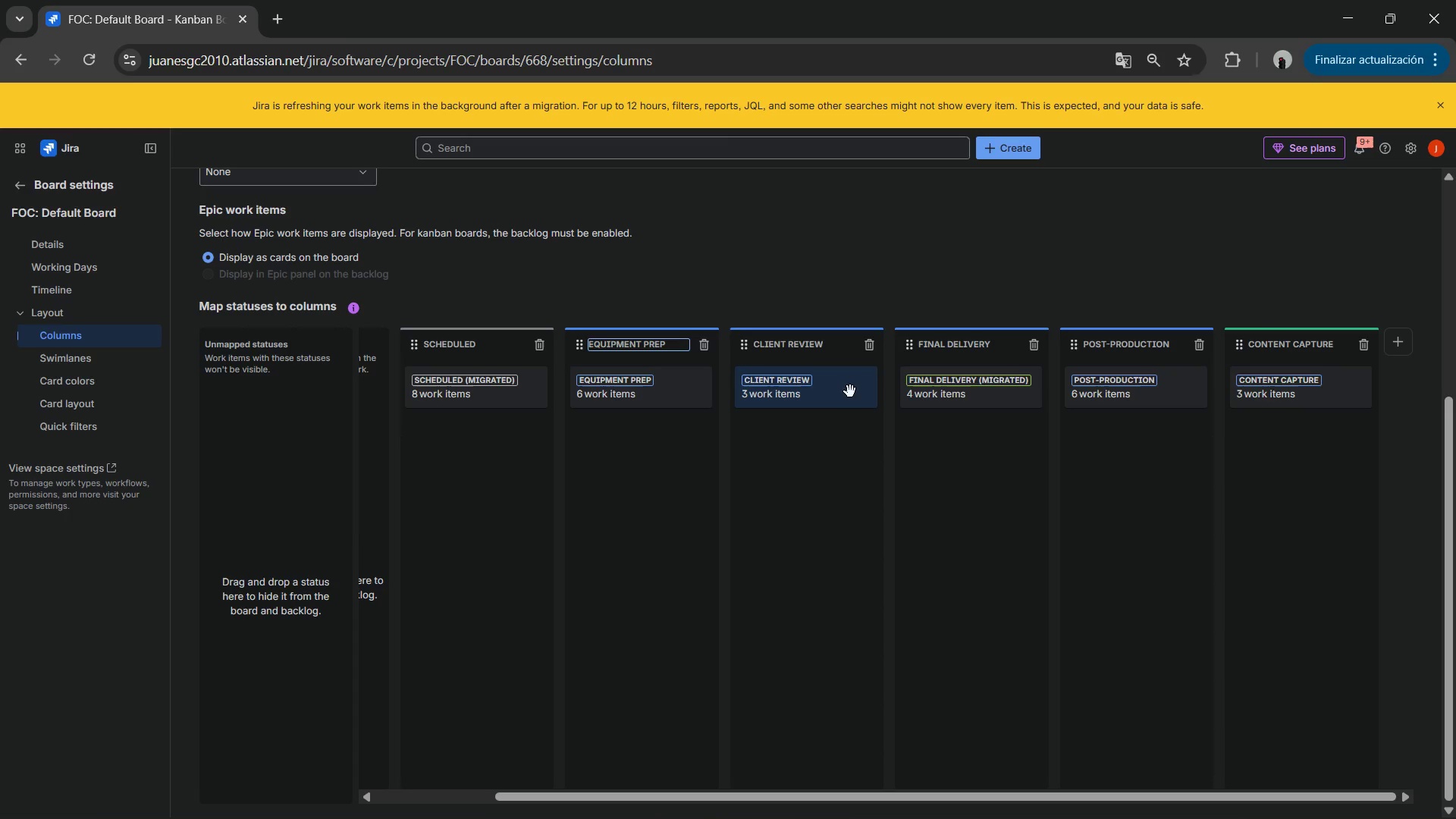 
left_click_drag(start_coordinate=[1268, 350], to_coordinate=[788, 356])
 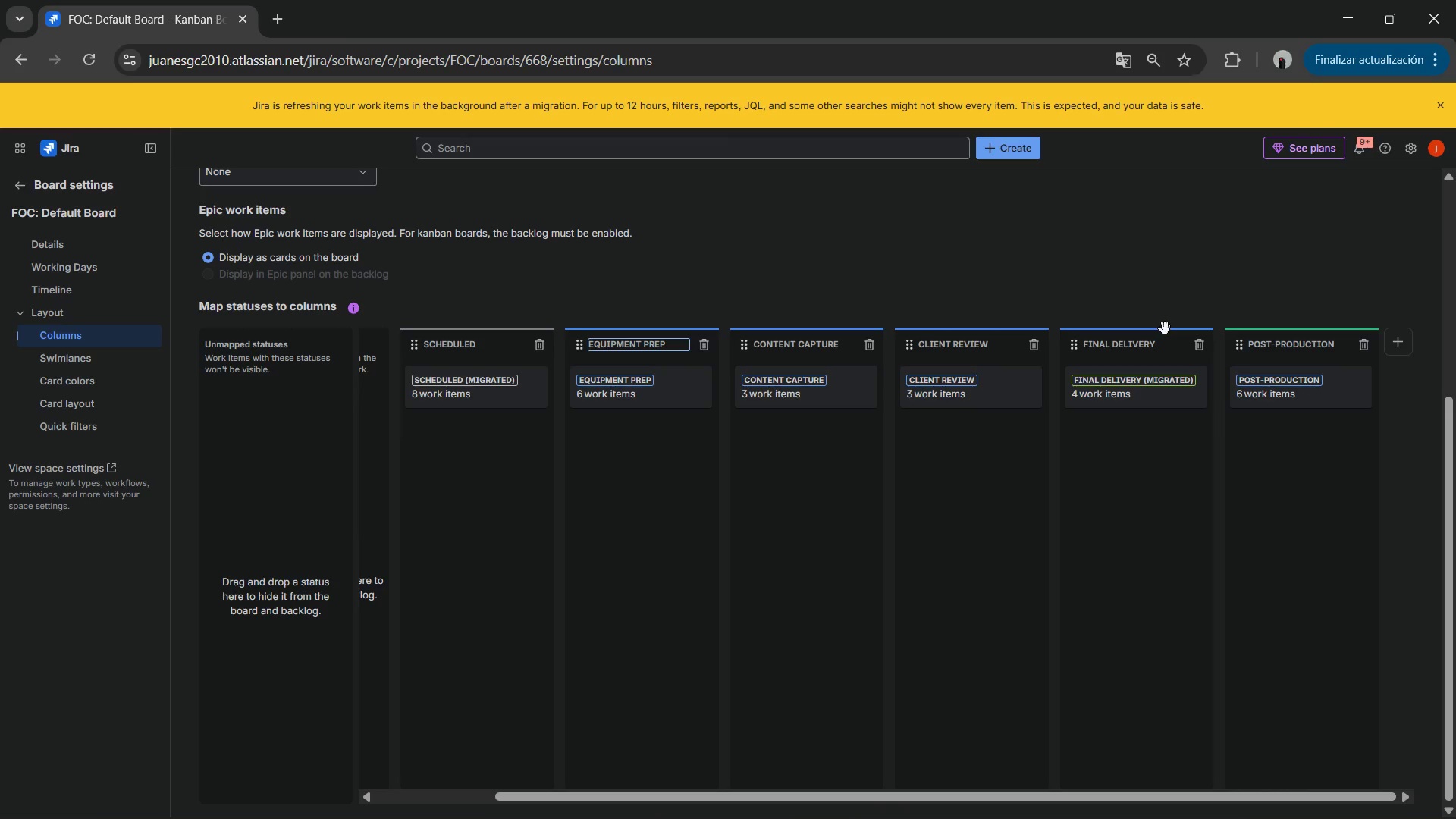 
left_click_drag(start_coordinate=[1314, 345], to_coordinate=[959, 347])
 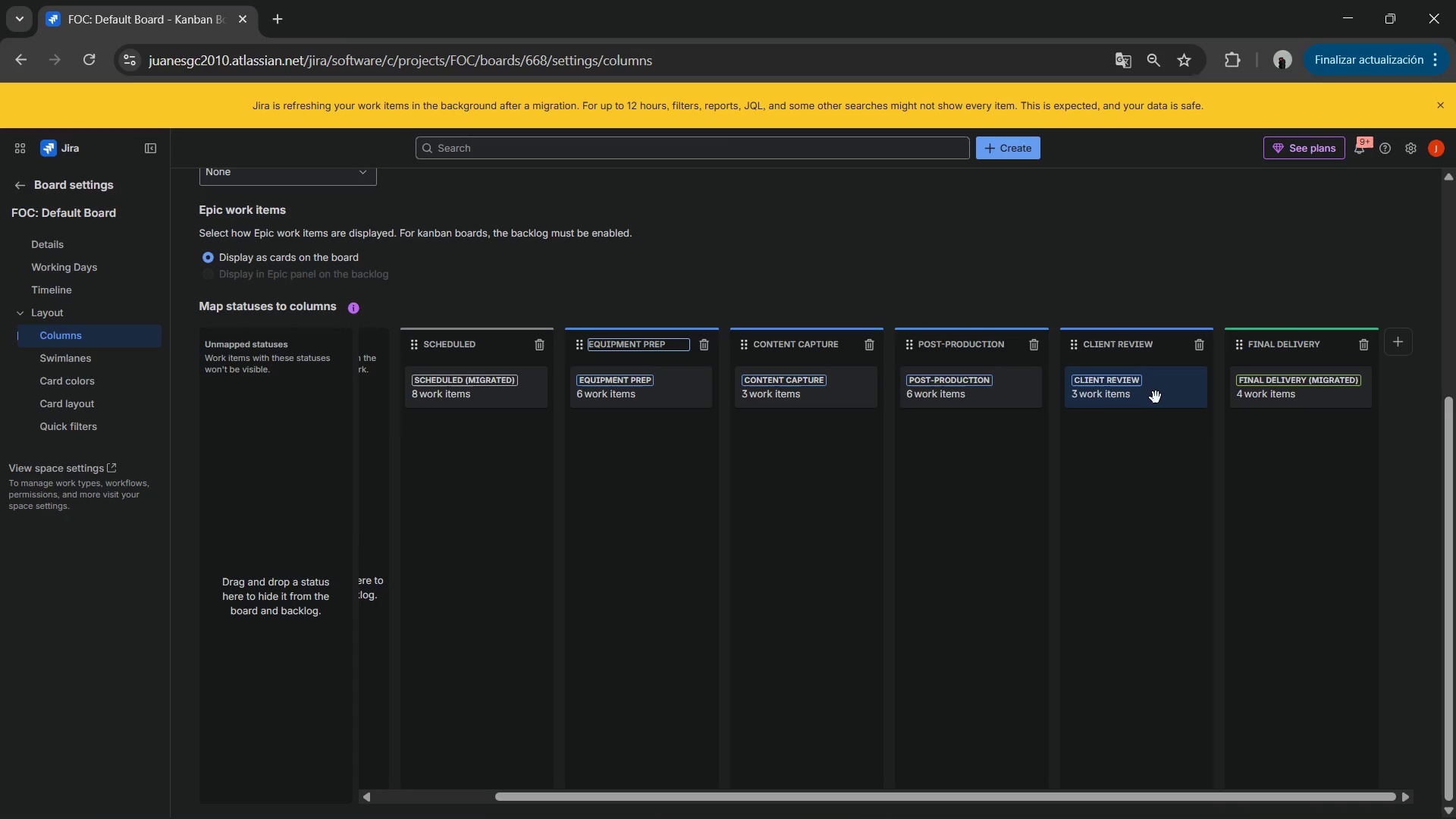 
scroll: coordinate [1140, 394], scroll_direction: up, amount: 1.0
 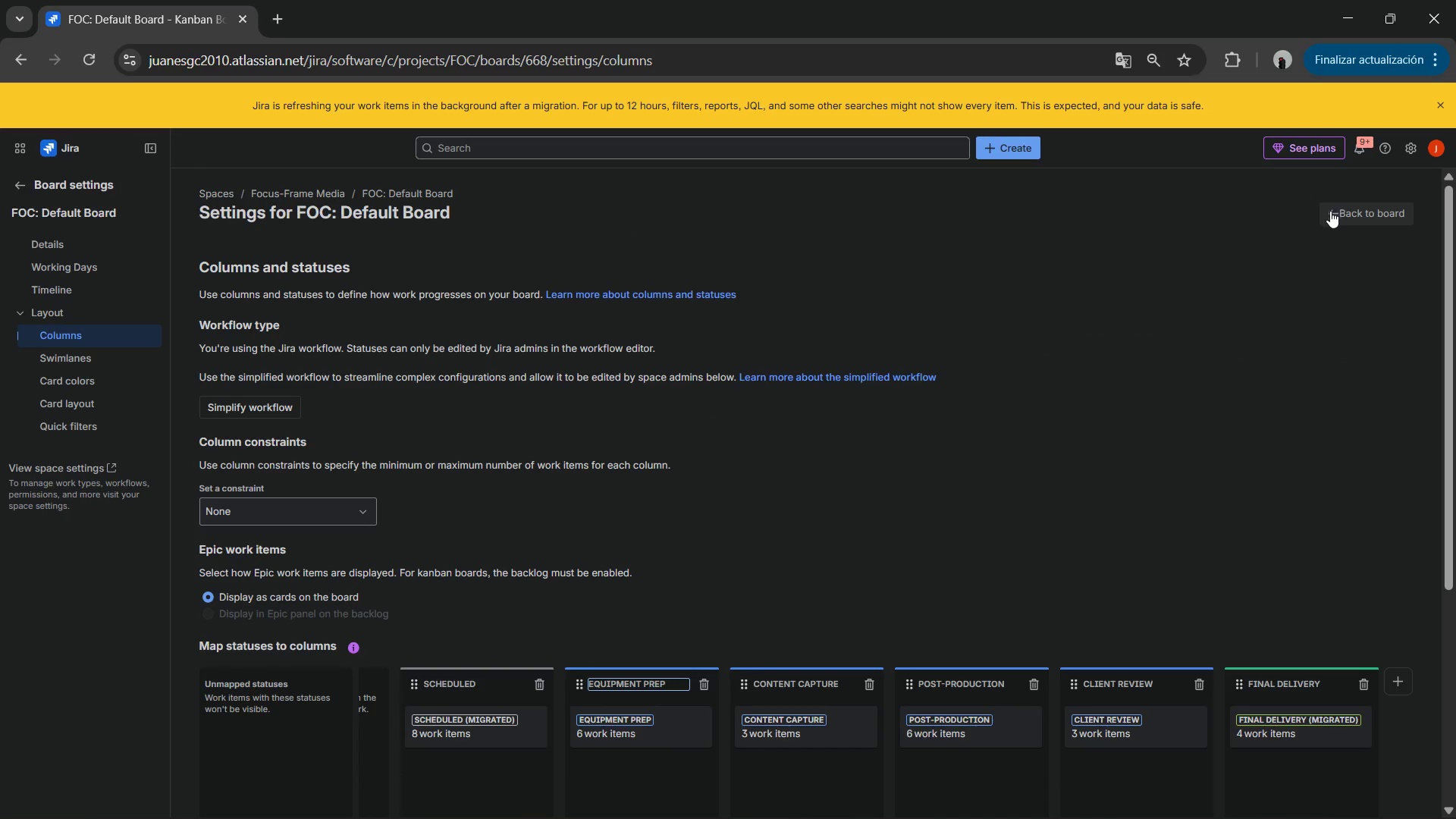 
scroll: coordinate [1144, 259], scroll_direction: down, amount: 5.0
 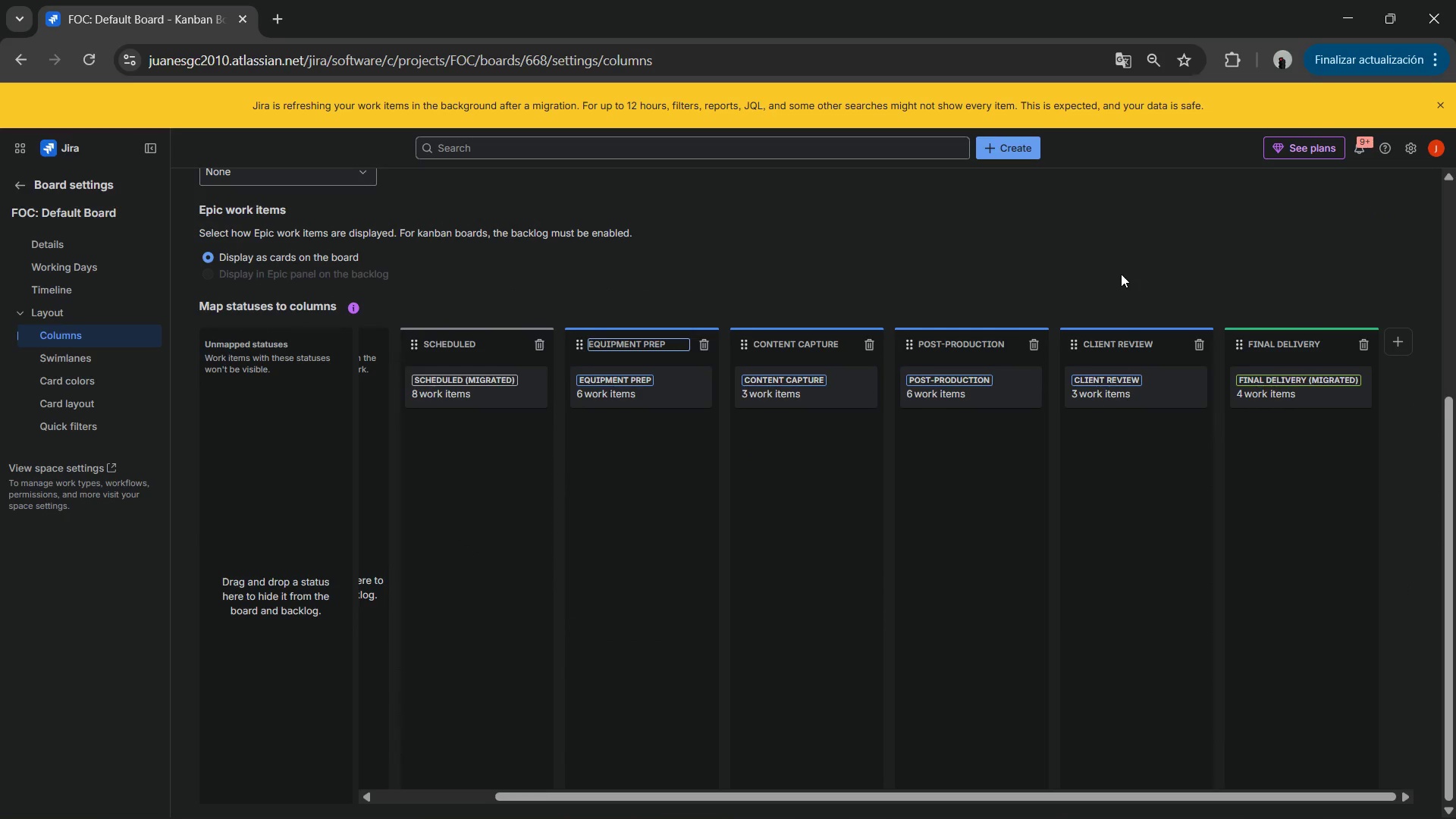 
scroll: coordinate [1118, 275], scroll_direction: up, amount: 7.0
 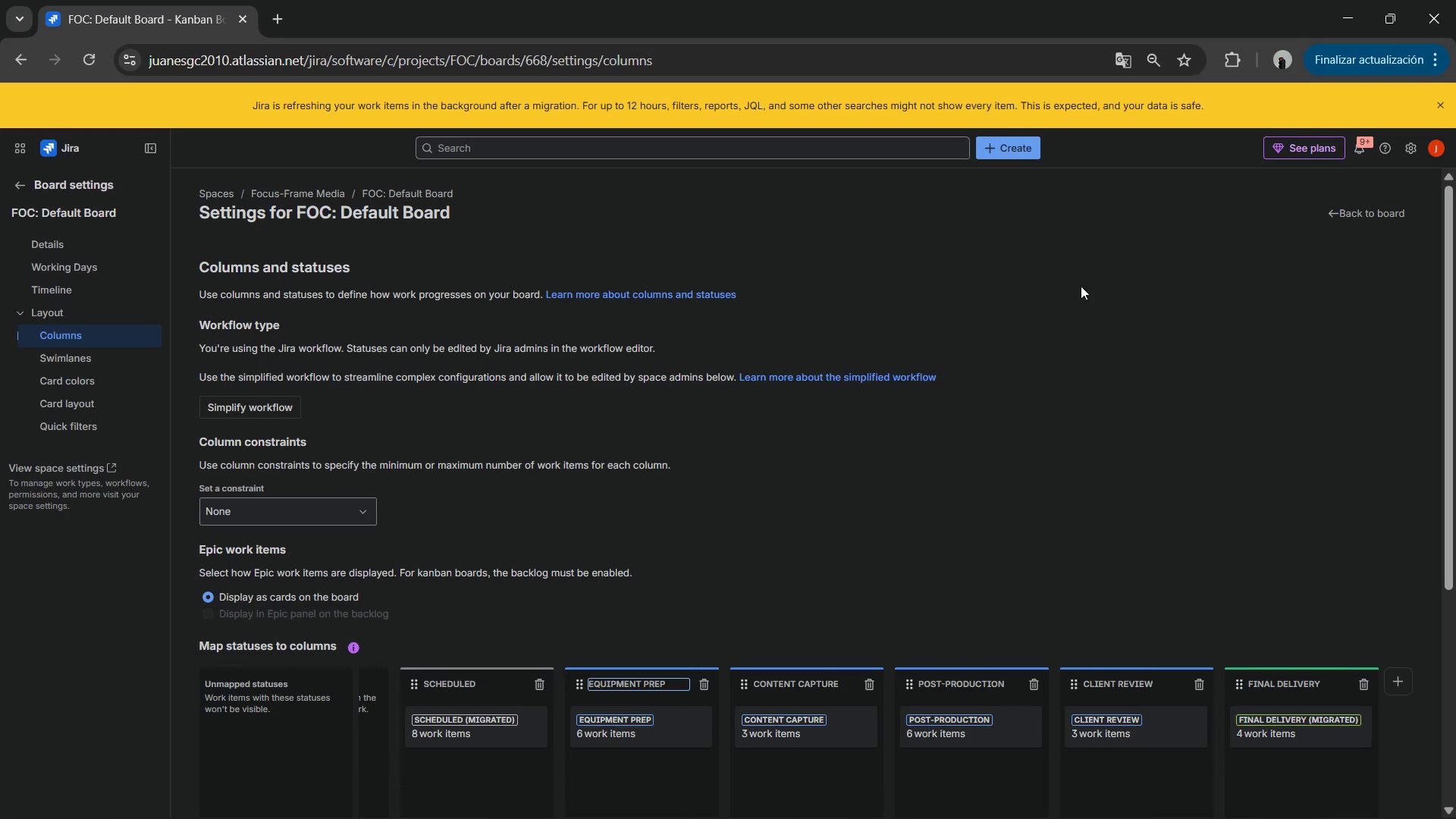 
scroll: coordinate [825, 513], scroll_direction: down, amount: 11.0
 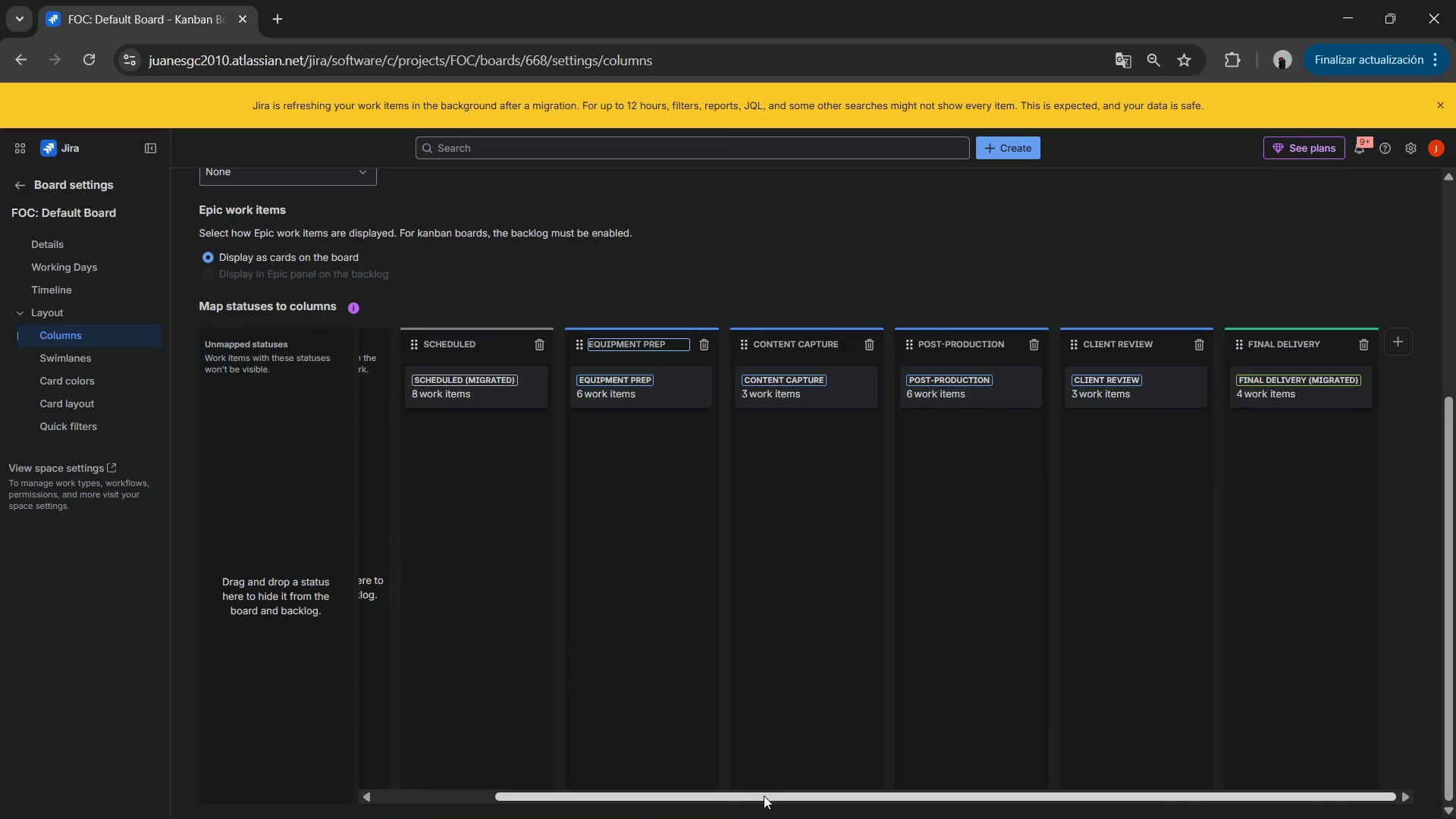 
left_click_drag(start_coordinate=[758, 805], to_coordinate=[623, 806])
 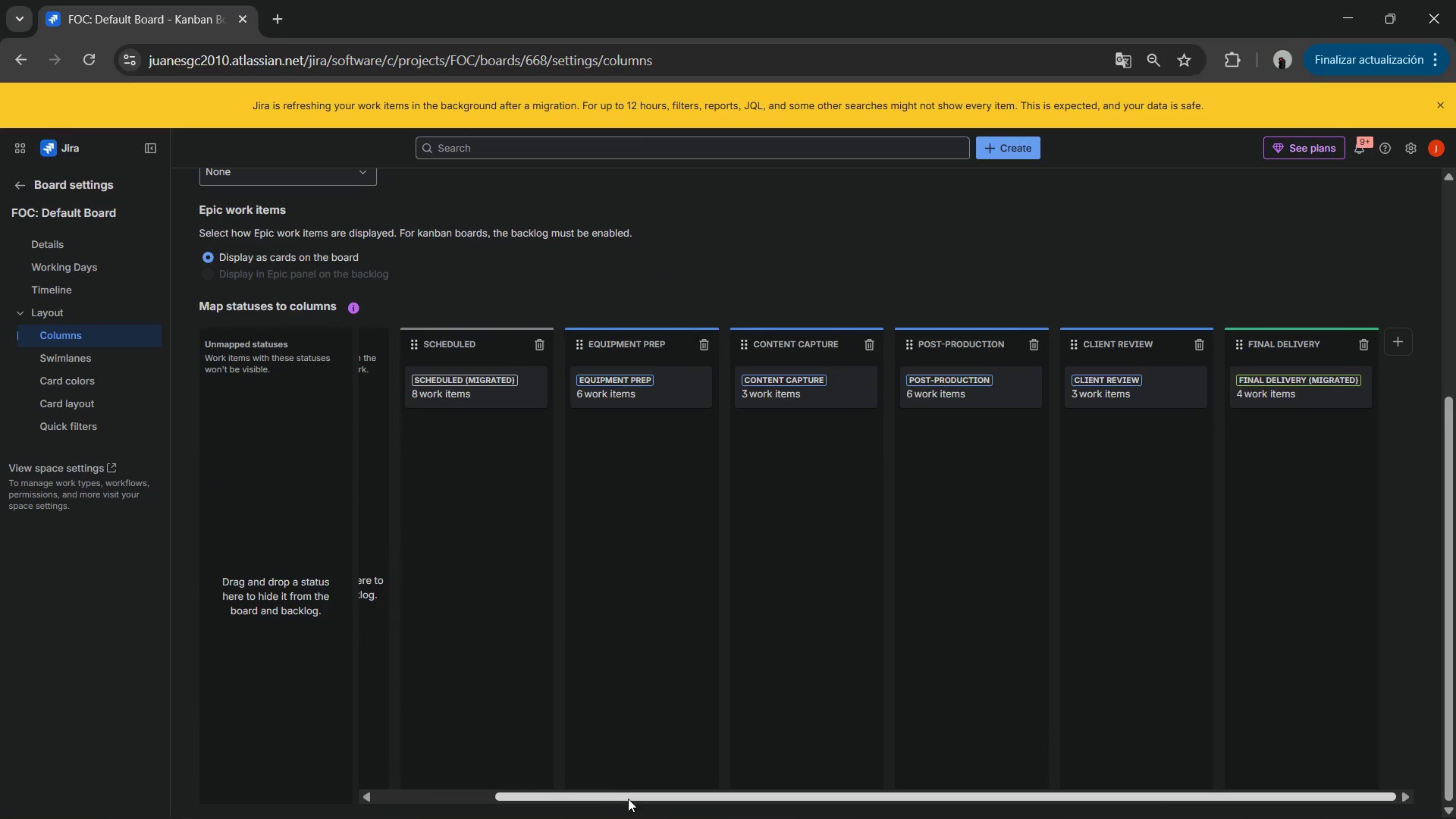 
left_click_drag(start_coordinate=[628, 799], to_coordinate=[441, 788])
 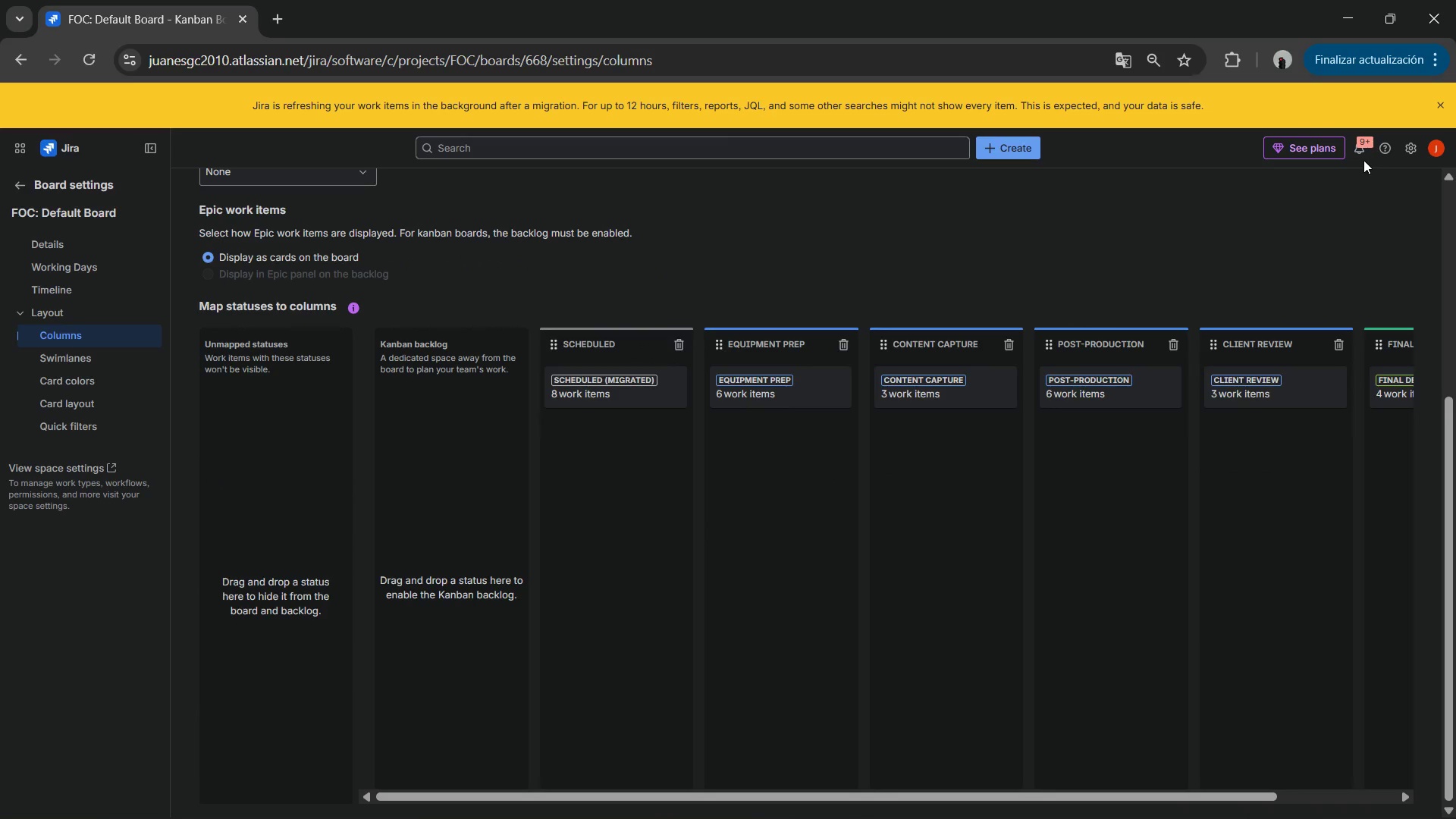 
scroll: coordinate [1038, 222], scroll_direction: up, amount: 5.0
 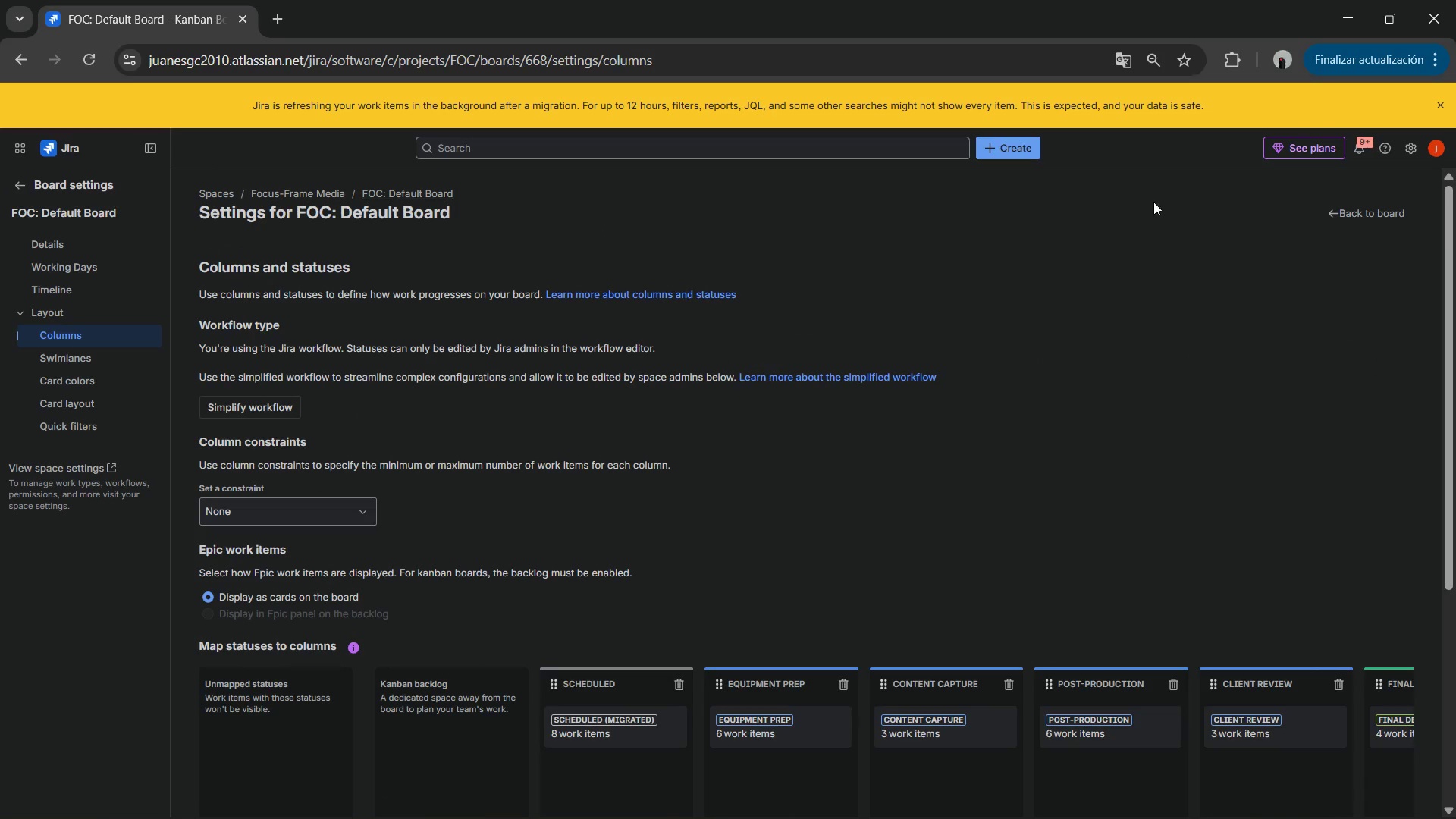 
left_click([1367, 224])
 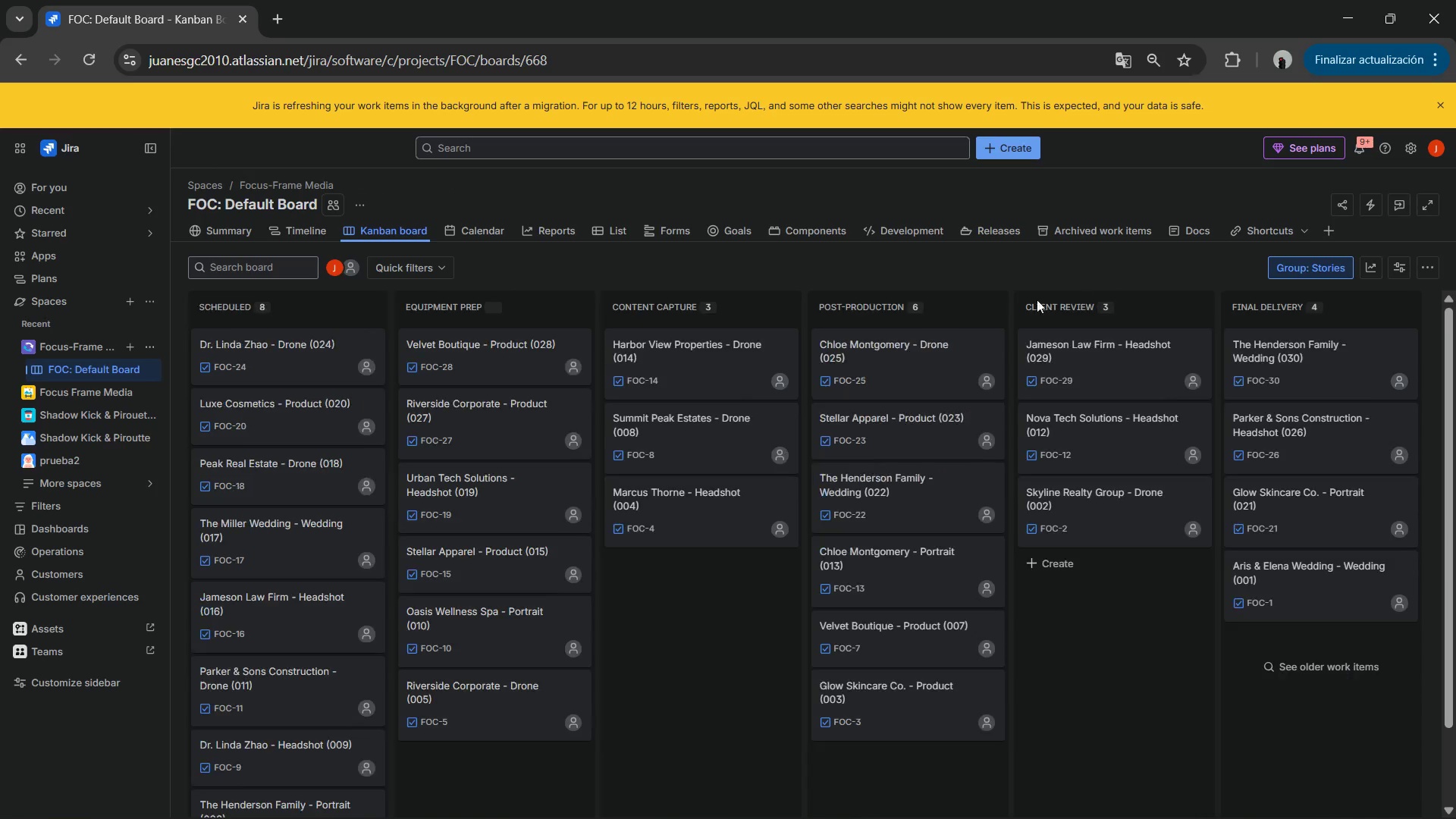 
left_click([1310, 262])
 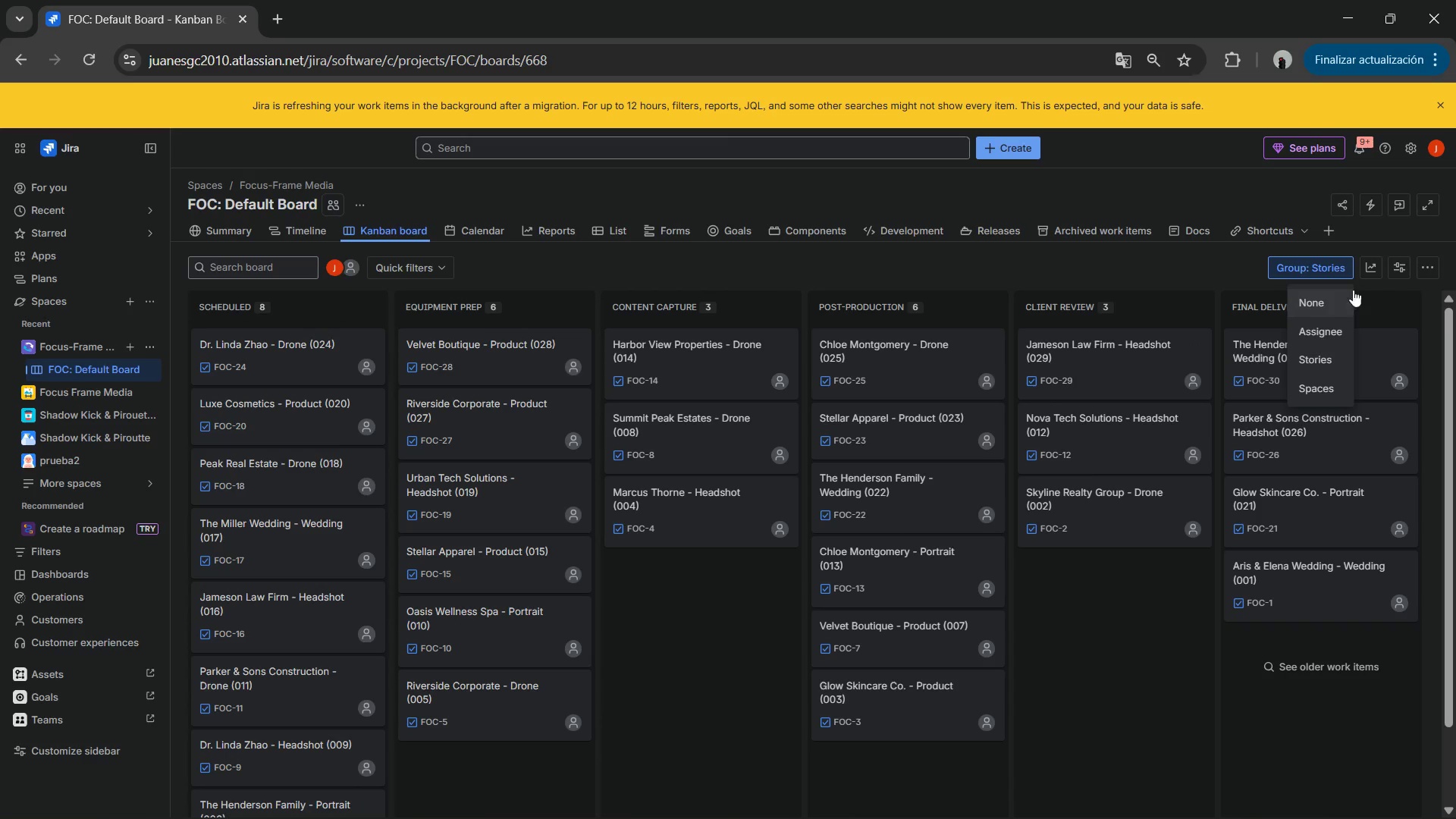 
scroll: coordinate [1242, 322], scroll_direction: up, amount: 8.0
 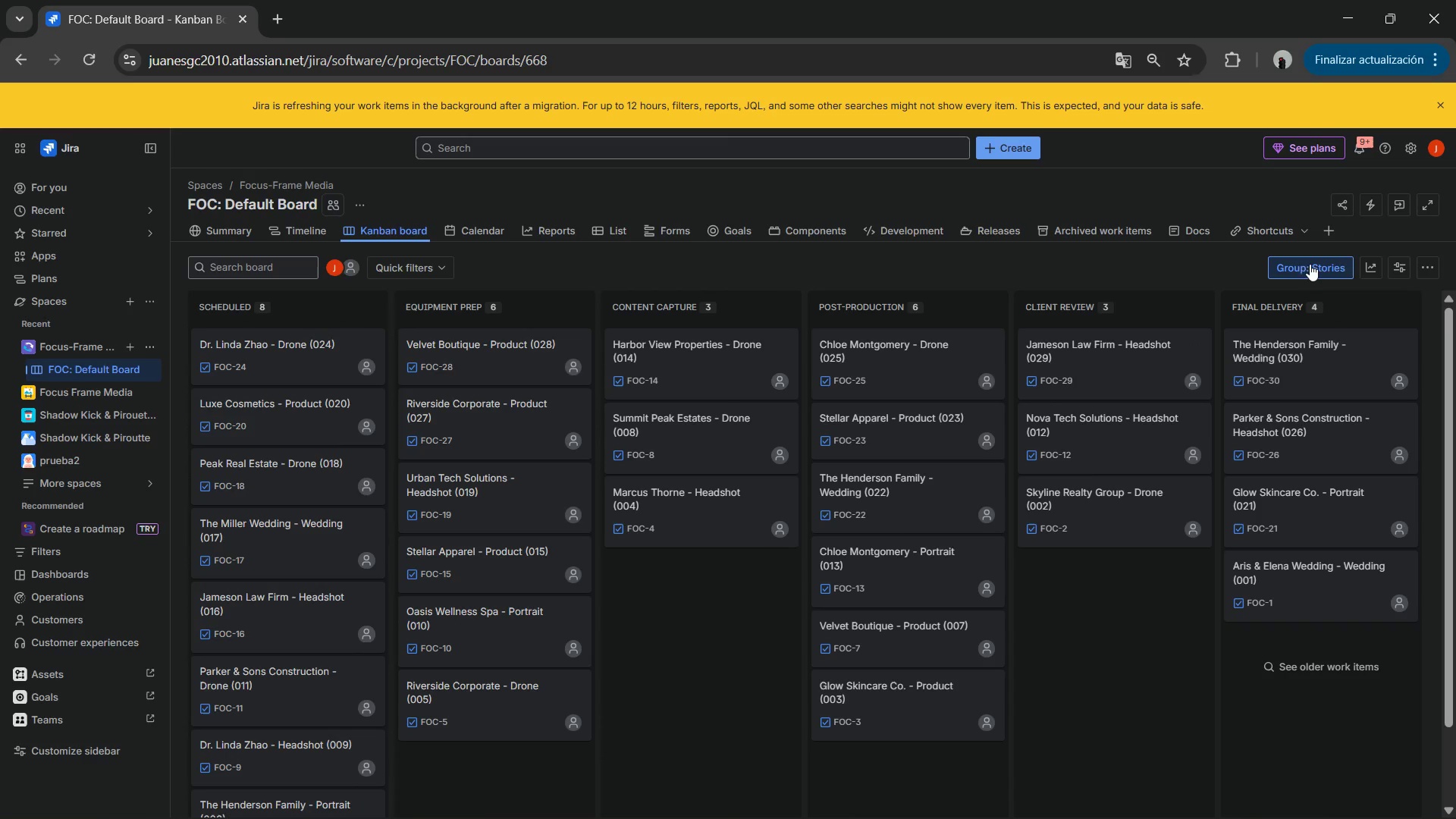 
left_click([1396, 265])
 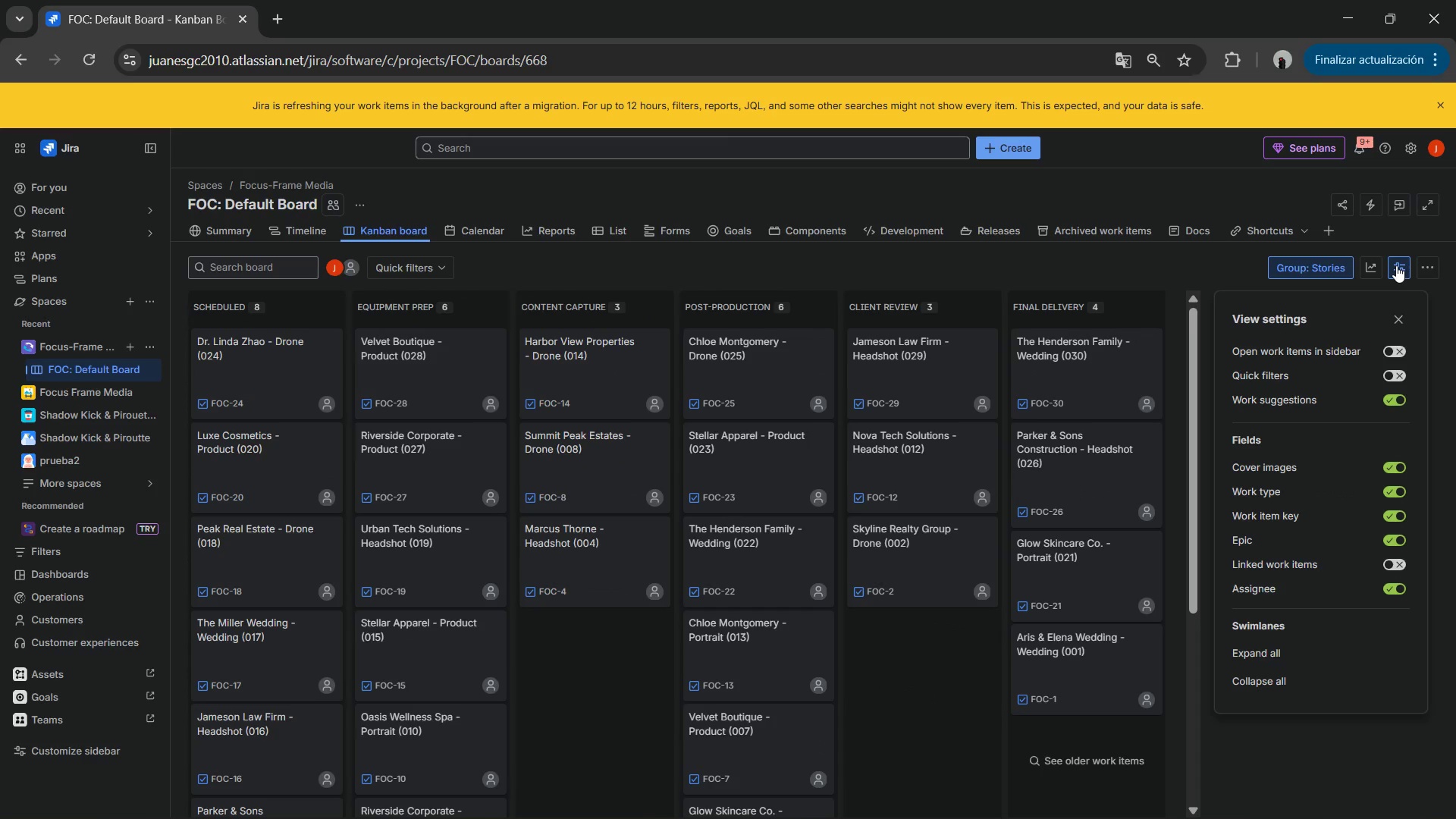 
left_click([1396, 265])
 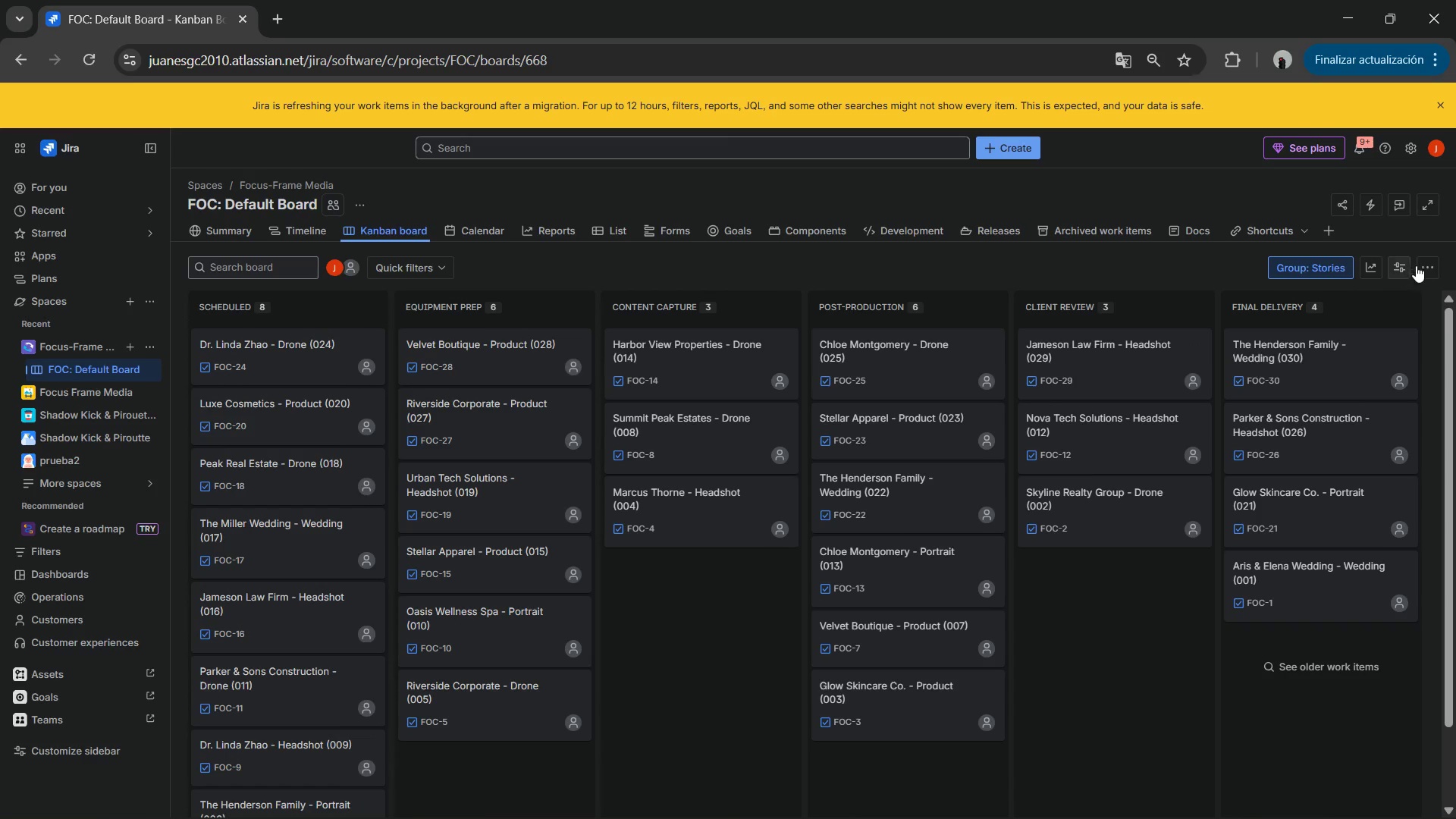 
left_click([1420, 264])
 